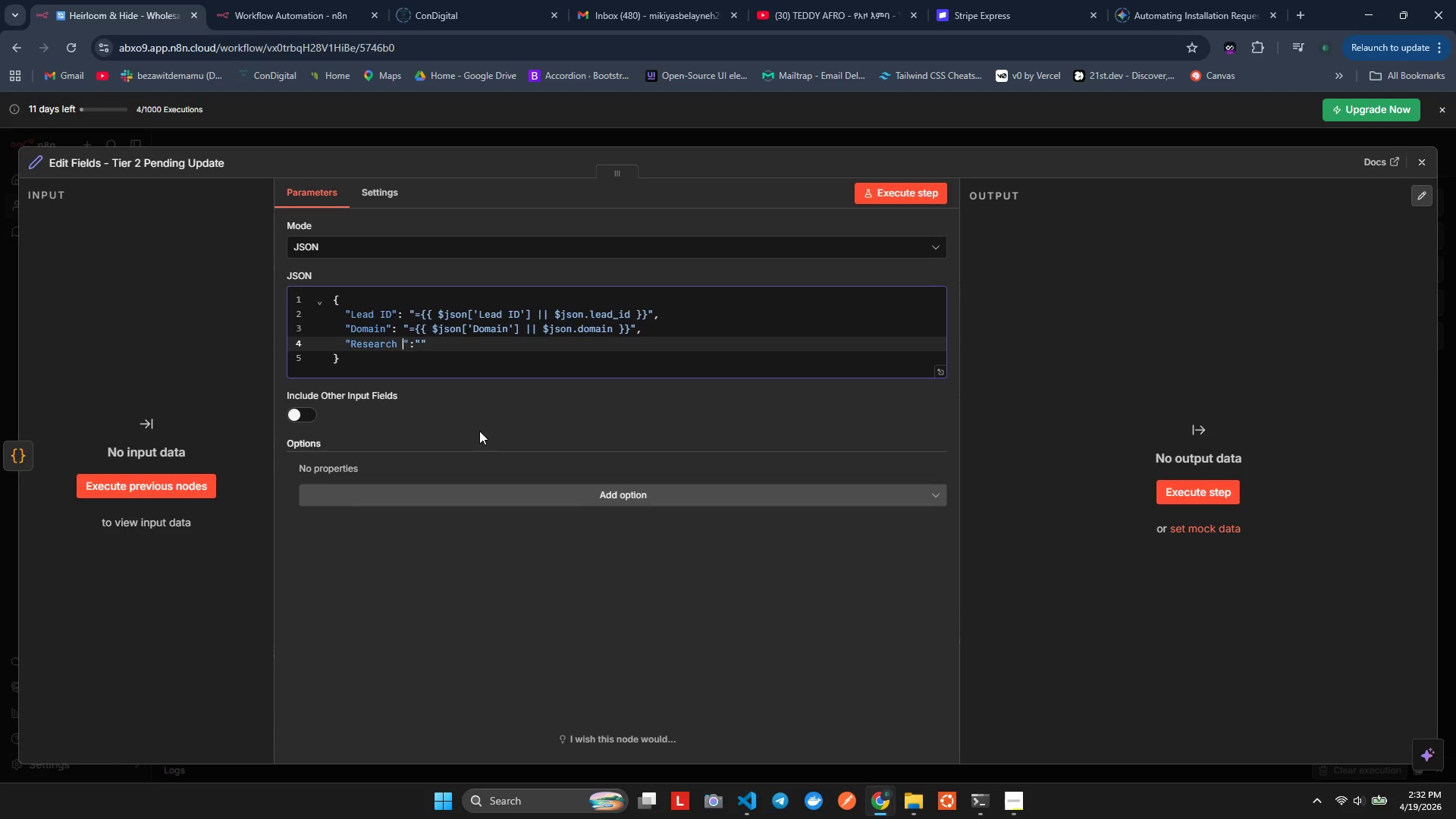 
type(Data)
 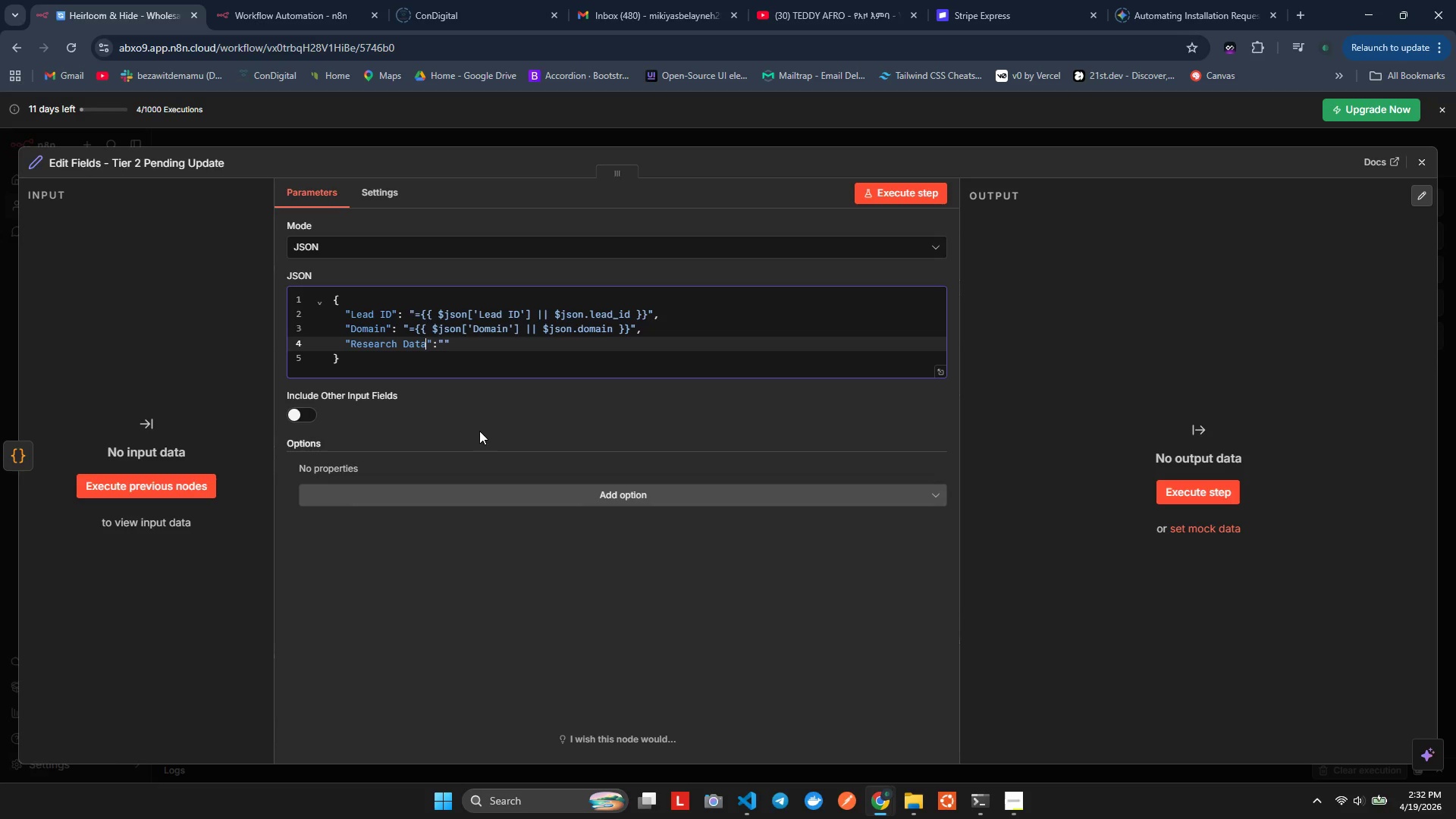 
key(ArrowRight)
 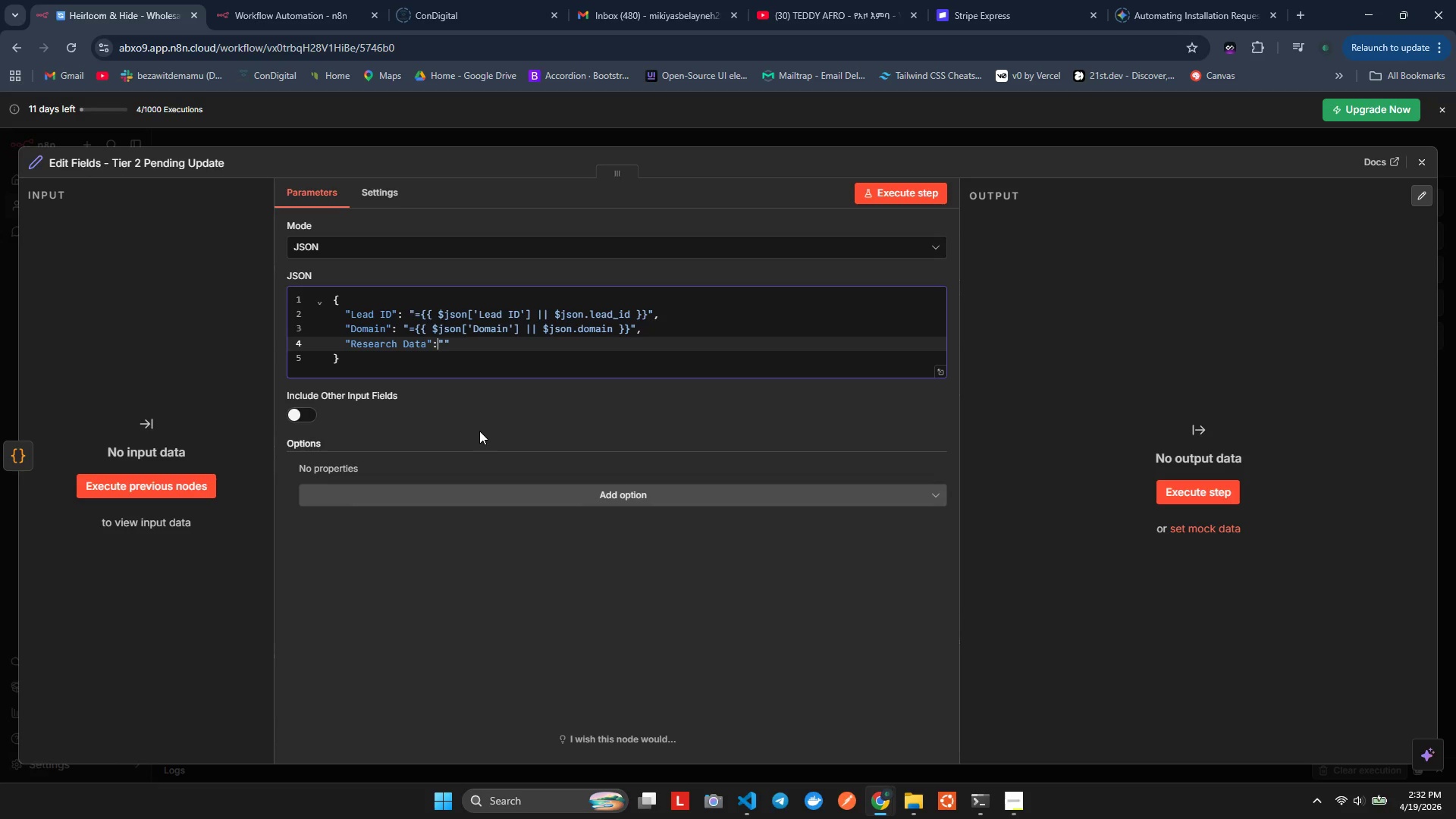 
key(ArrowRight)
 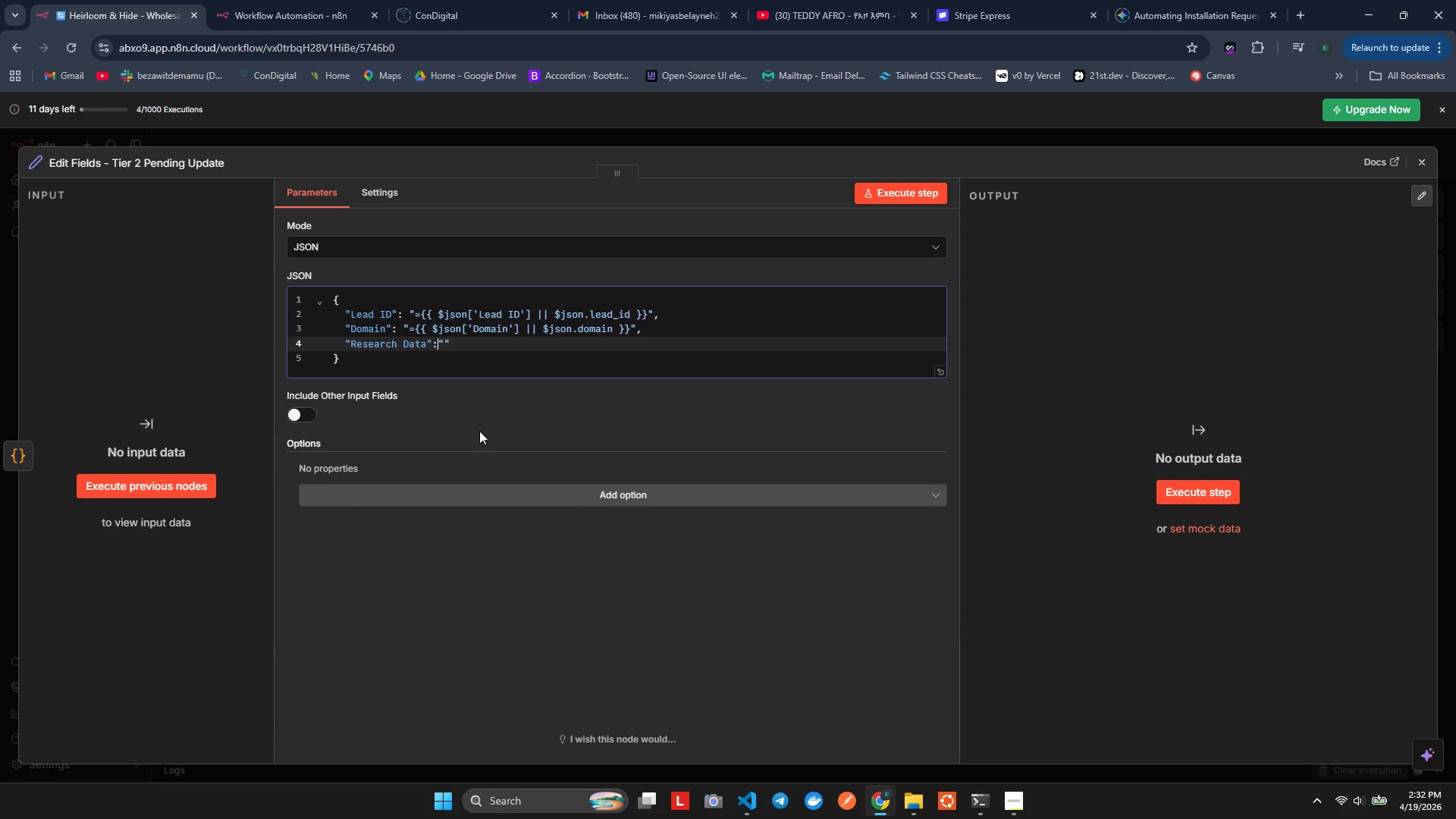 
key(ArrowRight)
 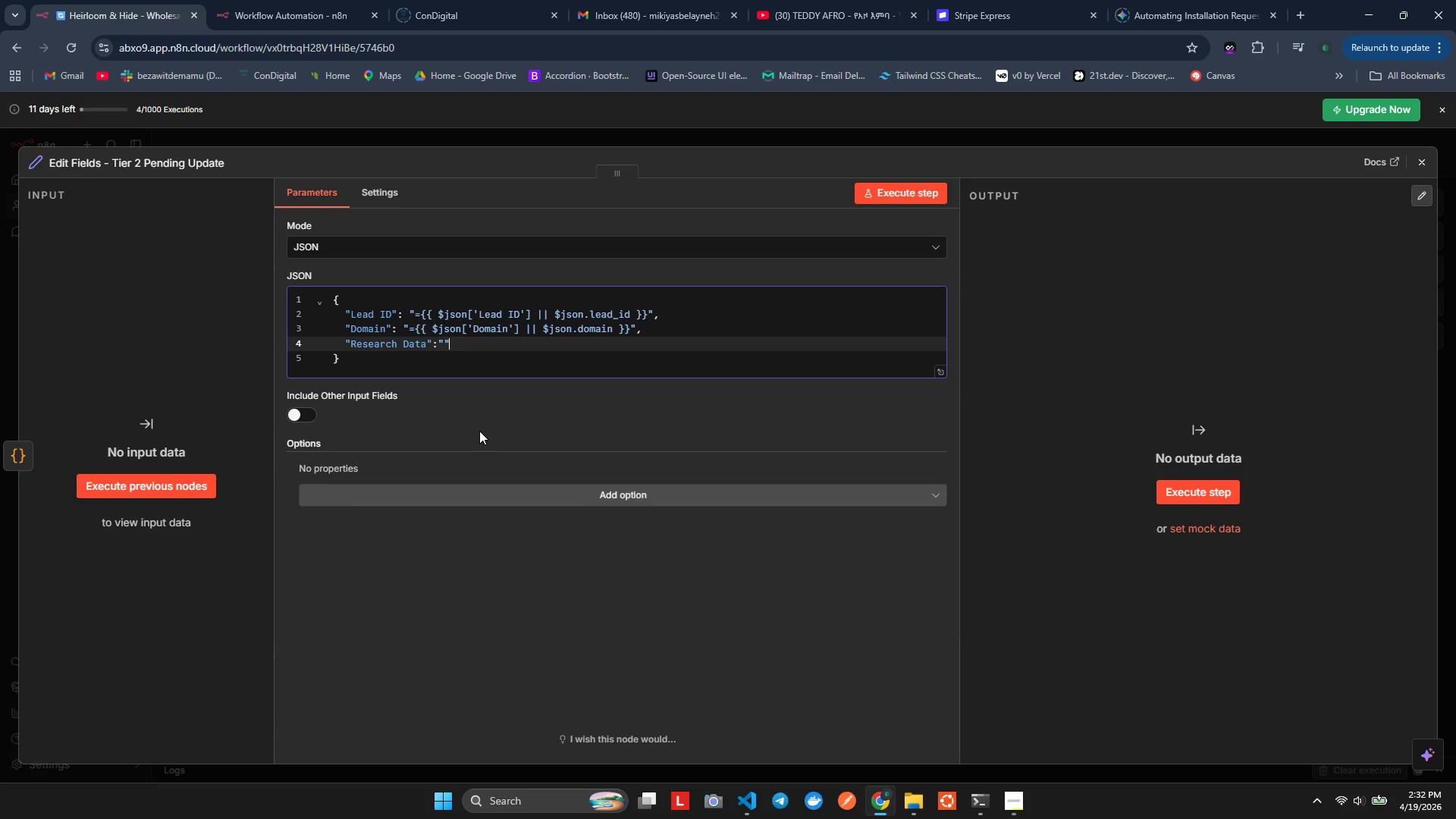 
key(ArrowRight)
 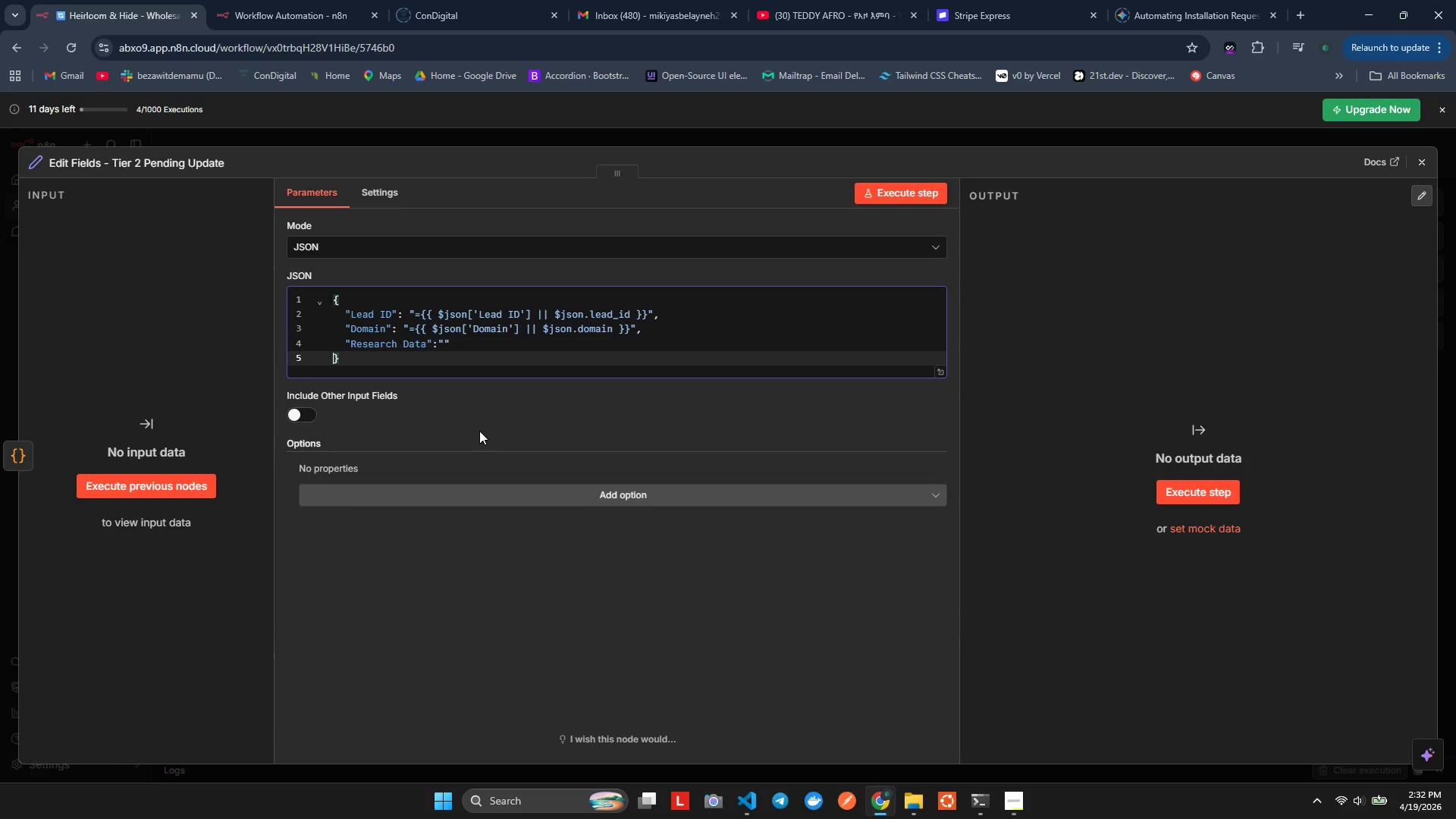 
key(ArrowRight)
 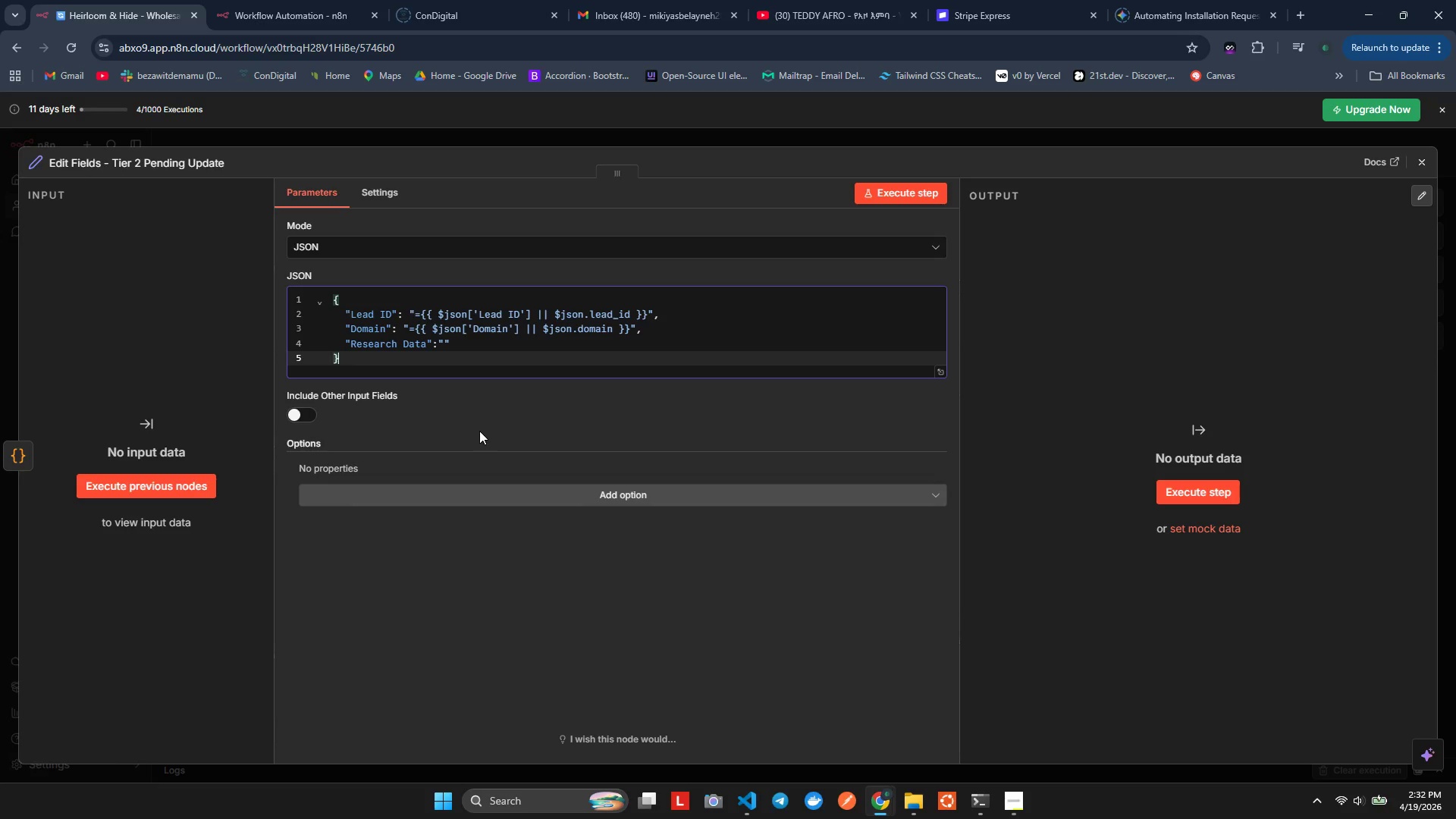 
key(ArrowRight)
 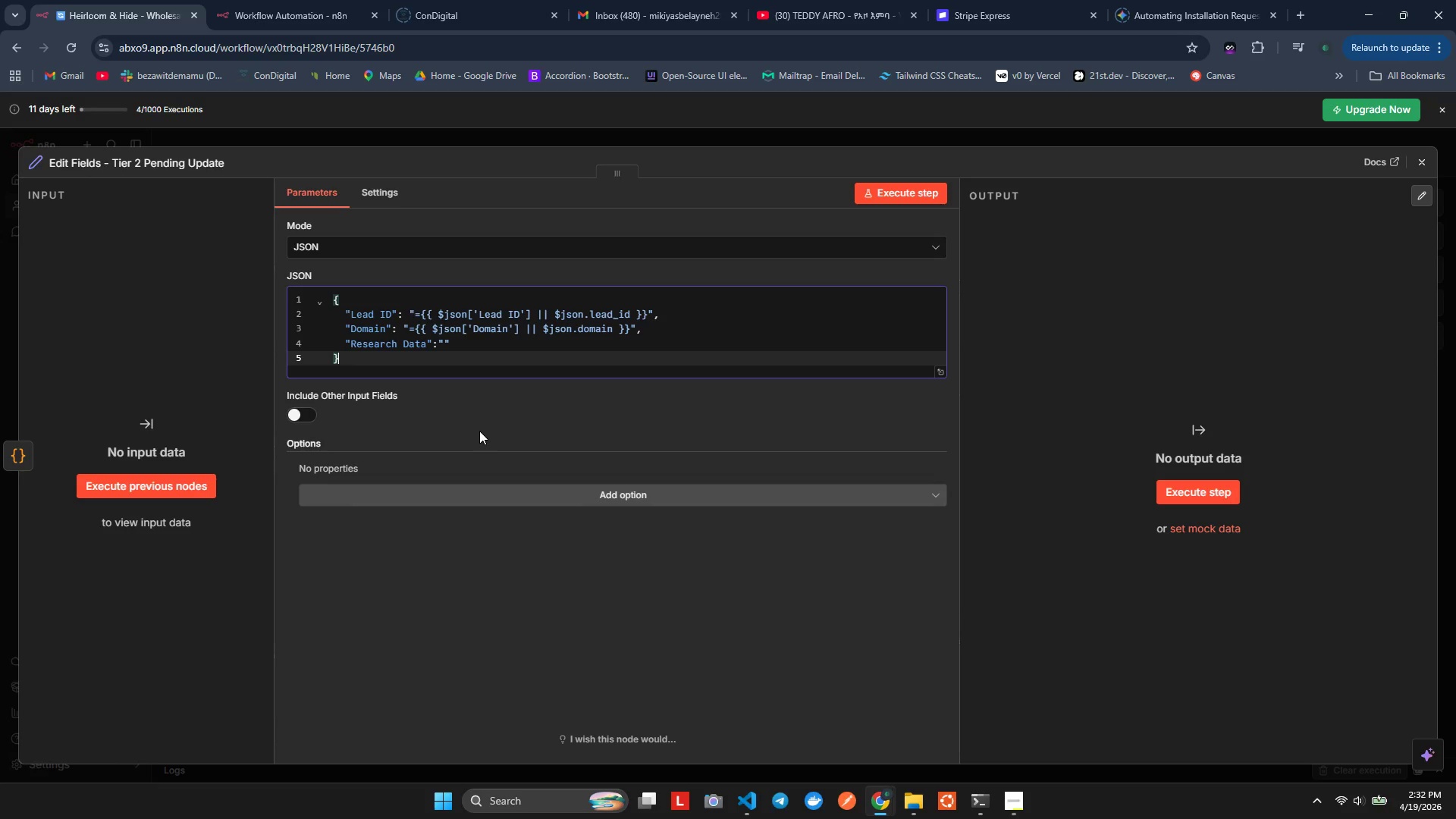 
key(ArrowRight)
 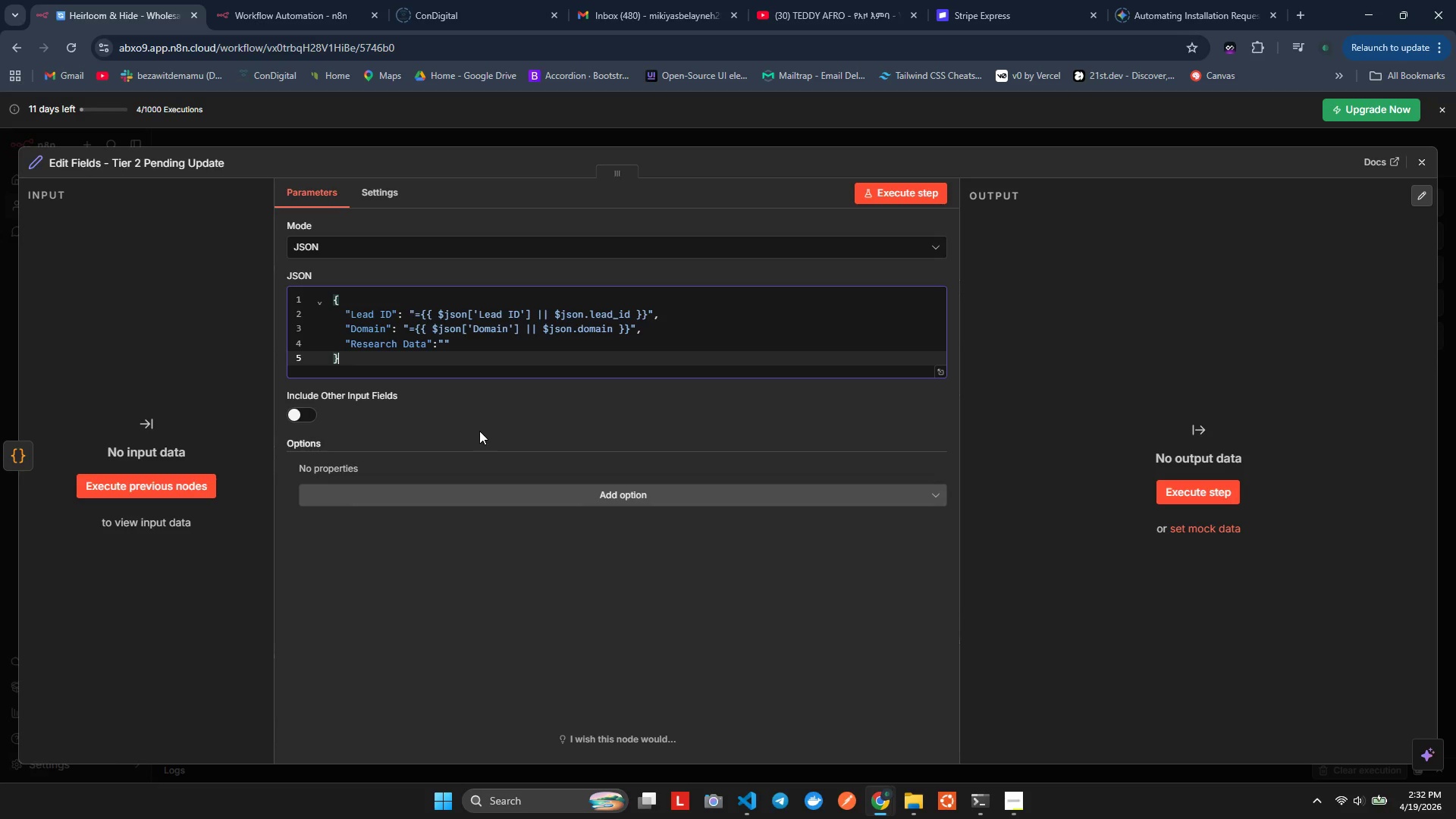 
hold_key(key=ArrowRight, duration=0.33)
 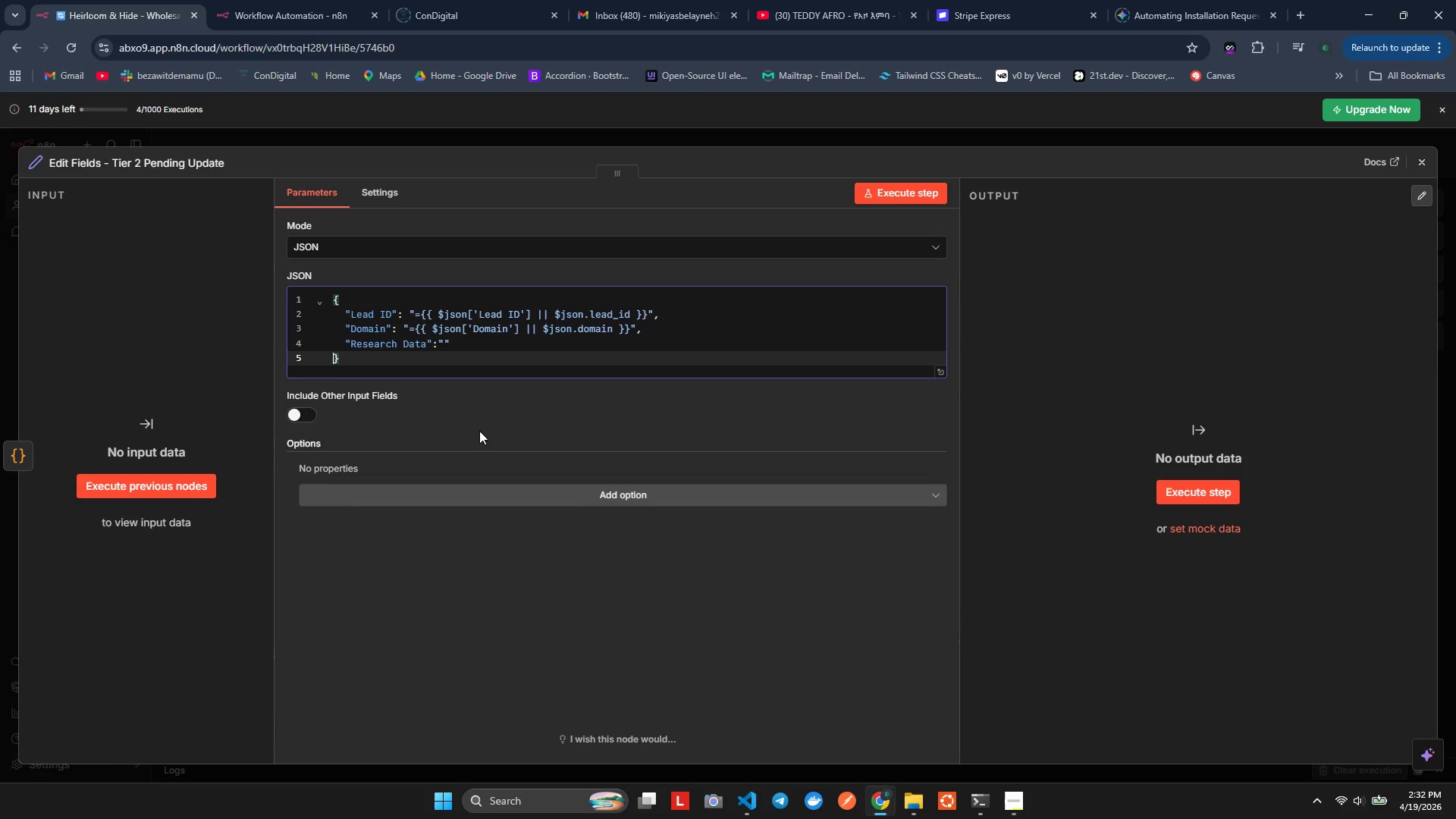 
key(ArrowLeft)
 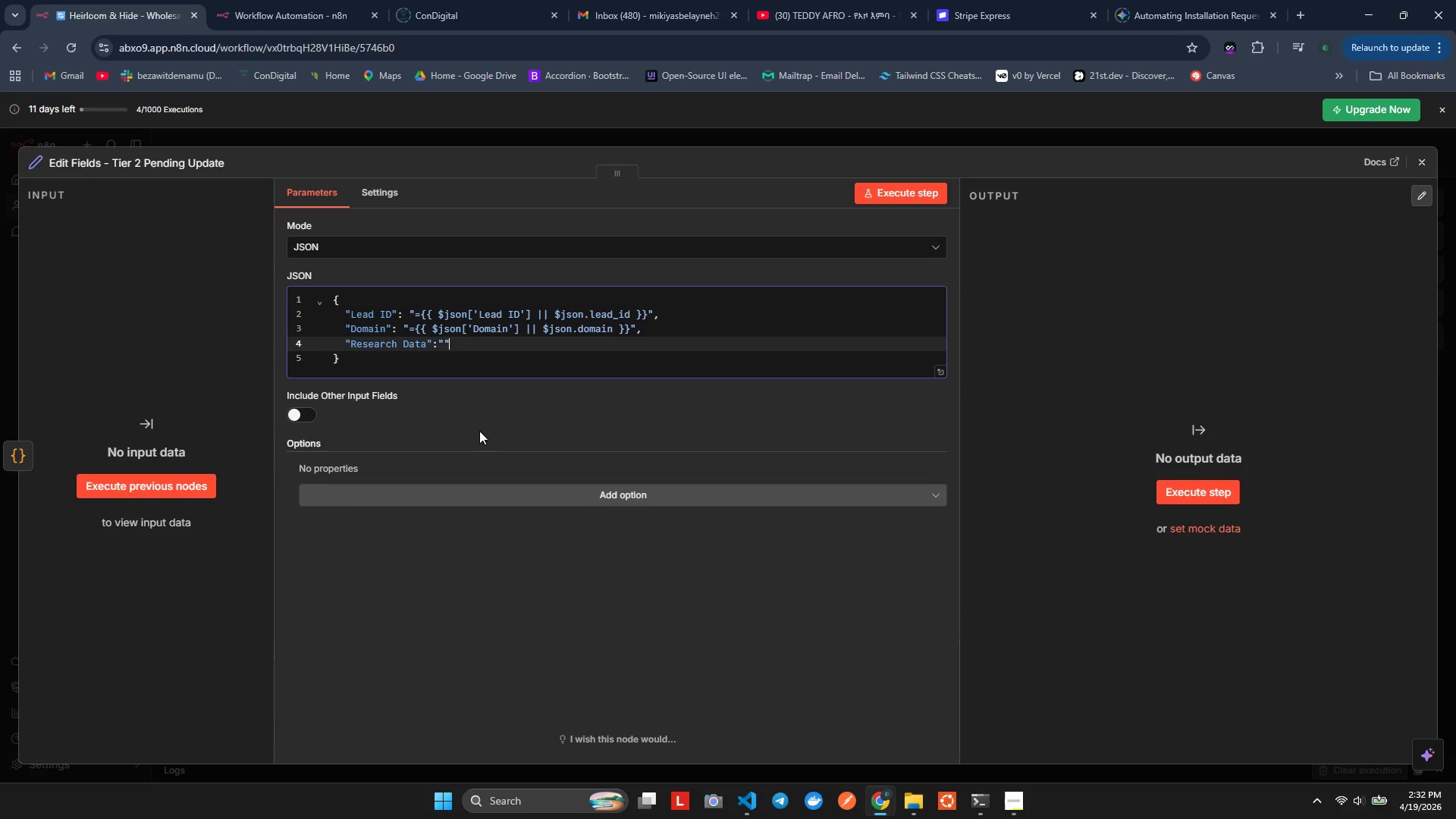 
key(ArrowLeft)
 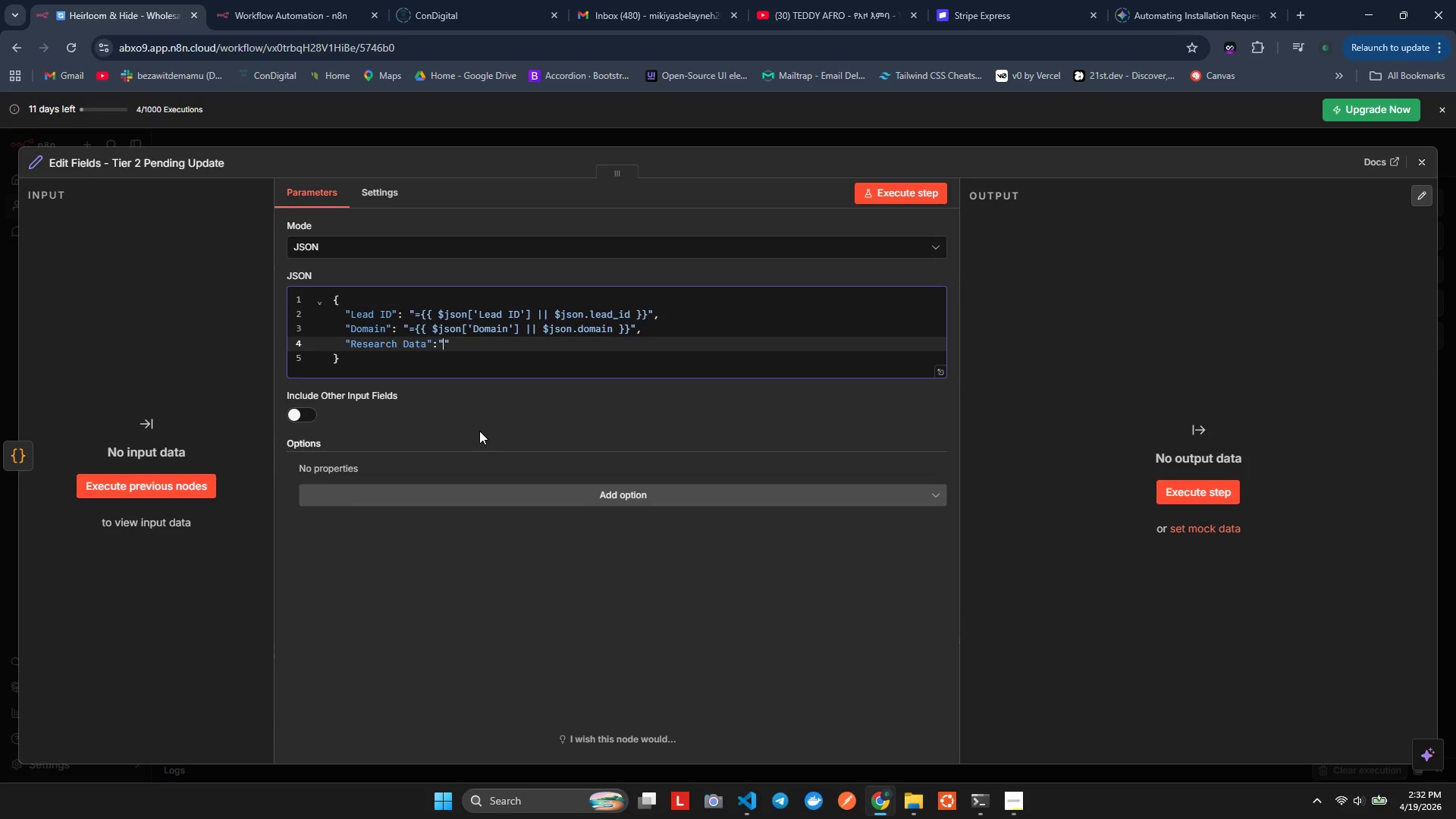 
key(ArrowLeft)
 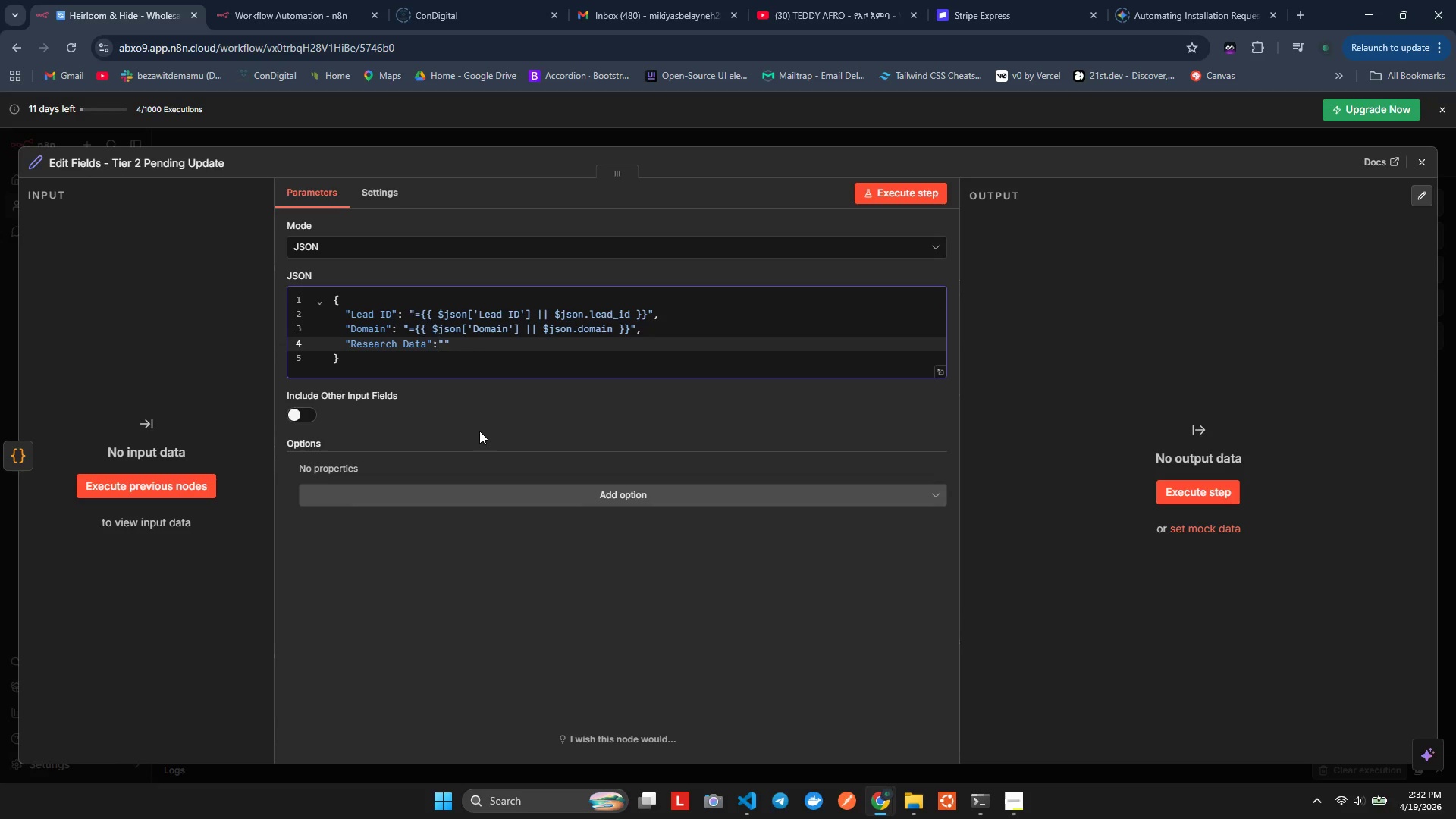 
key(ArrowLeft)
 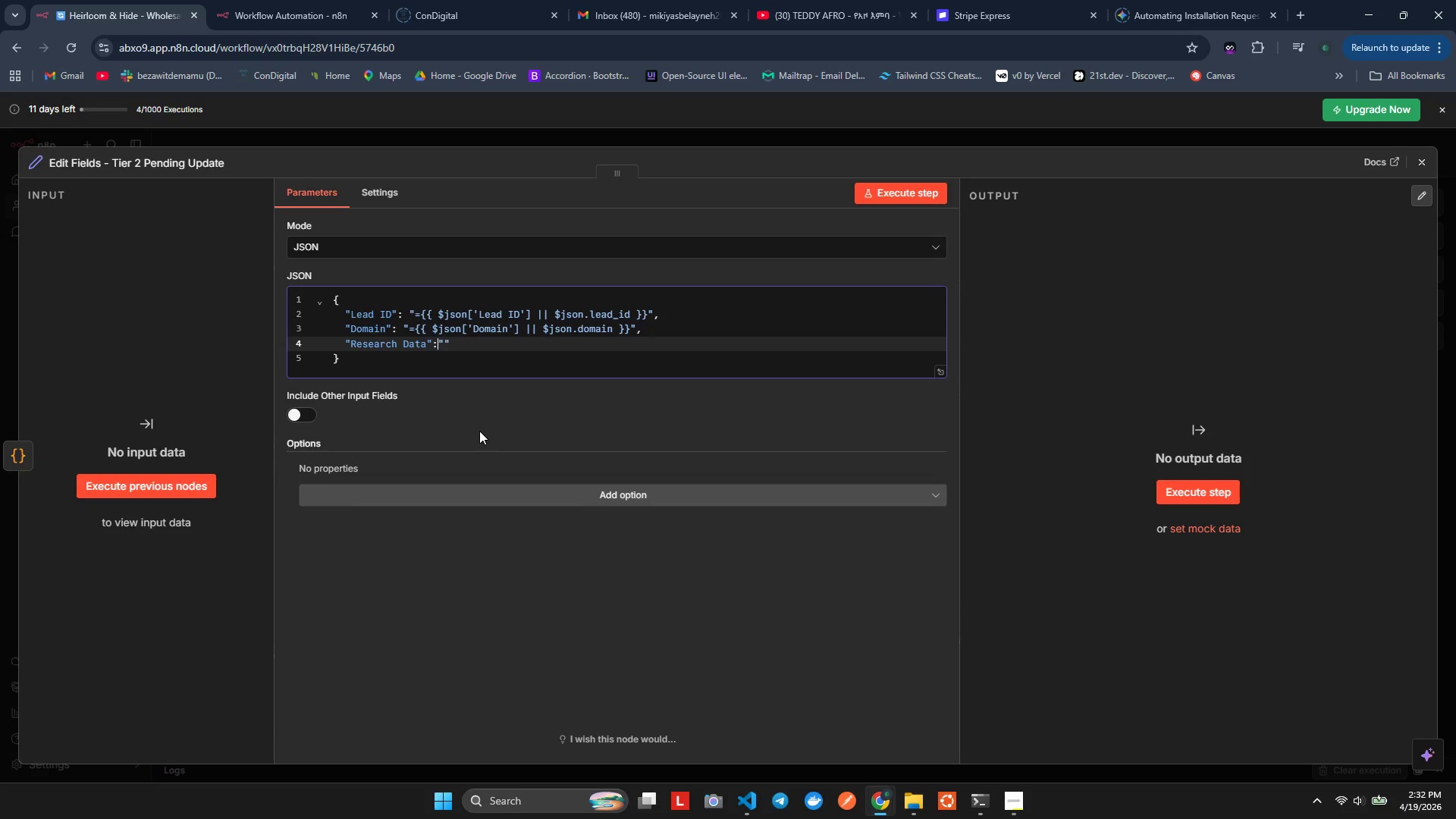 
key(ArrowRight)
 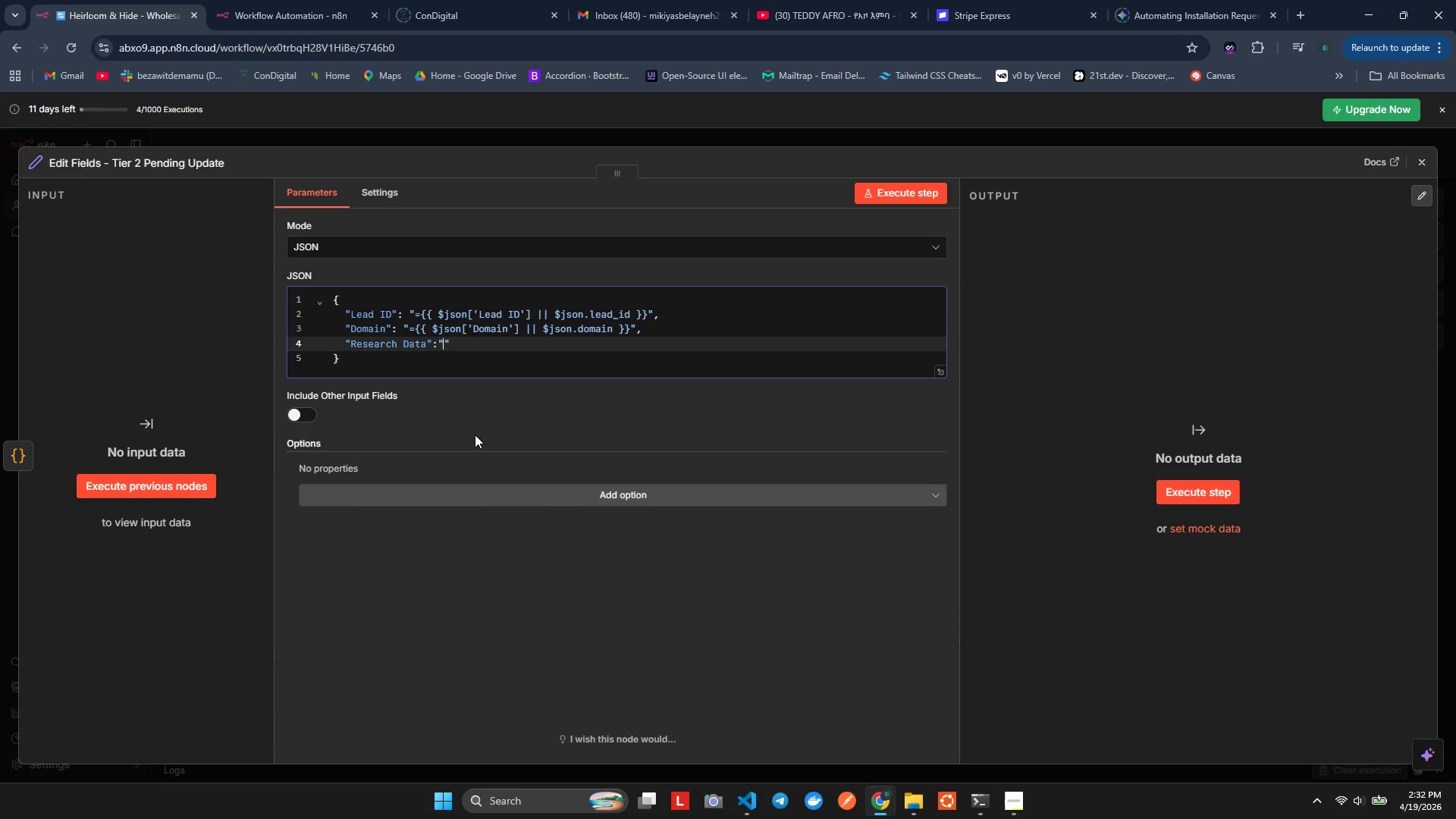 
key(Shift+BracketLeft)
 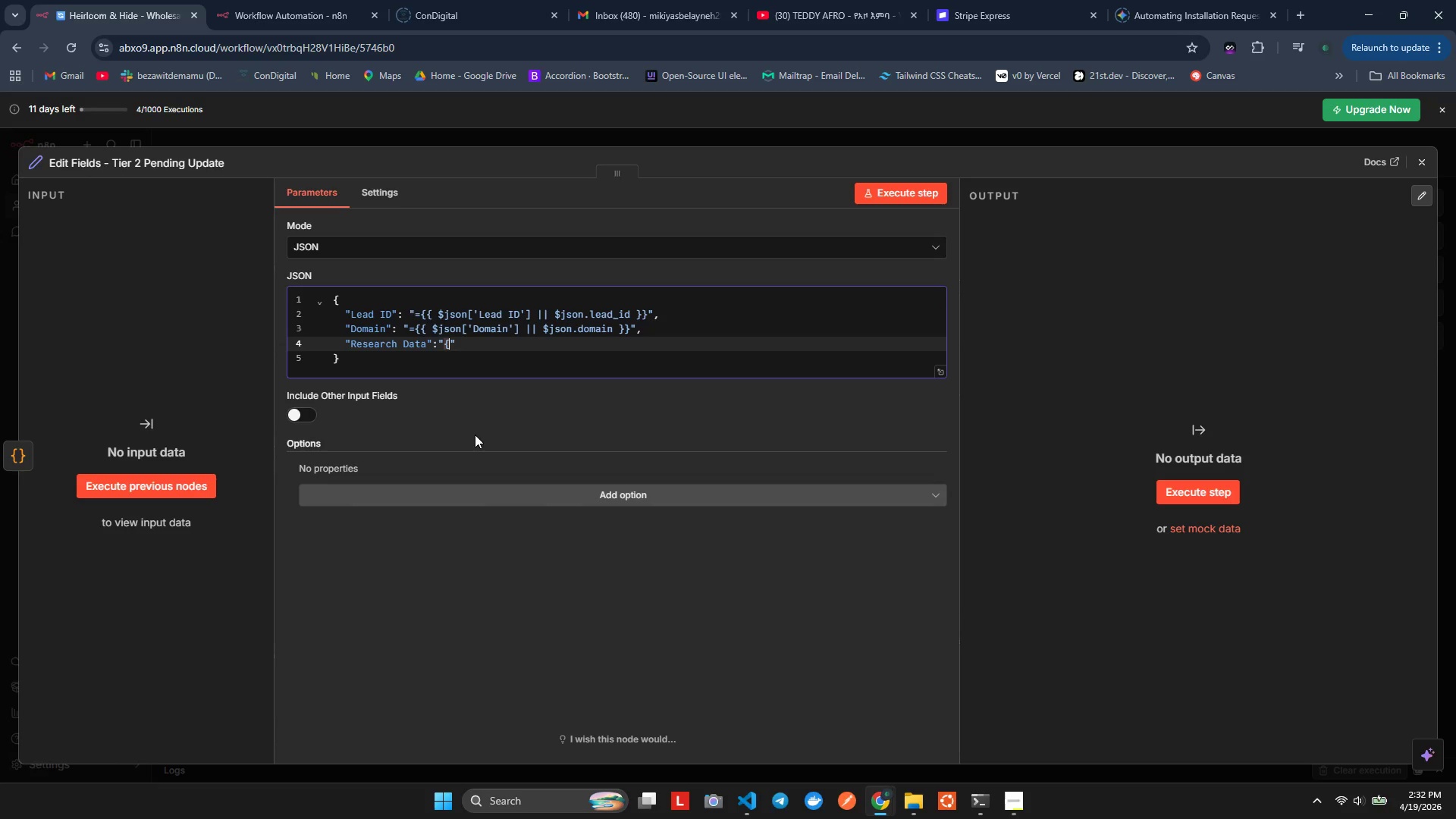 
key(Shift+BracketLeft)
 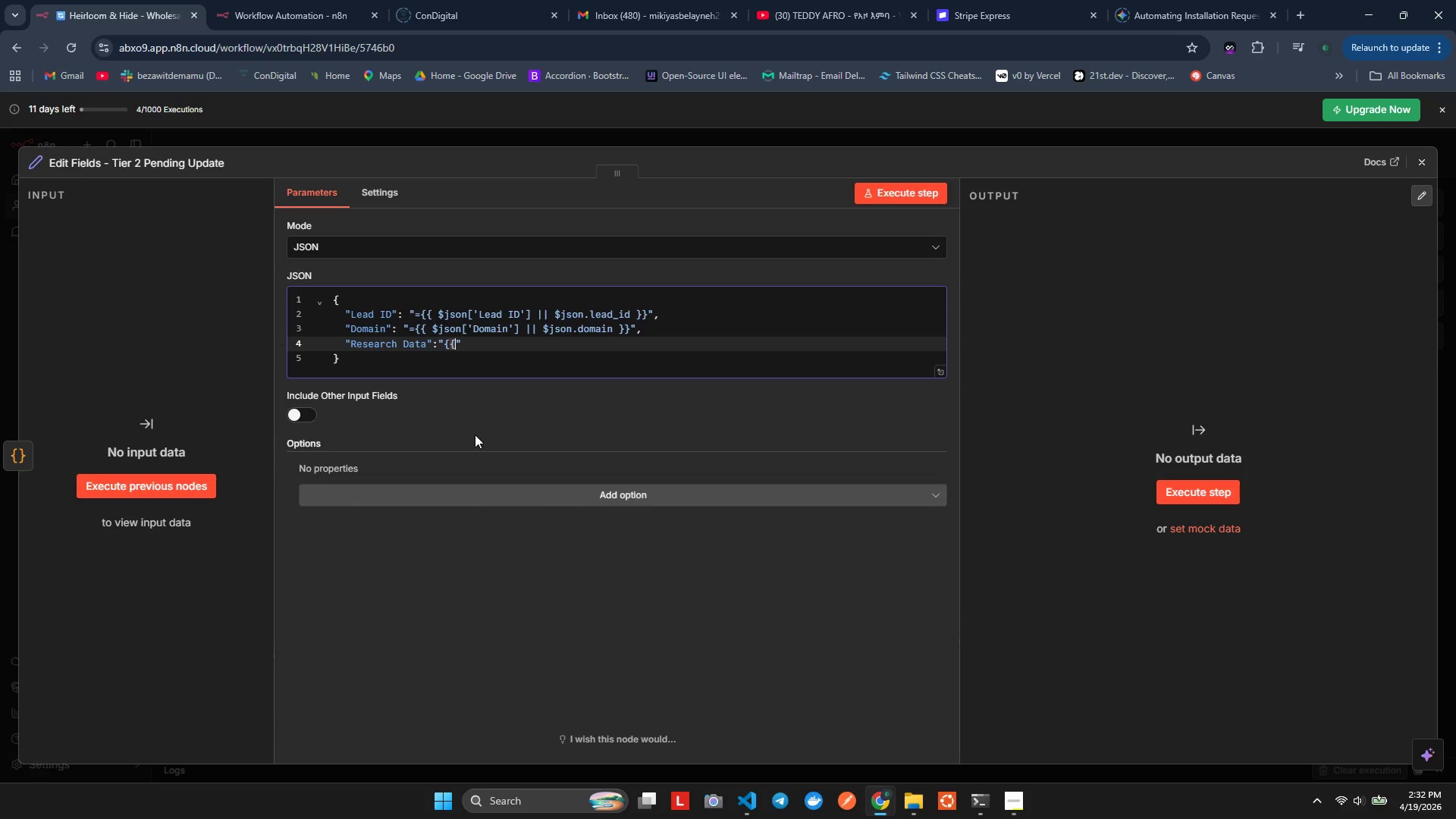 
key(Shift+BracketRight)
 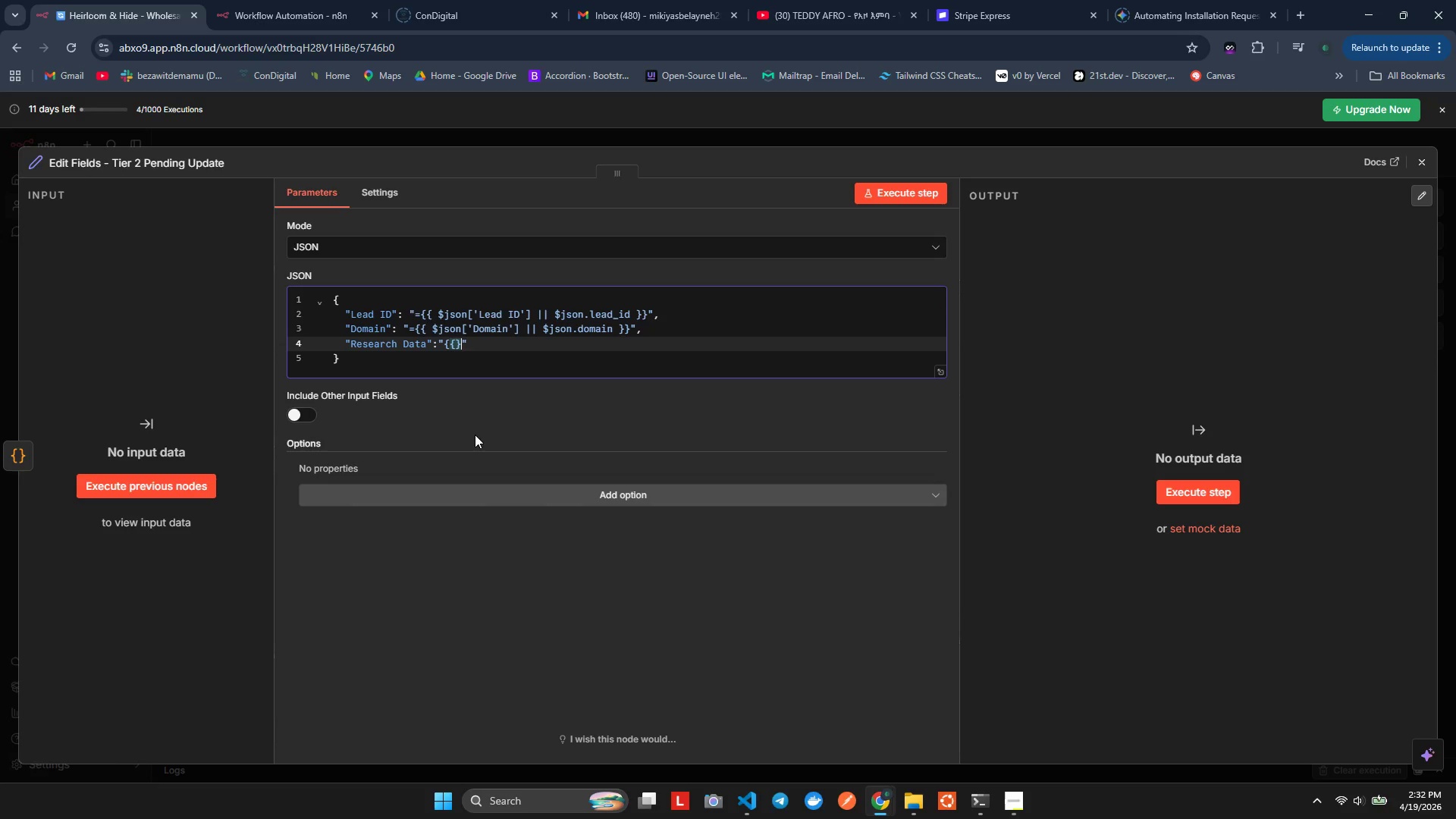 
key(Shift+BracketRight)
 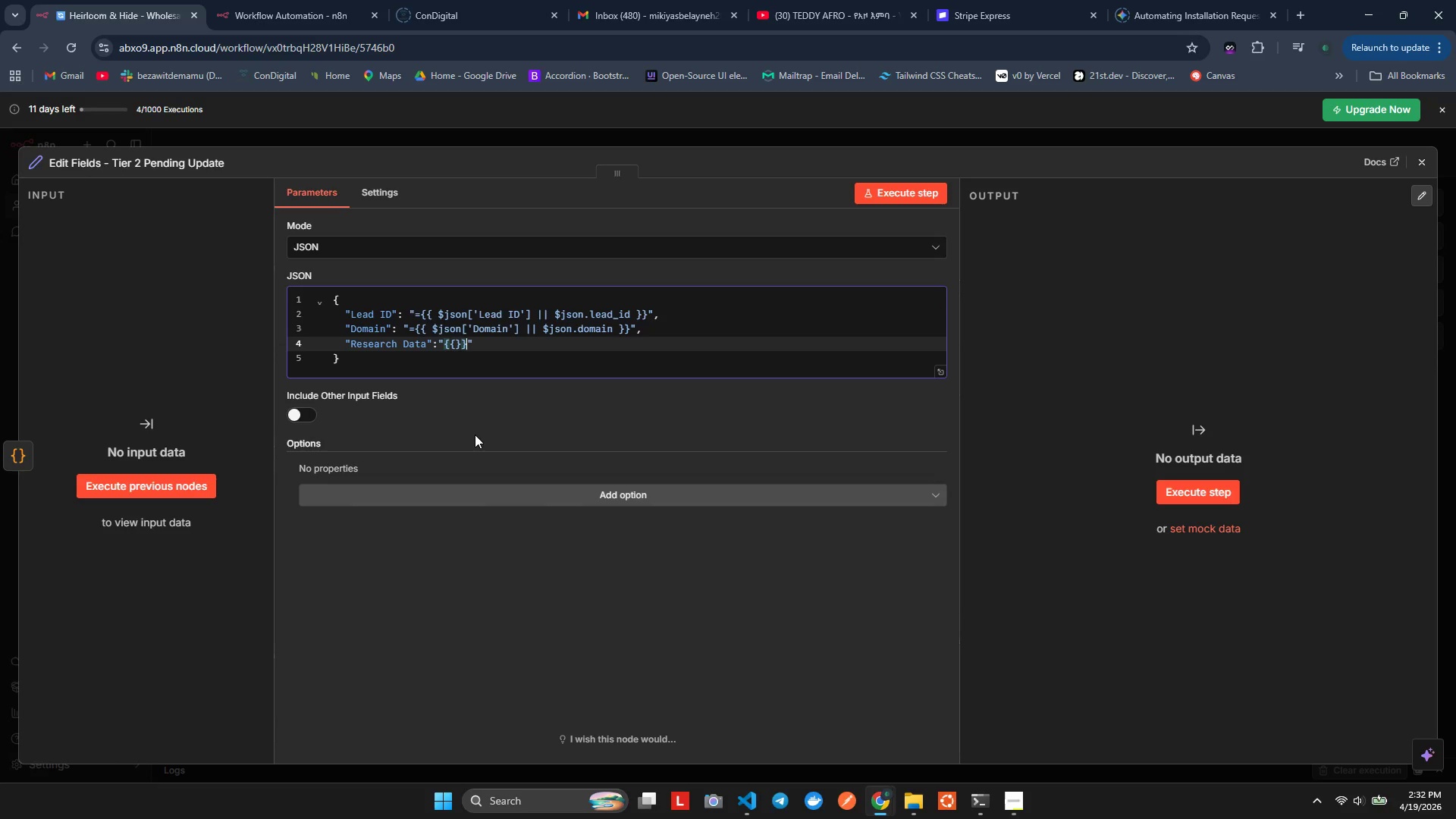 
key(ArrowLeft)
 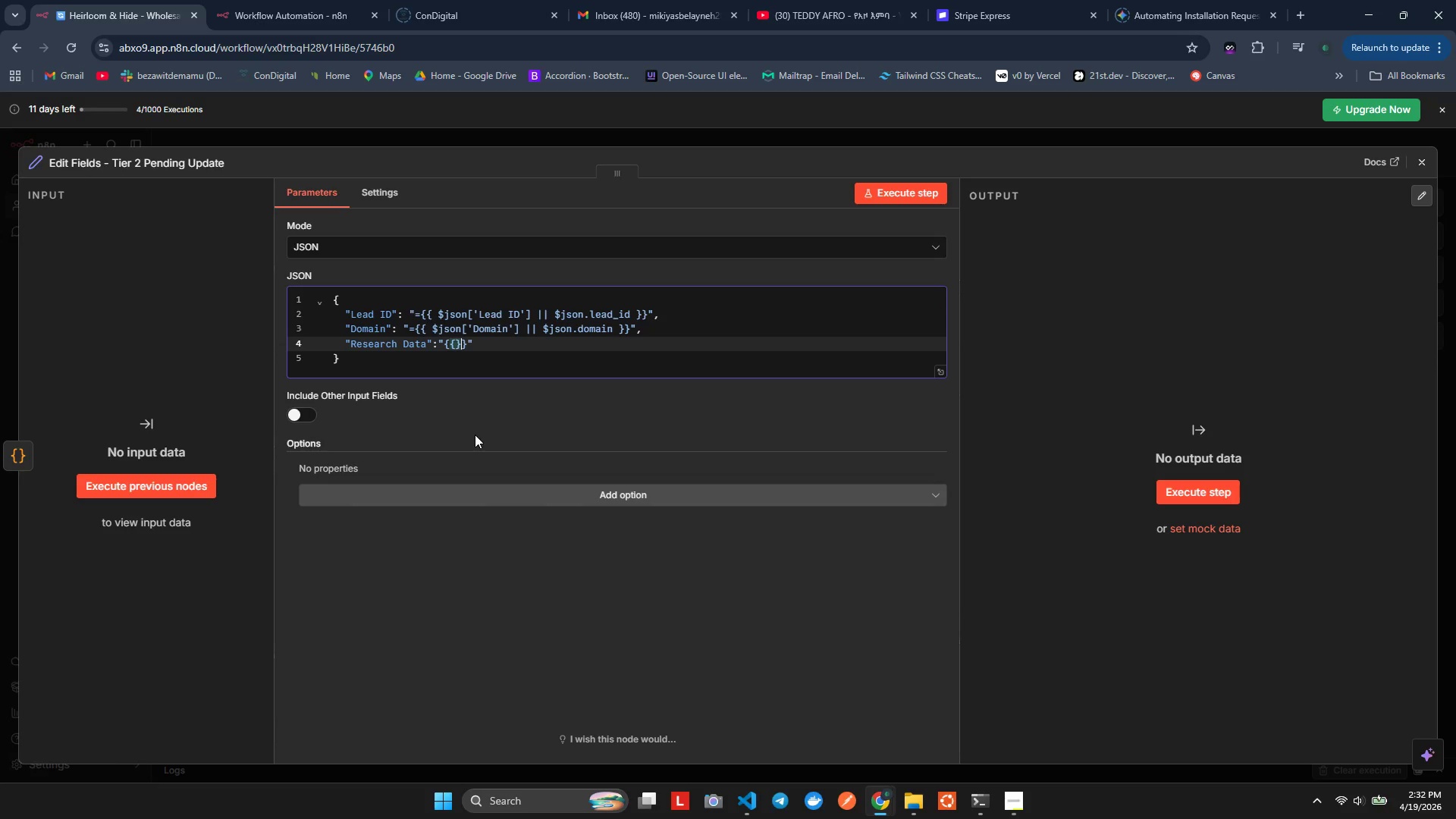 
key(ArrowLeft)
 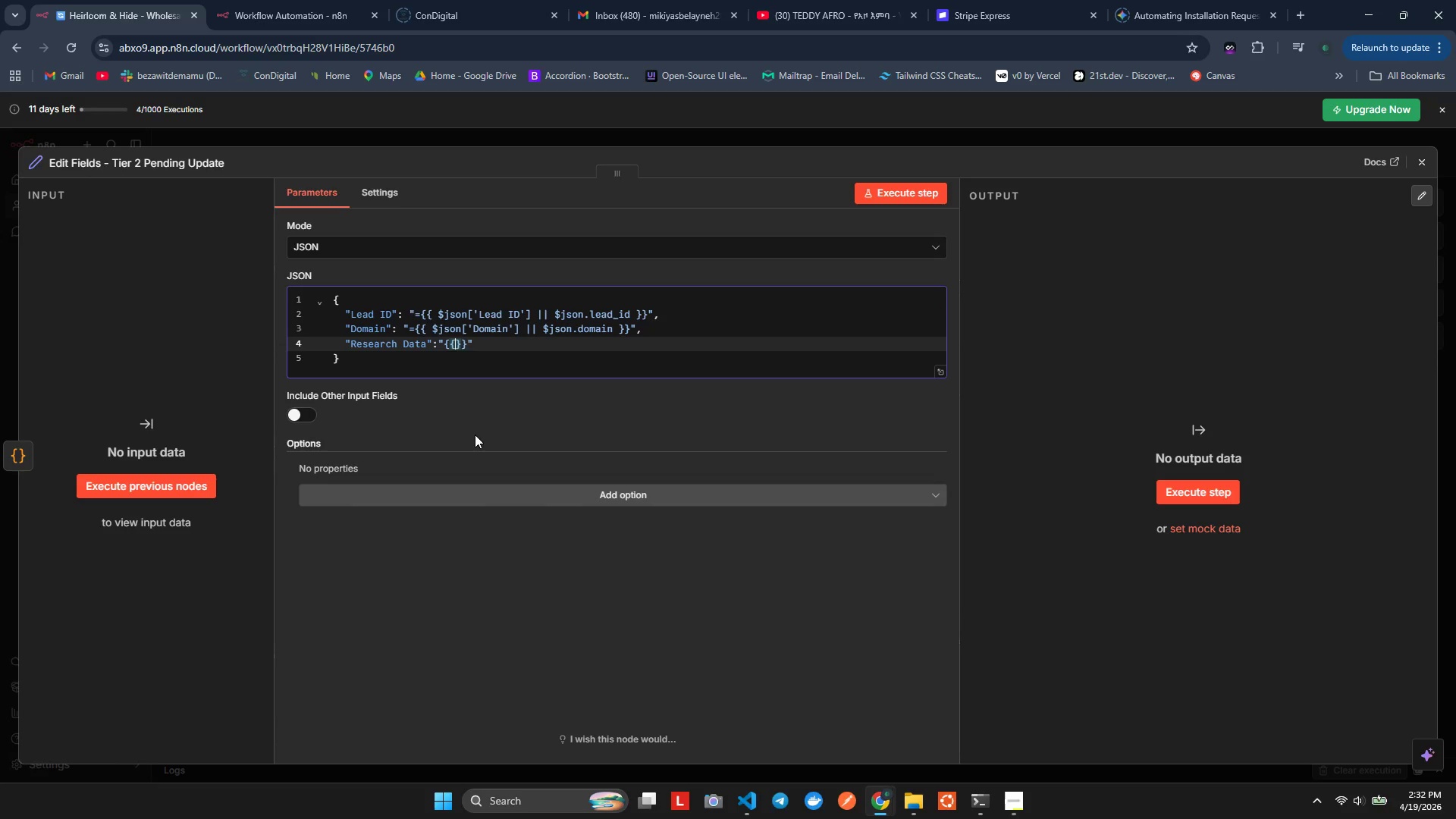 
key(Space)
 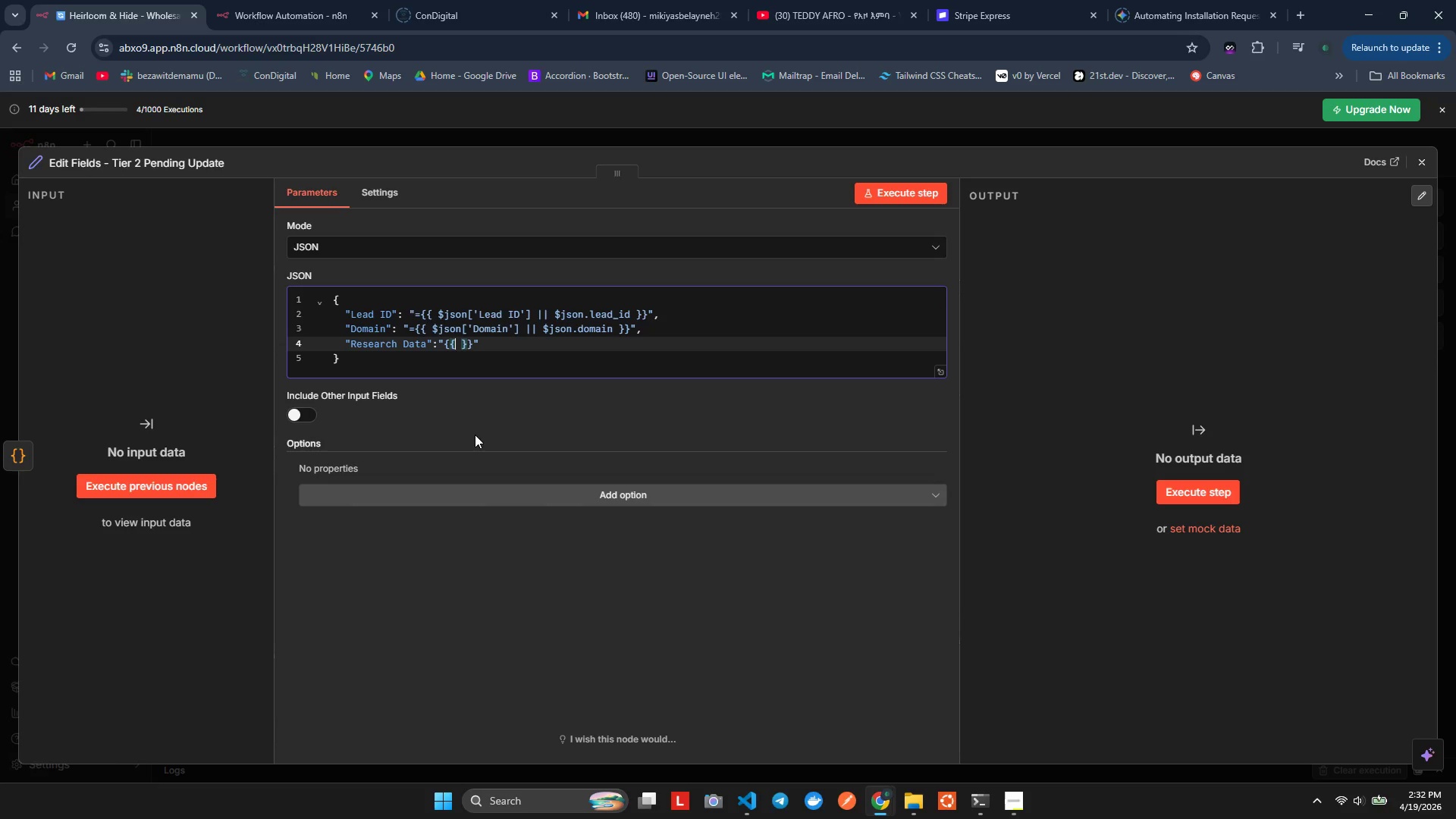 
key(ArrowLeft)
 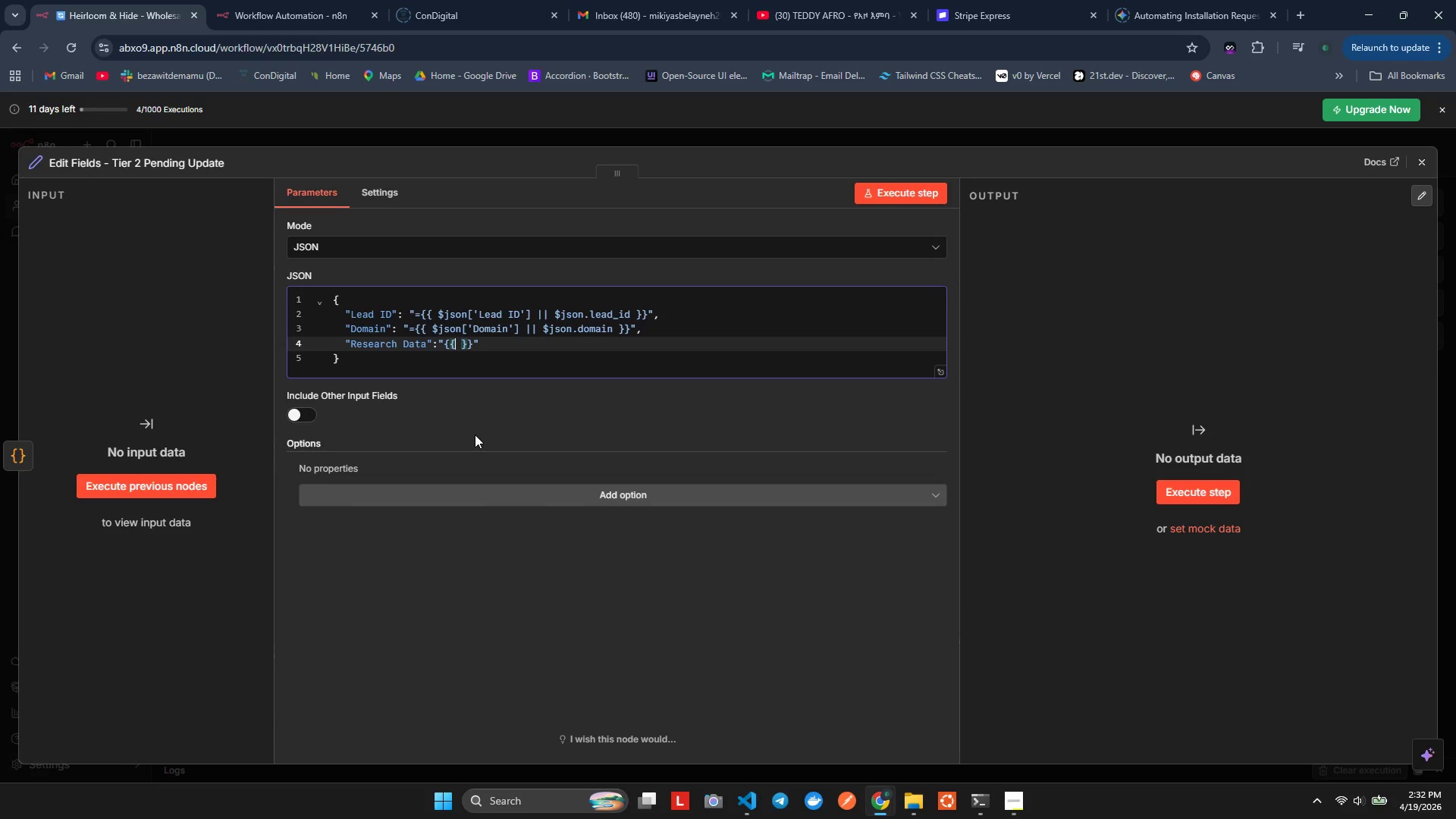 
key(Space)
 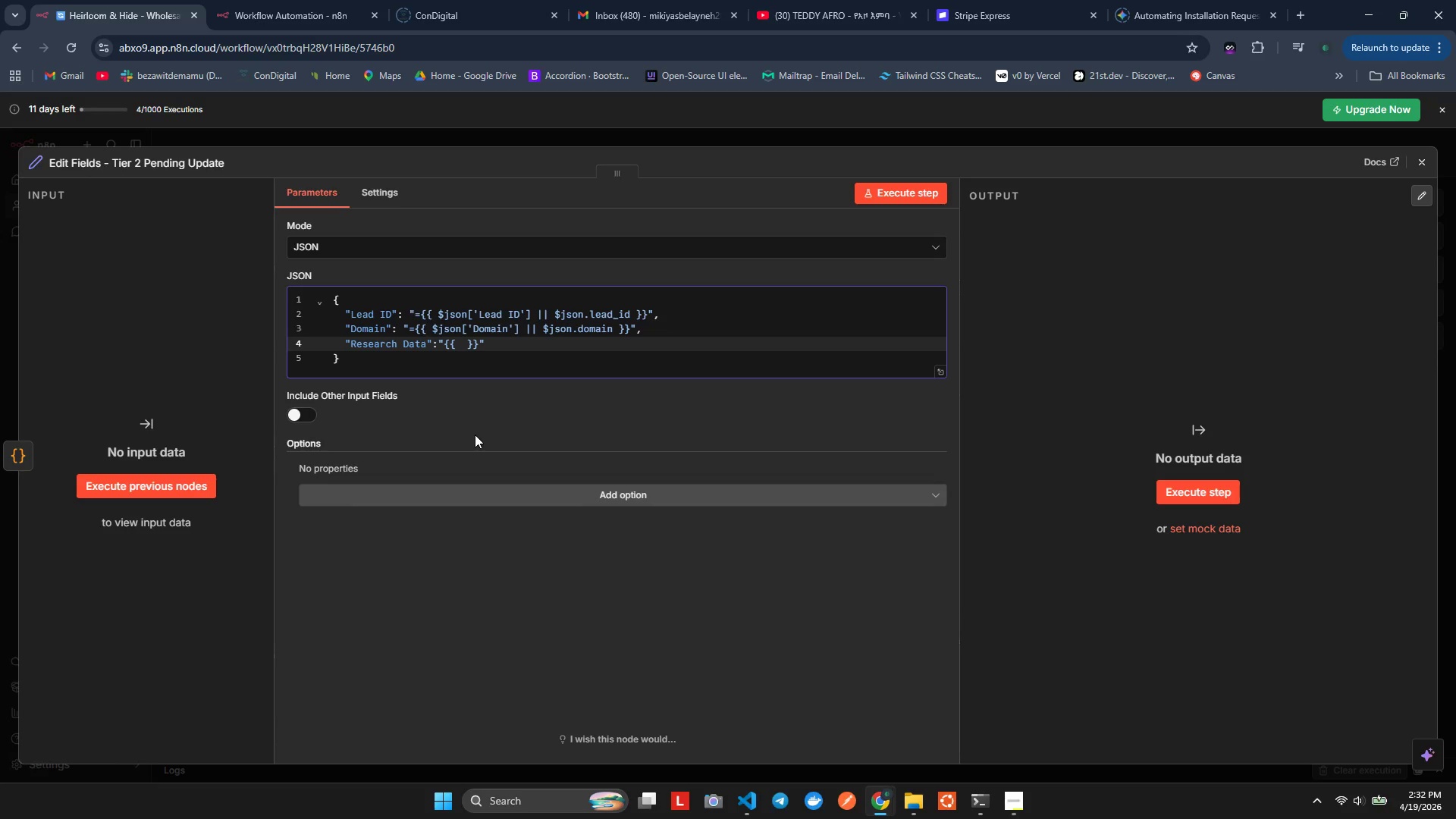 
type($son)
 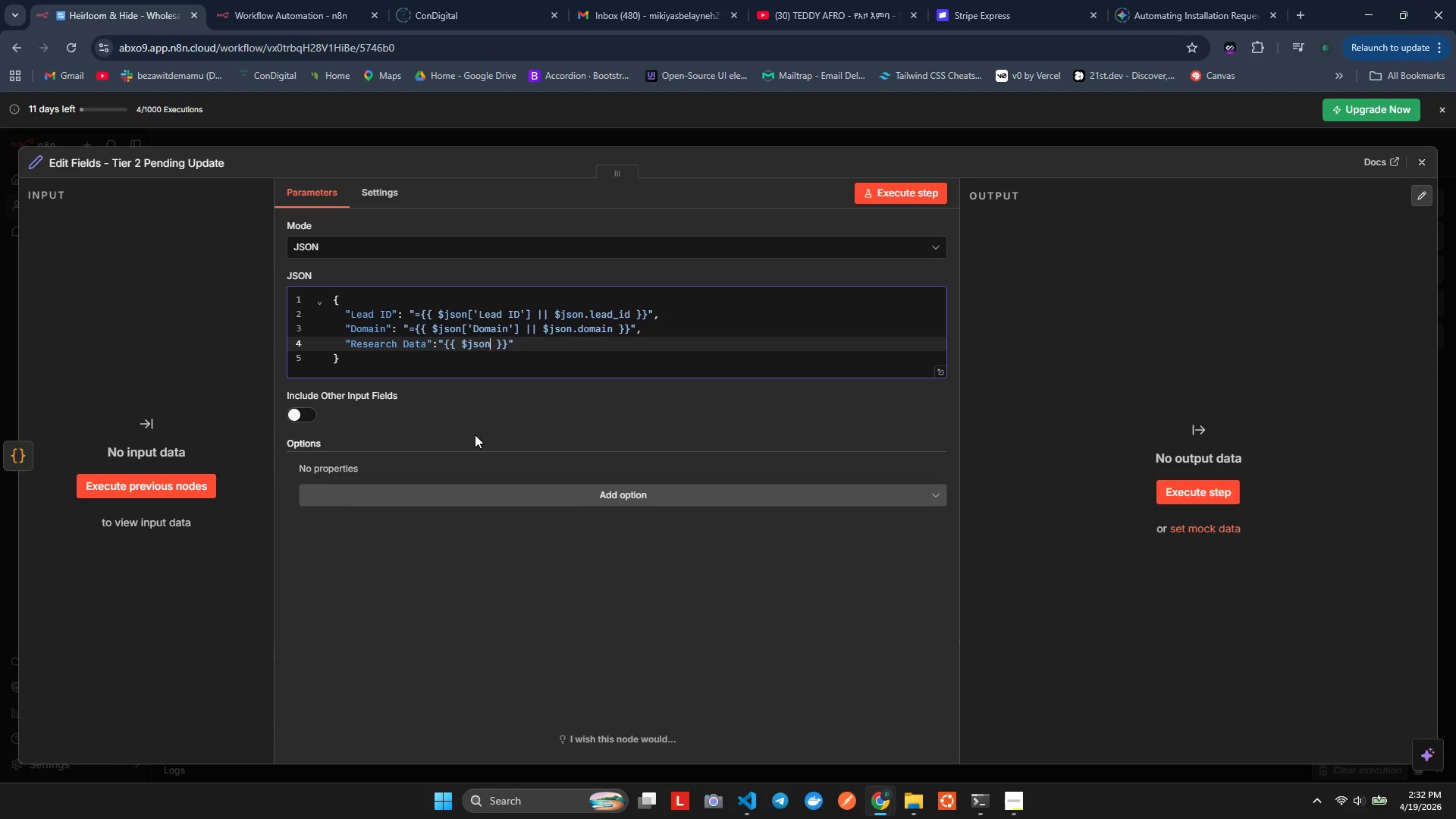 
hold_key(key=J, duration=0.47)
 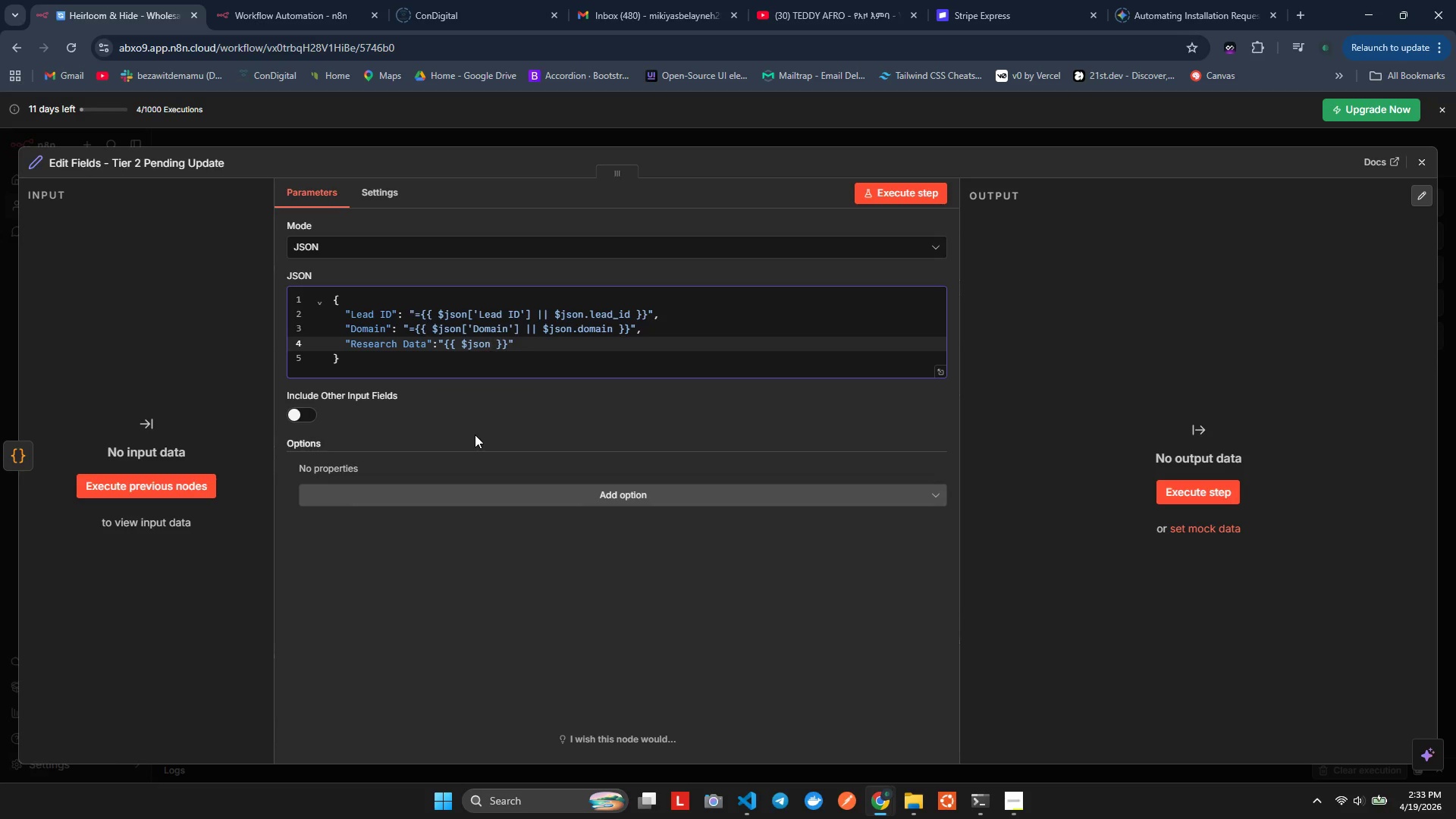 
wait(13.01)
 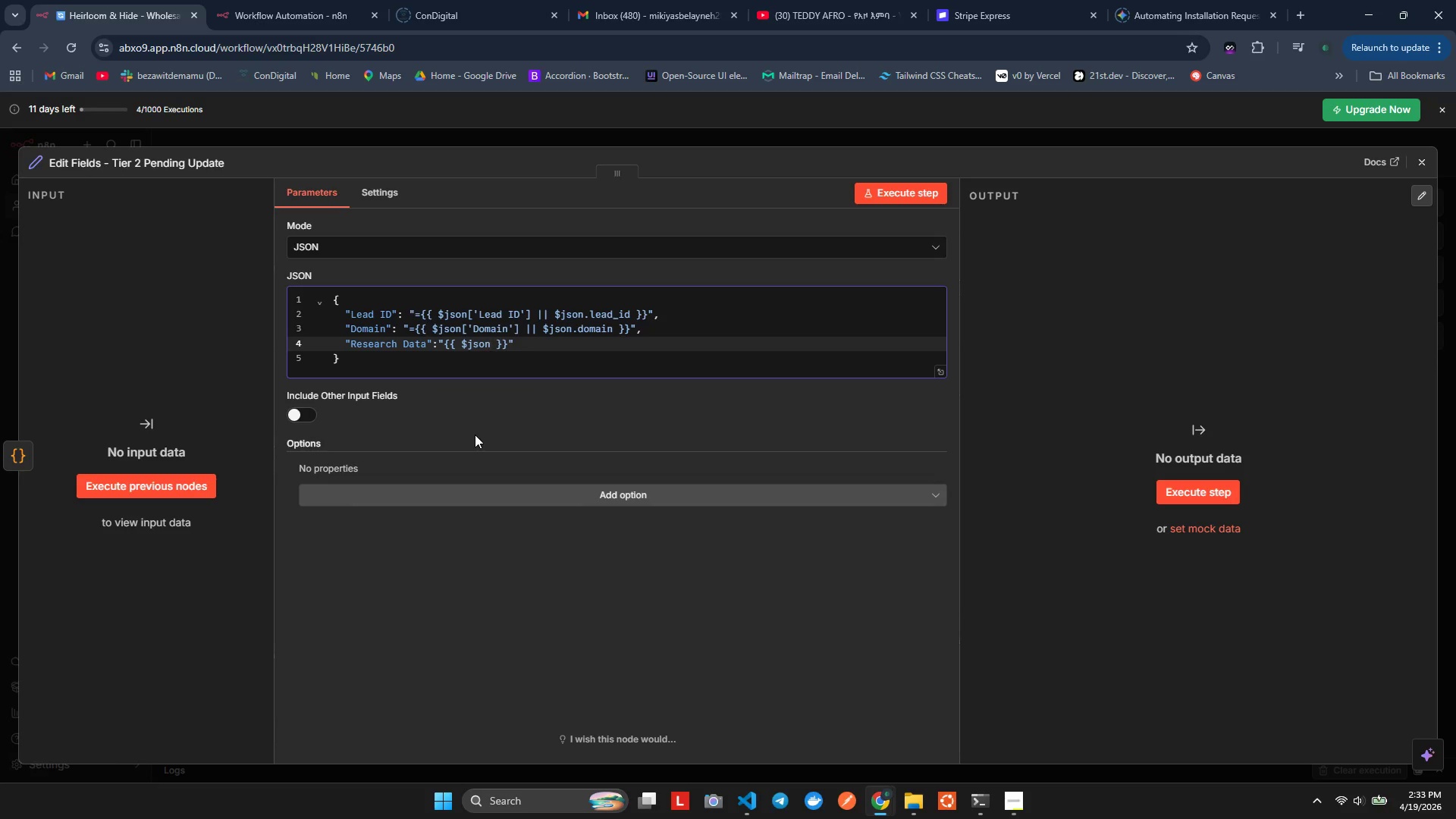 
hold_key(key=ShiftLeft, duration=0.59)
 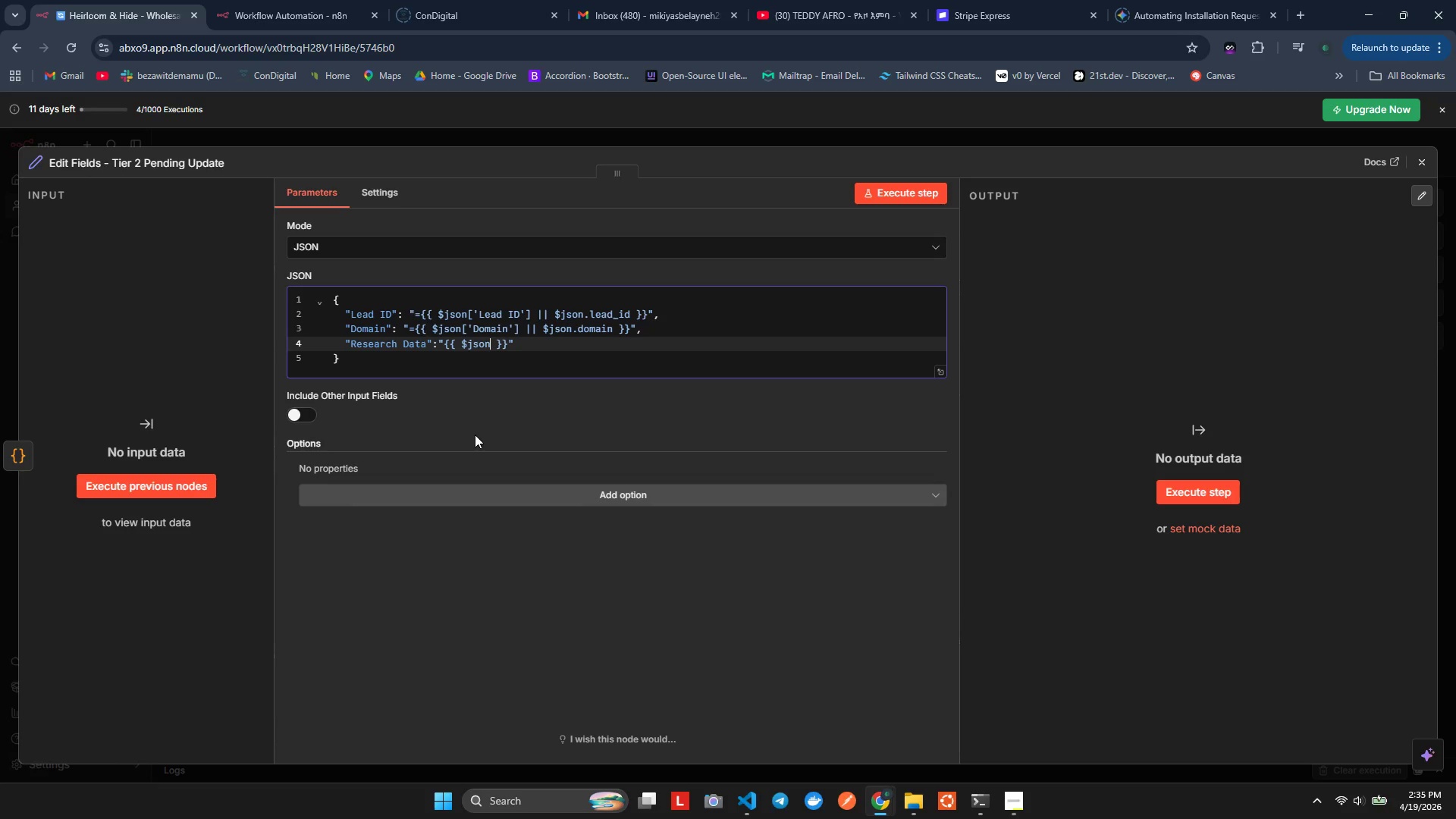 
wait(154.78)
 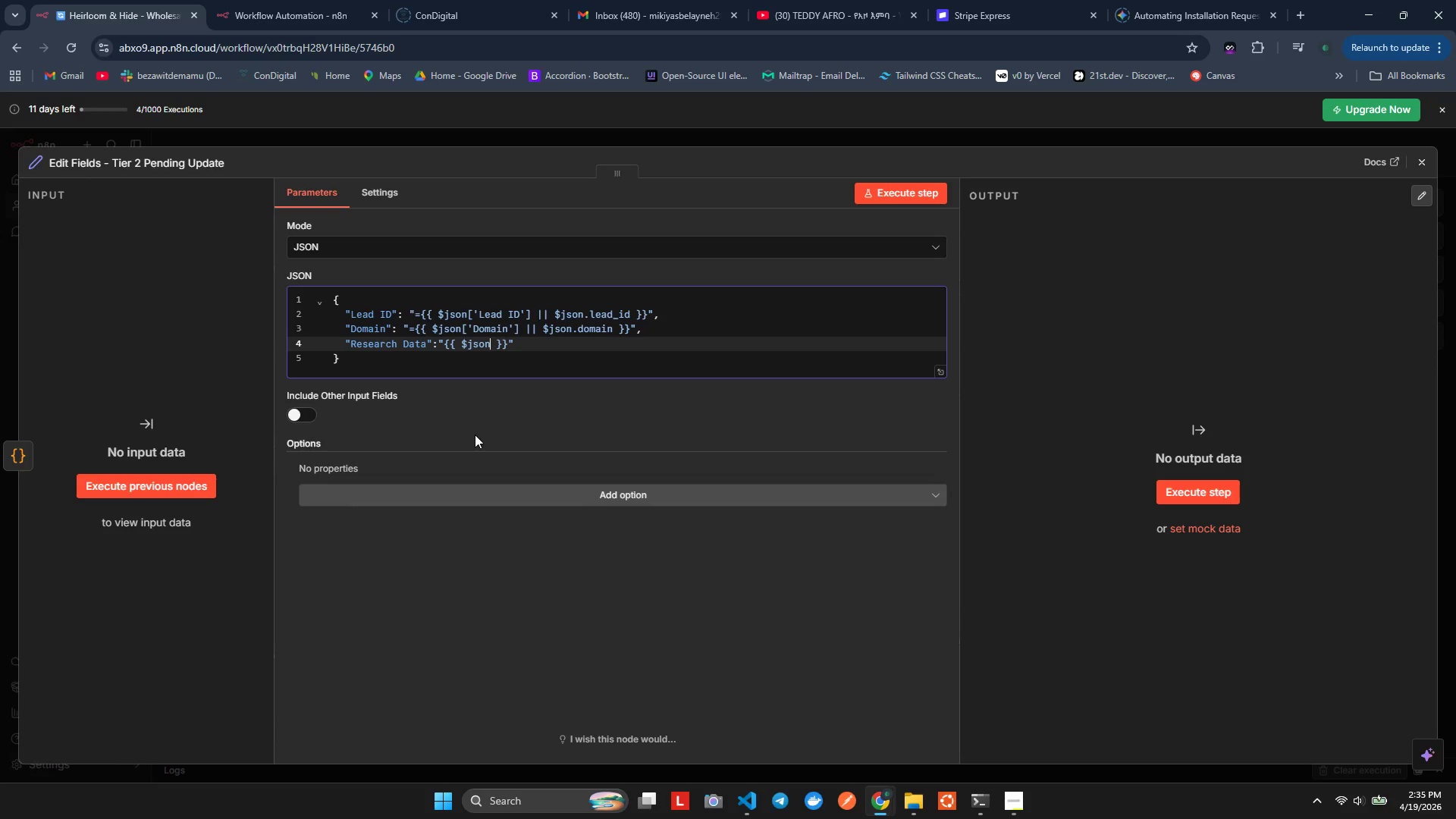 
key(Shift+ShiftLeft)
 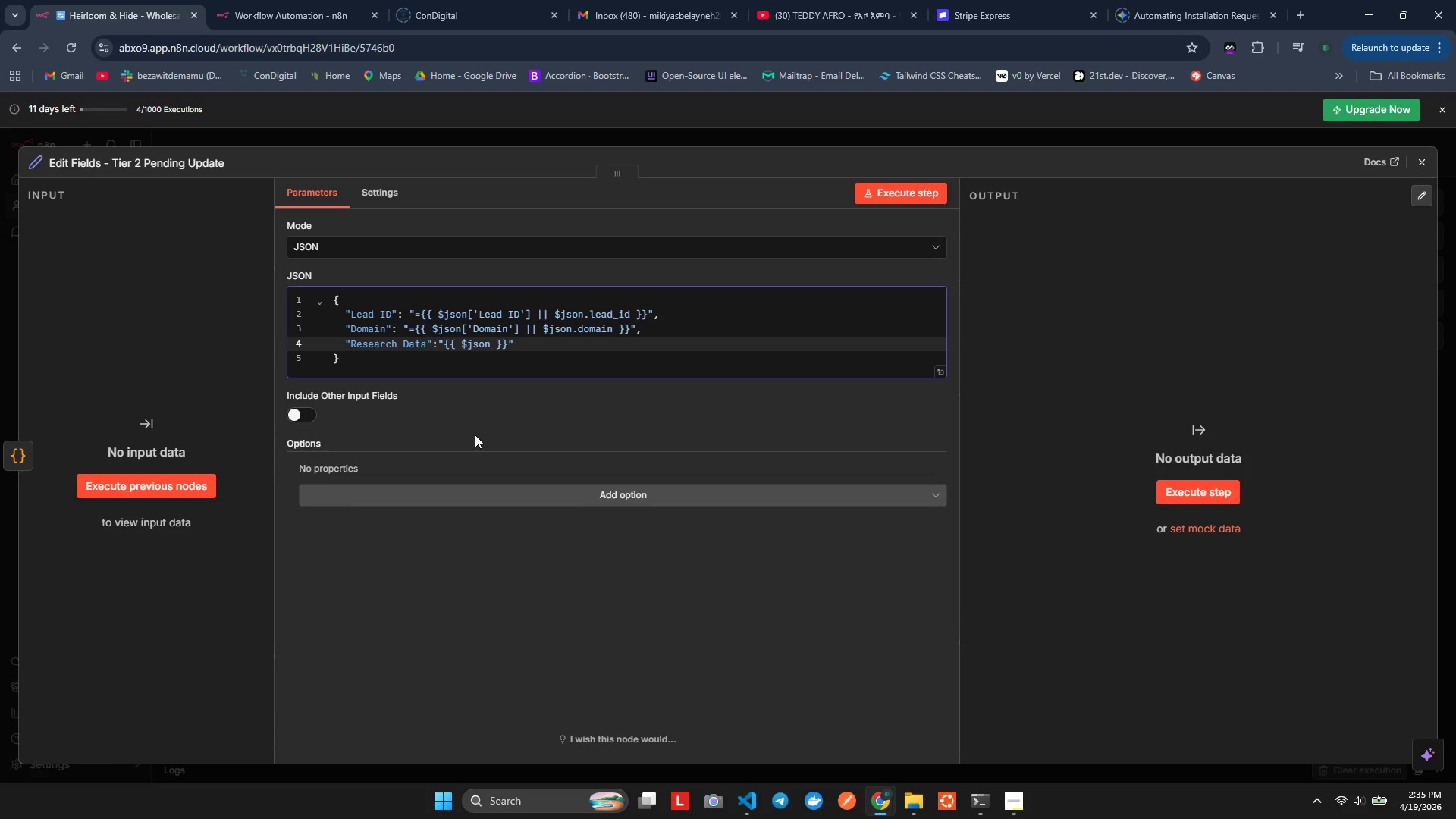 
key(Shift+9)
 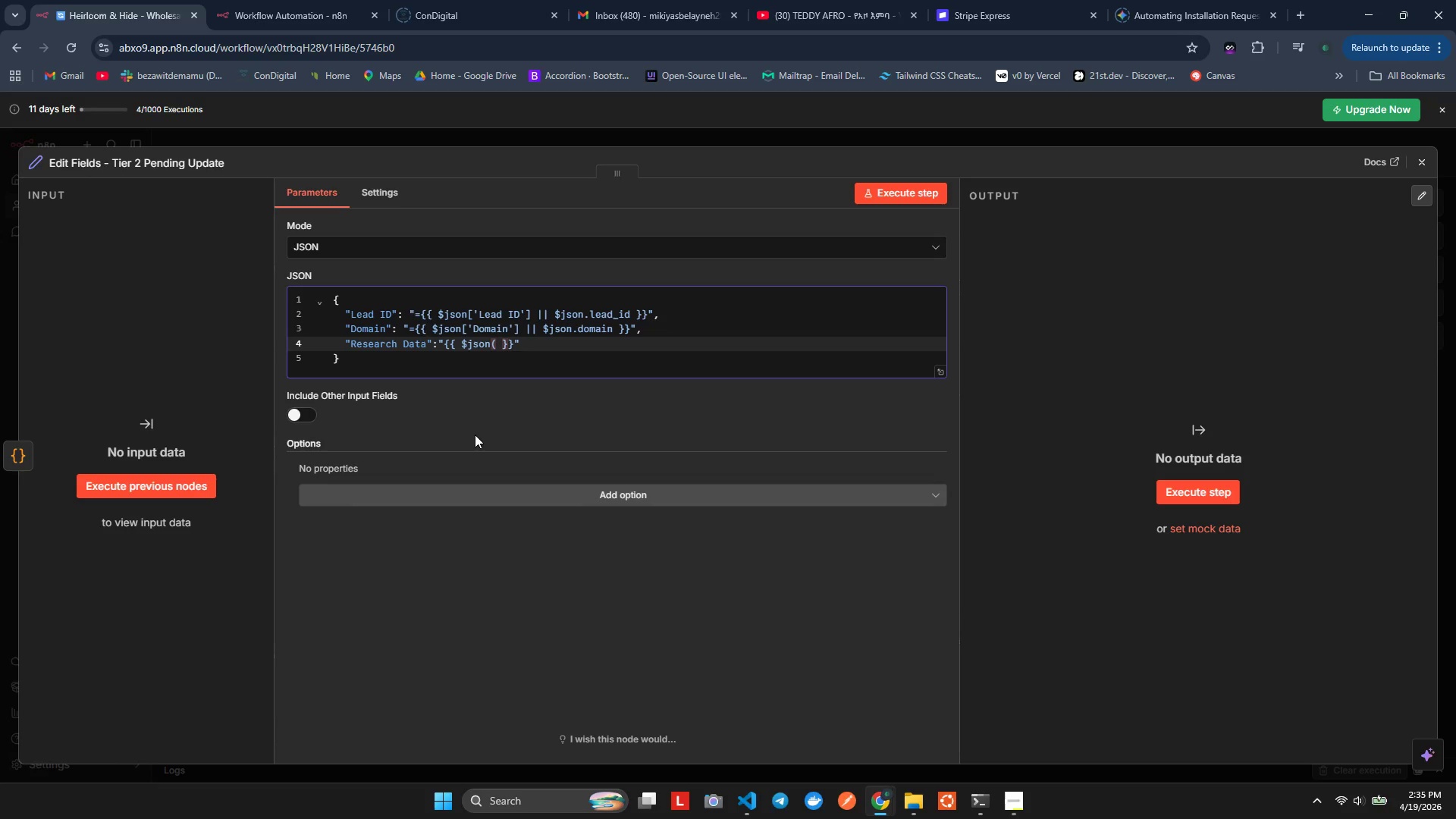 
key(Shift+ShiftLeft)
 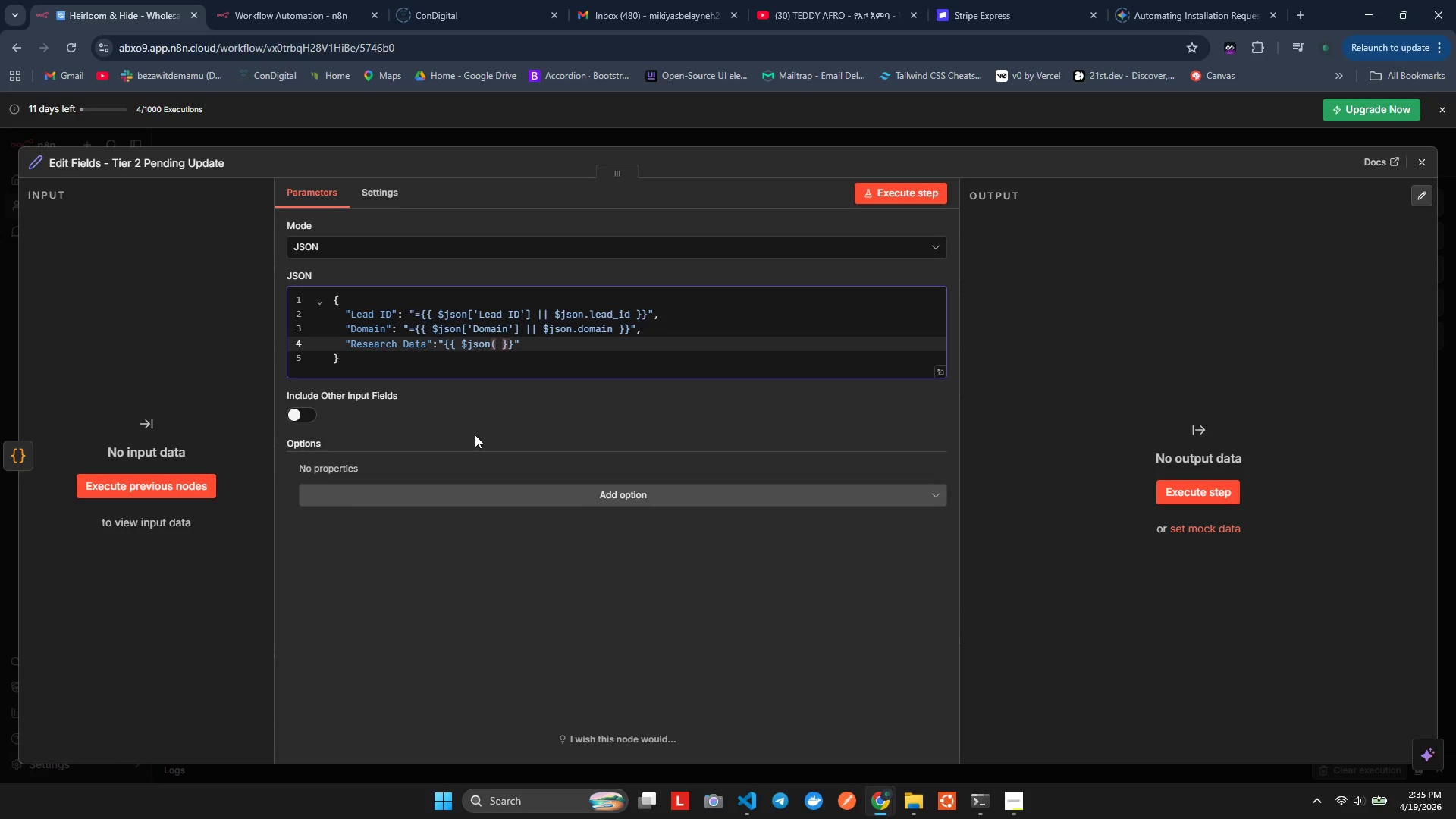 
wait(9.31)
 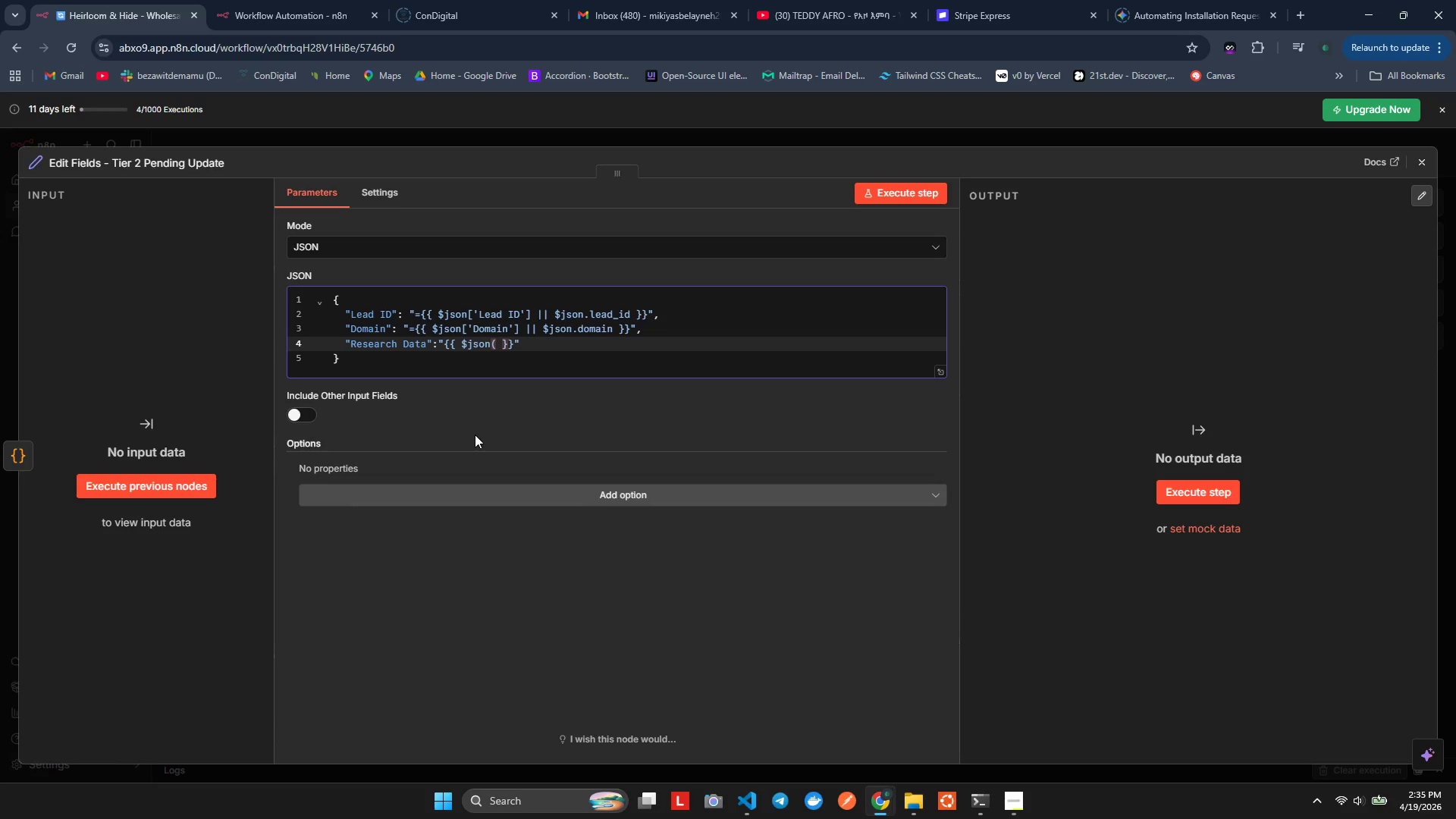 
hold_key(key=ArrowLeft, duration=0.81)
 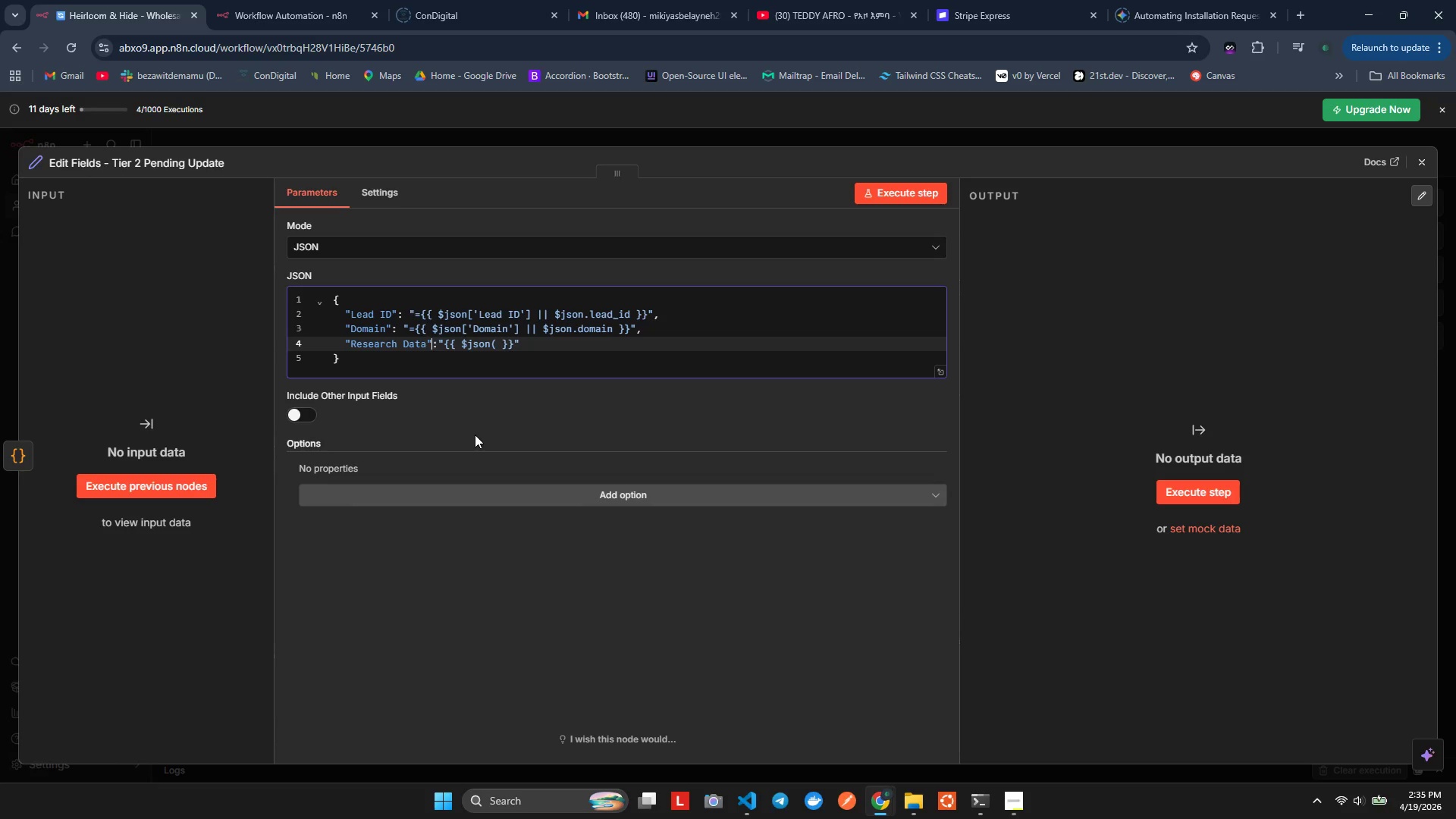 
key(ArrowLeft)
 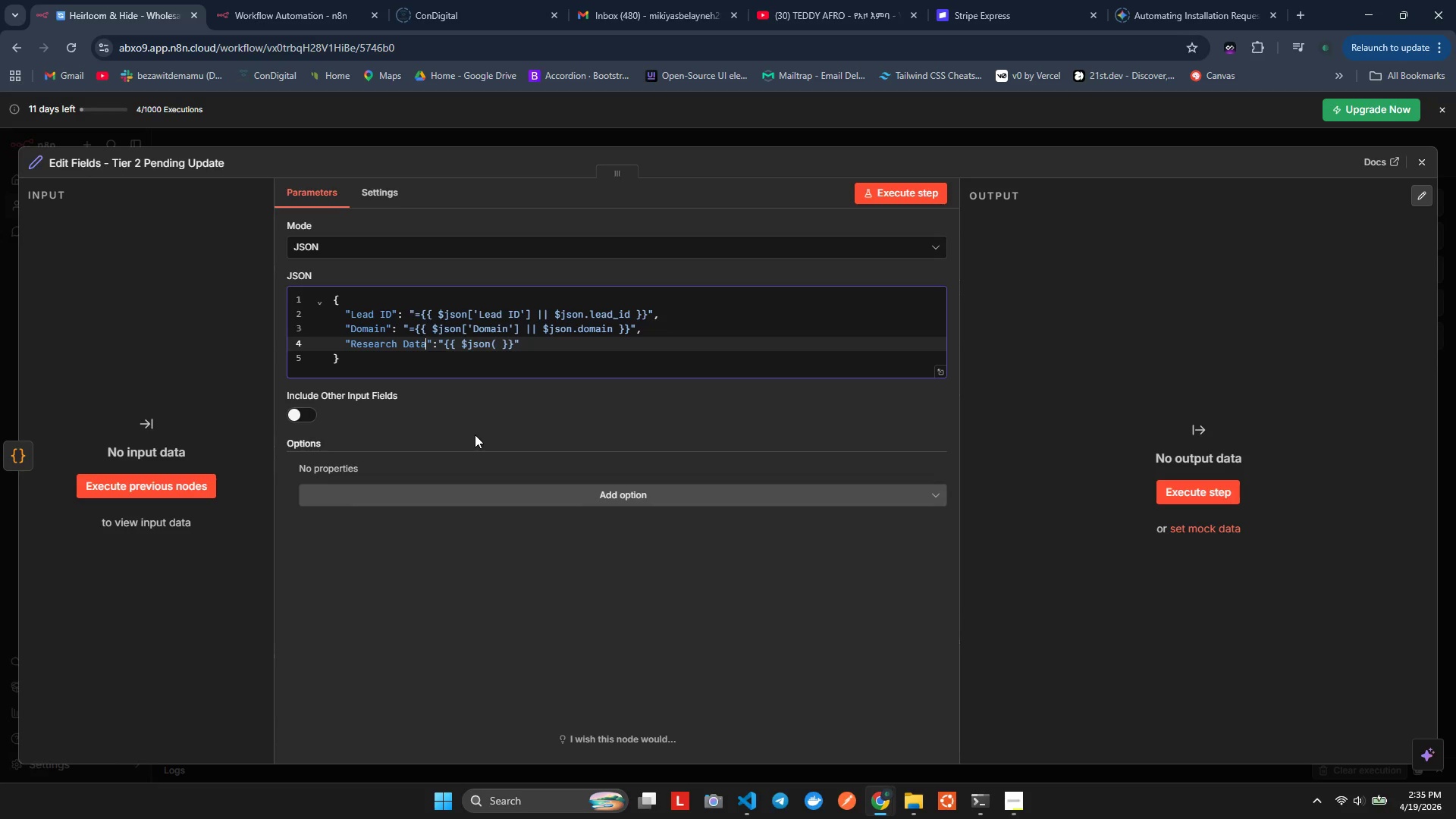 
key(Backspace)
key(Backspace)
key(Backspace)
key(Backspace)
type(TimeStamp)
 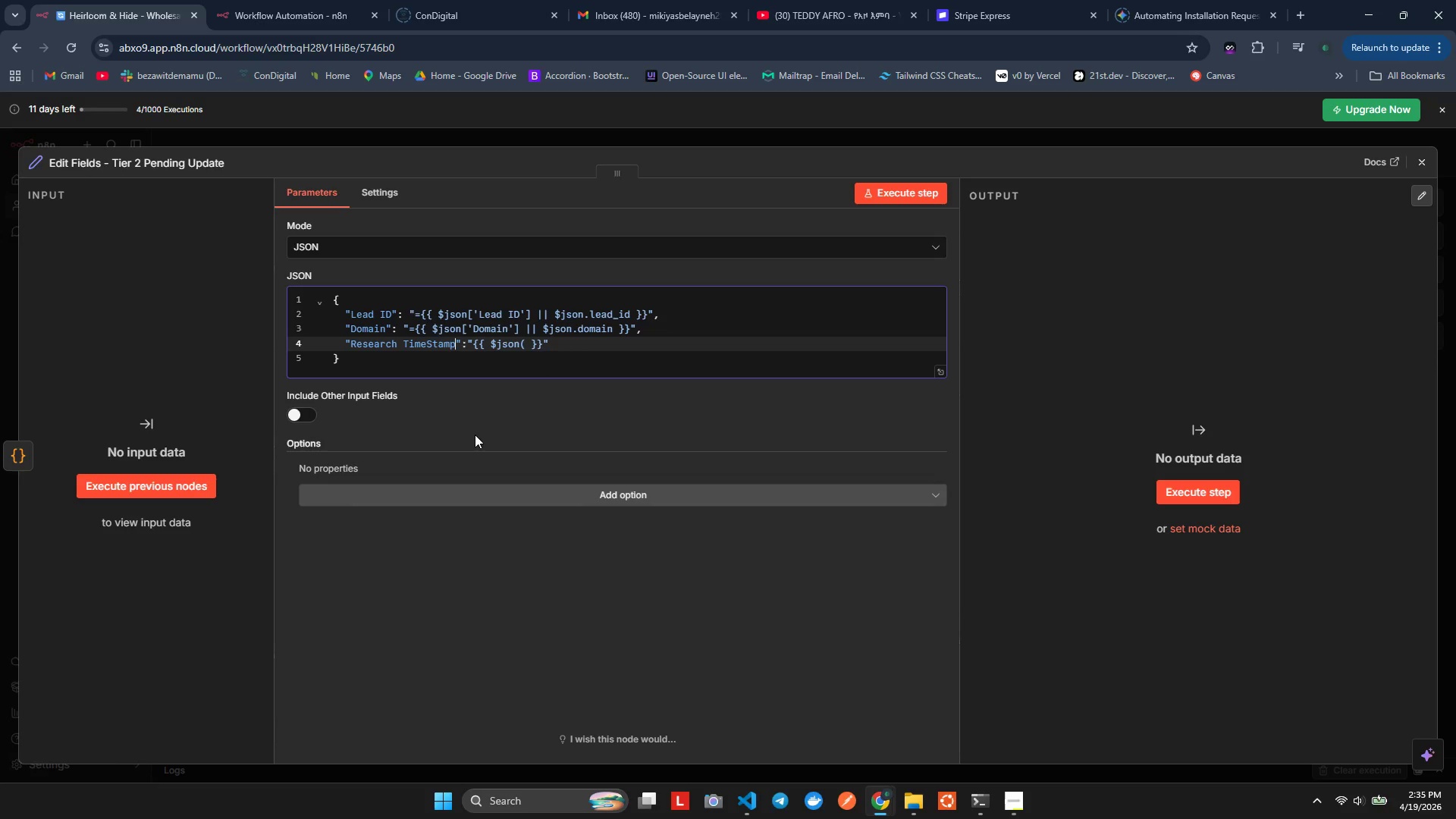 
key(ArrowRight)
 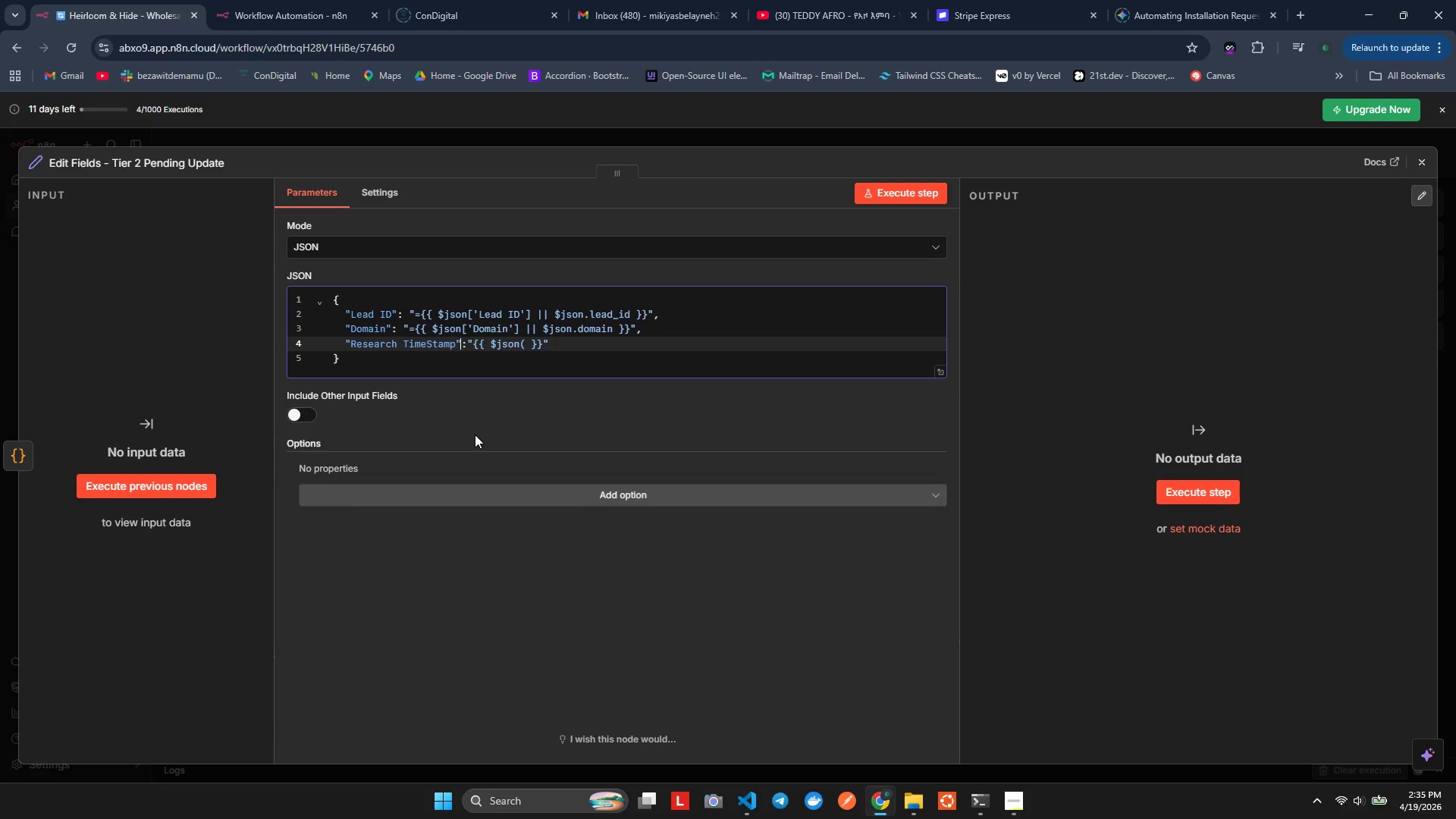 
hold_key(key=ArrowRight, duration=0.73)
 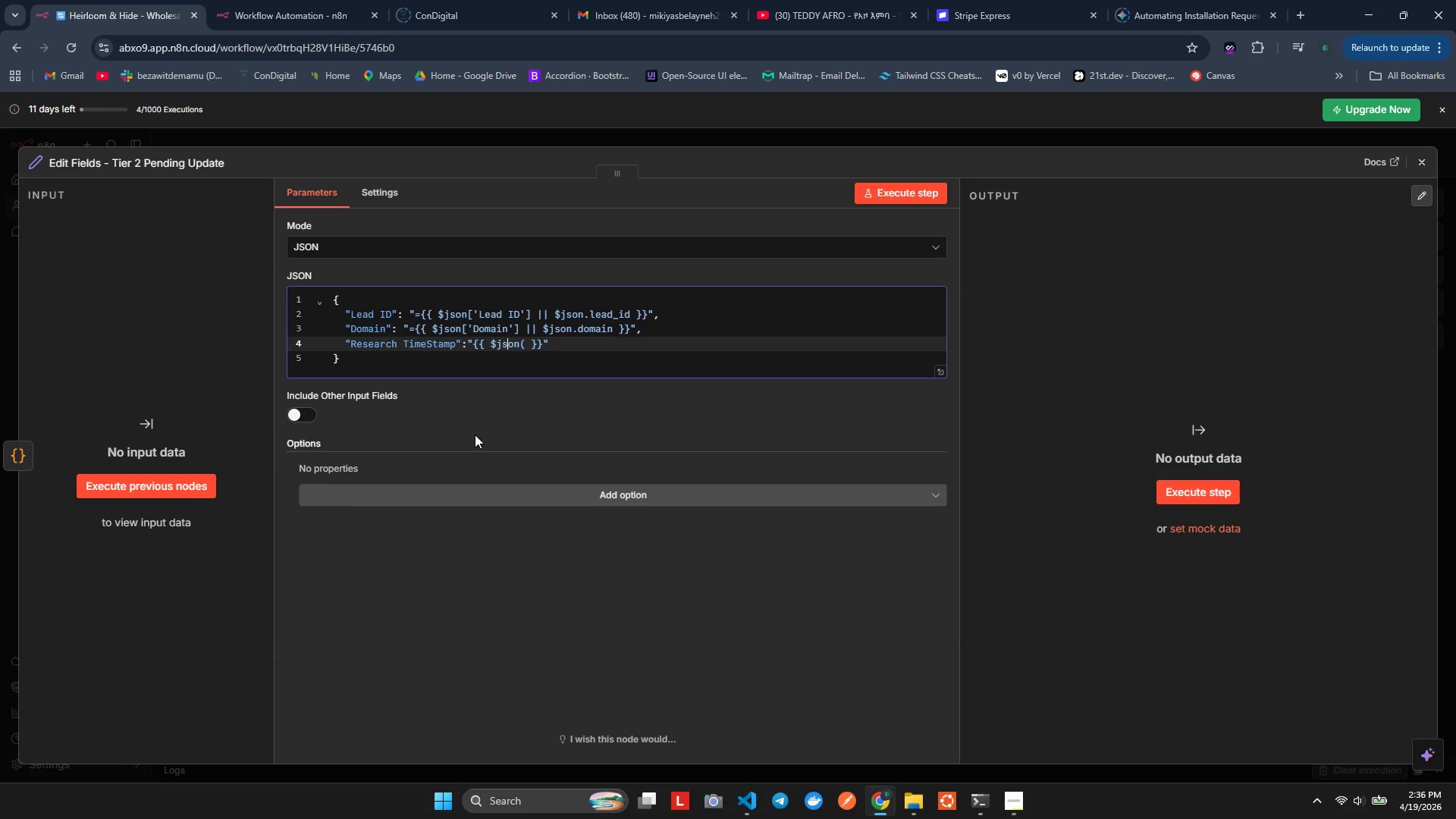 
key(ArrowRight)
 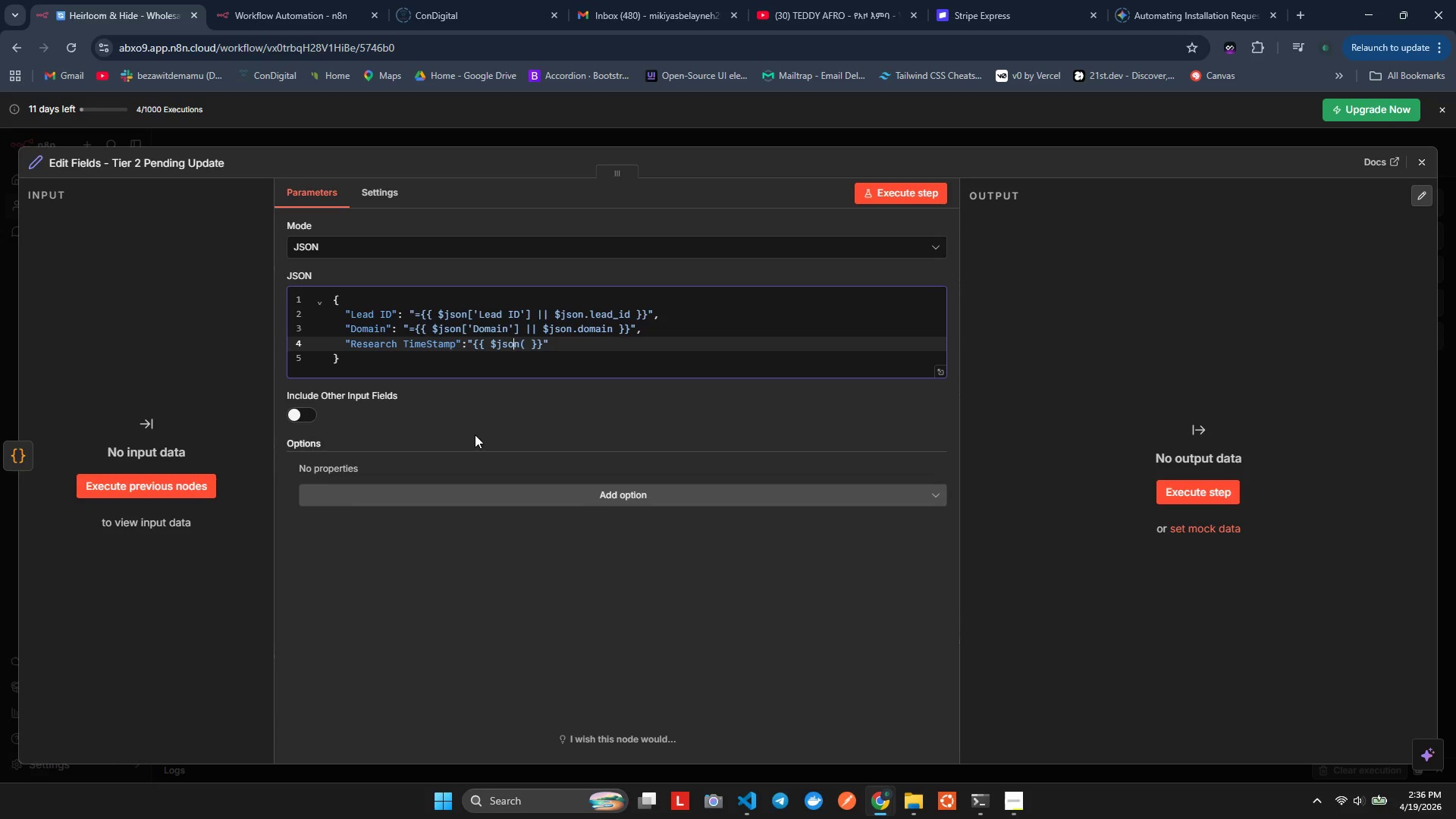 
key(ArrowRight)
 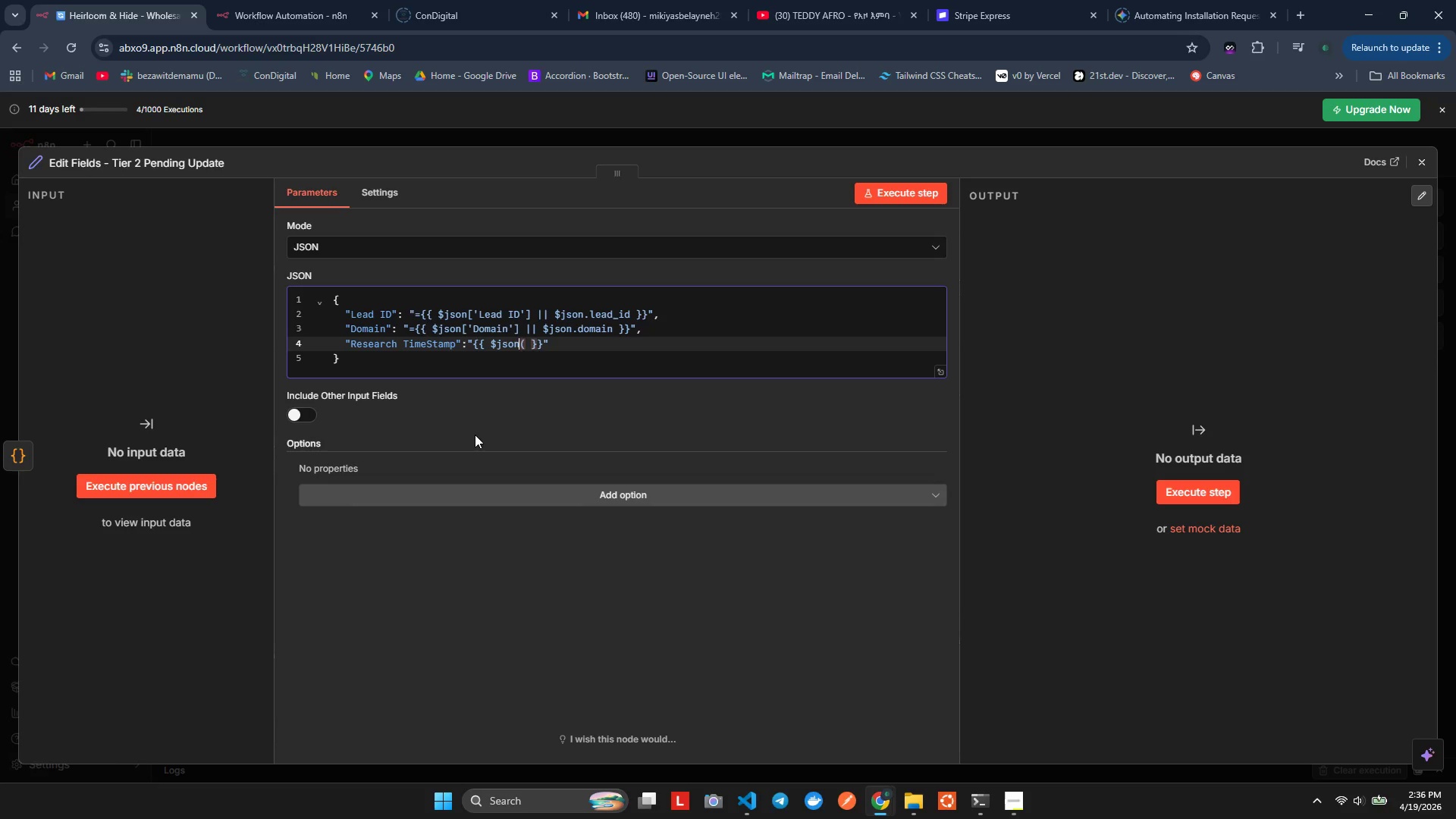 
key(ArrowRight)
 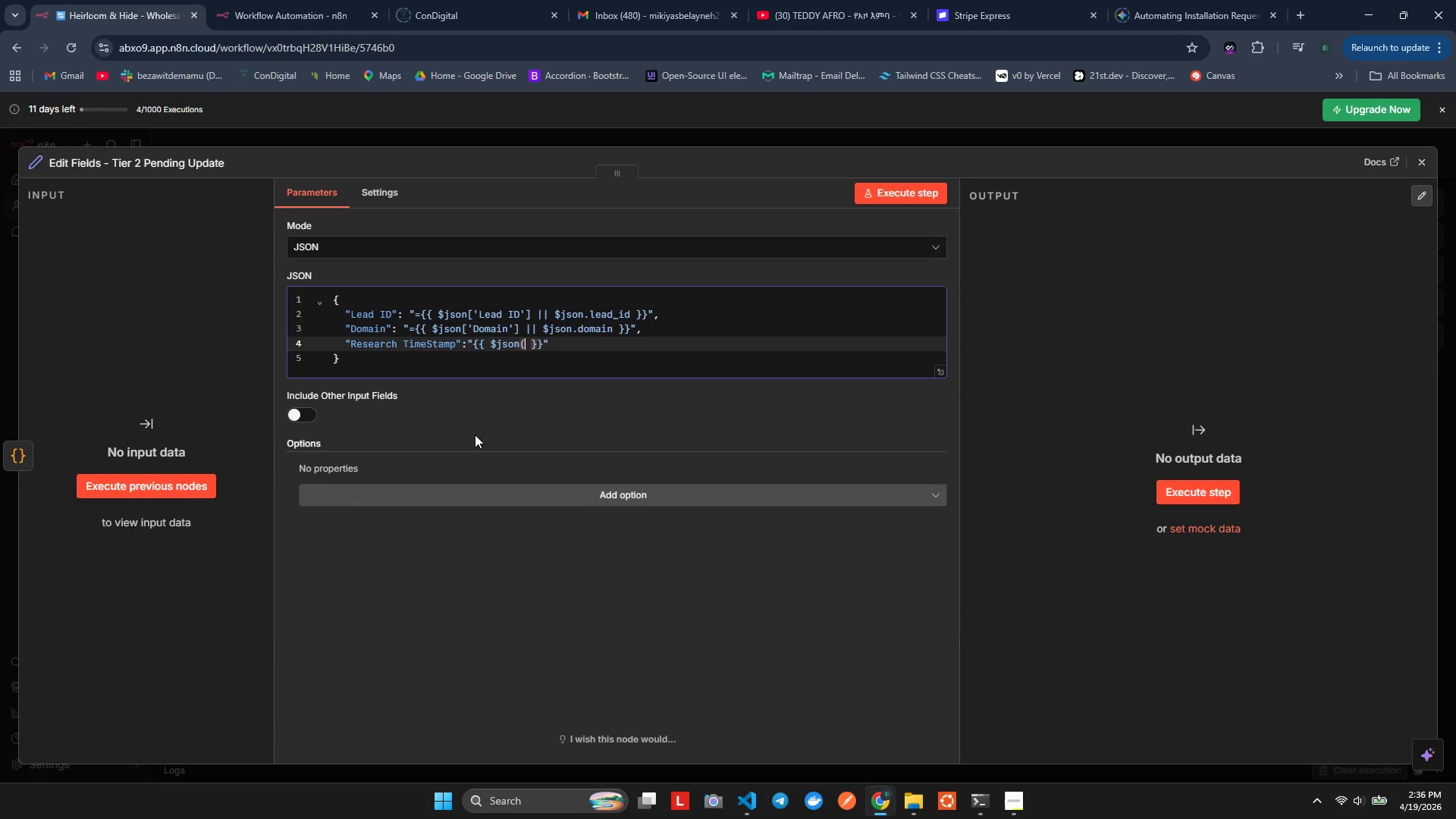 
key(ArrowRight)
 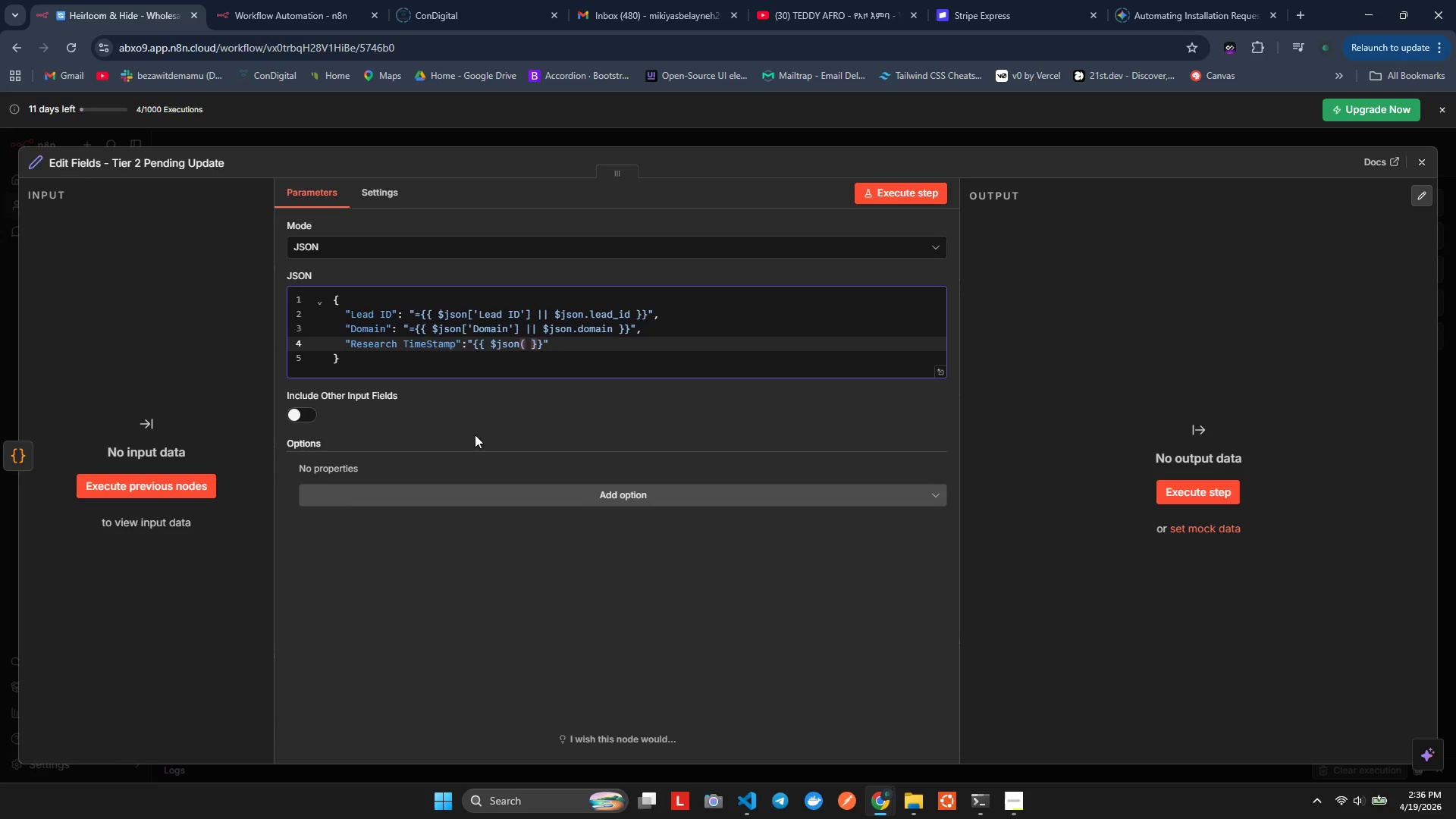 
key(Backspace)
 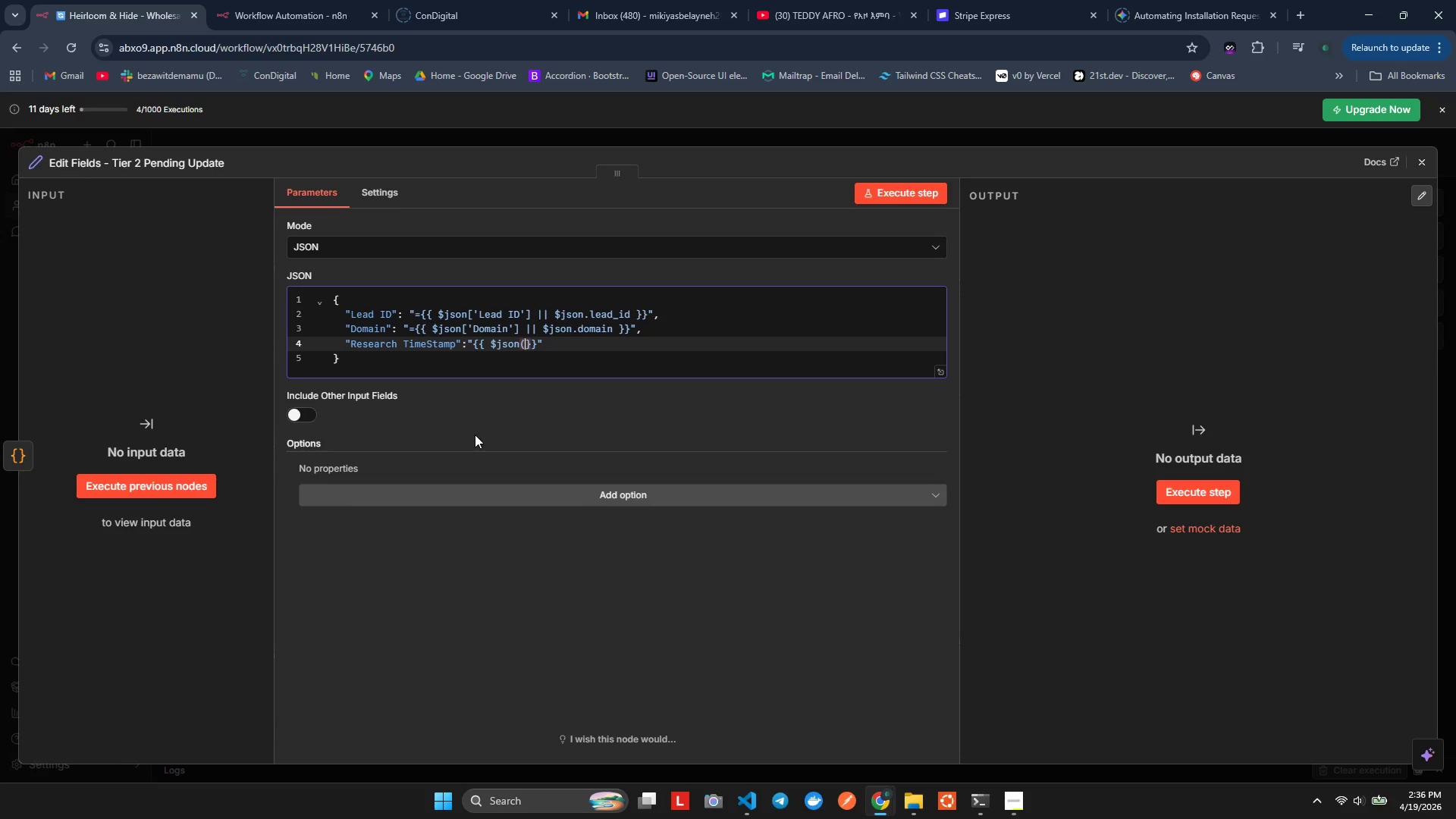 
key(Shift+0)
 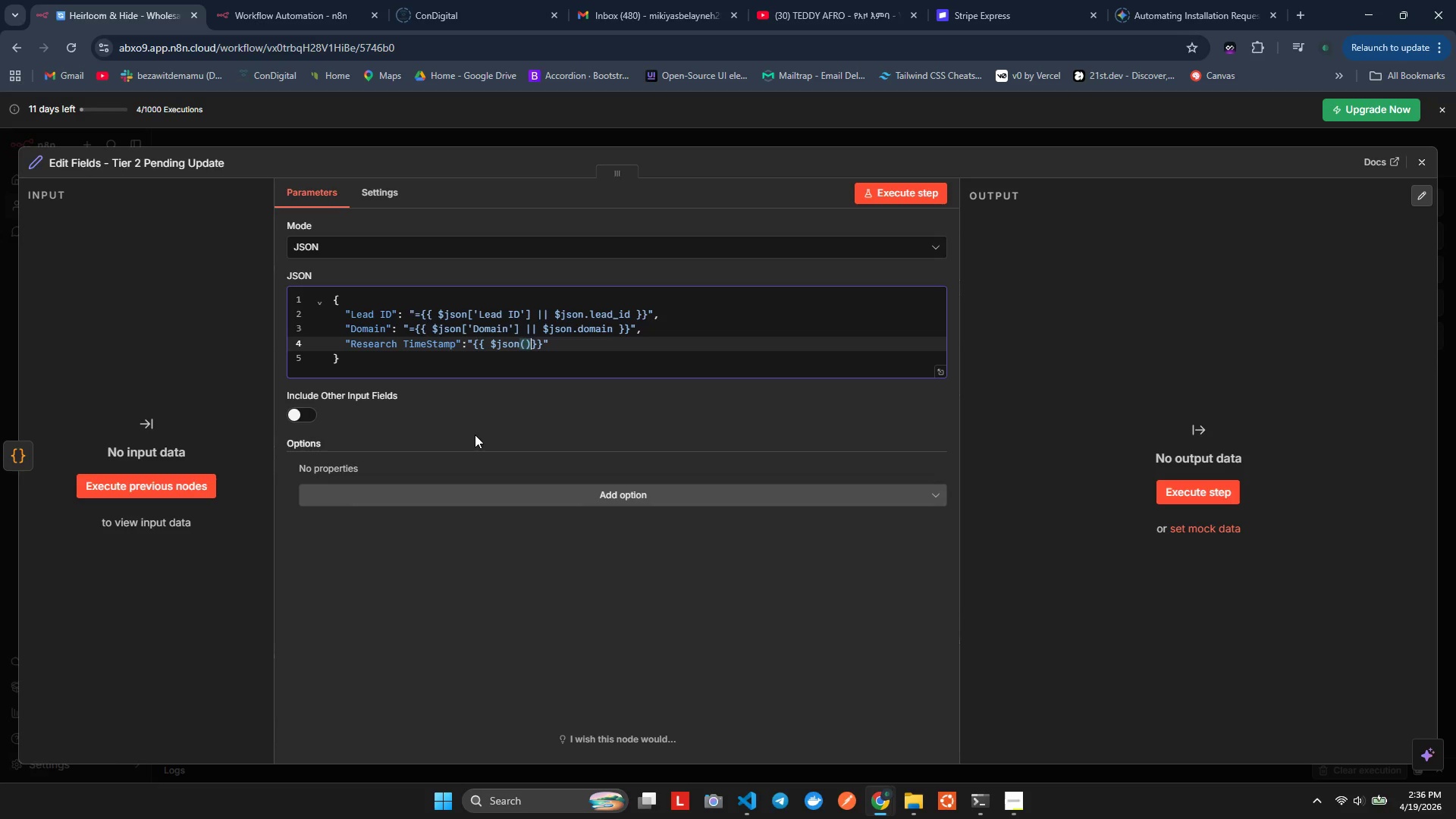 
key(ArrowLeft)
 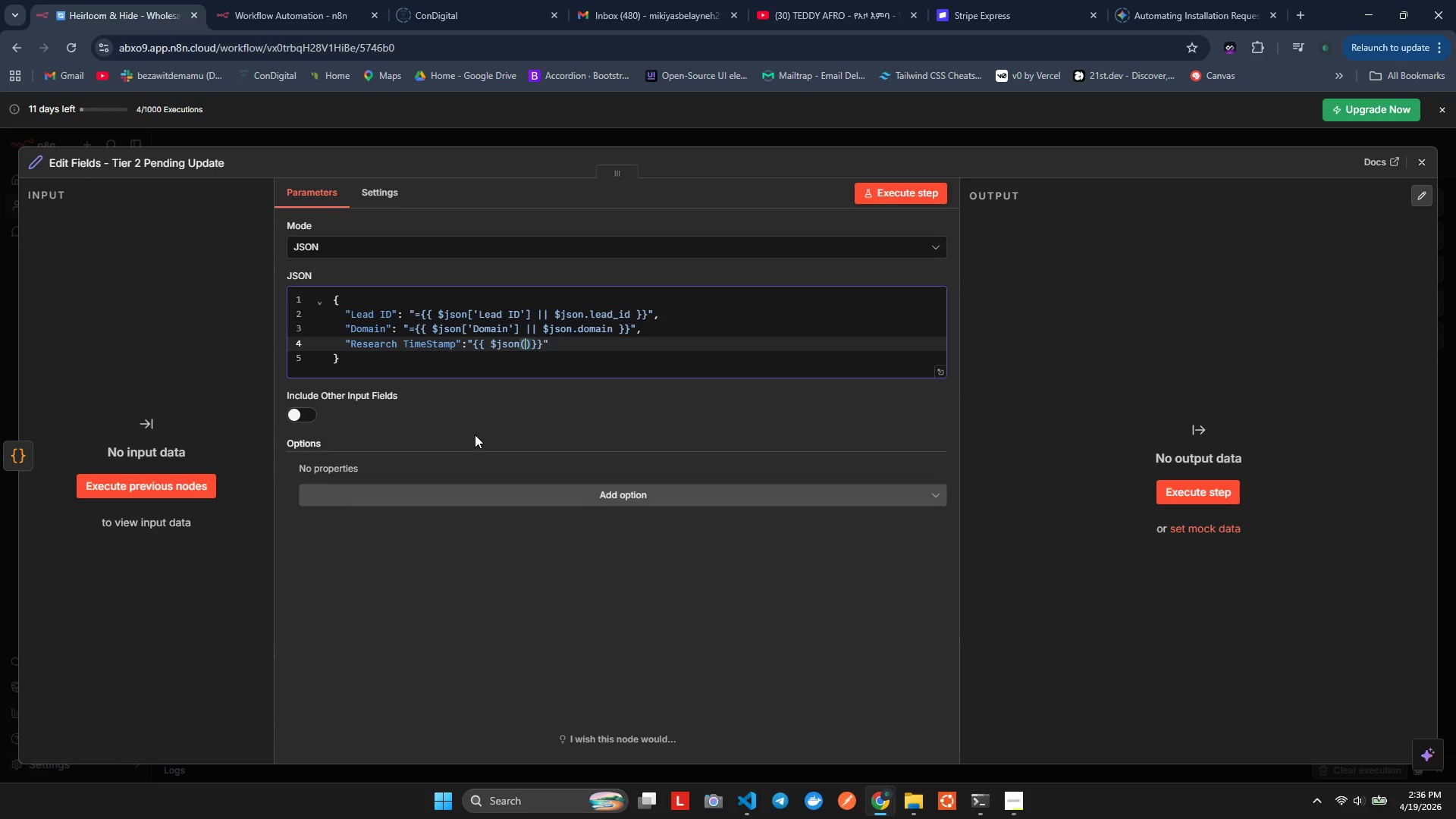 
key(ArrowRight)
 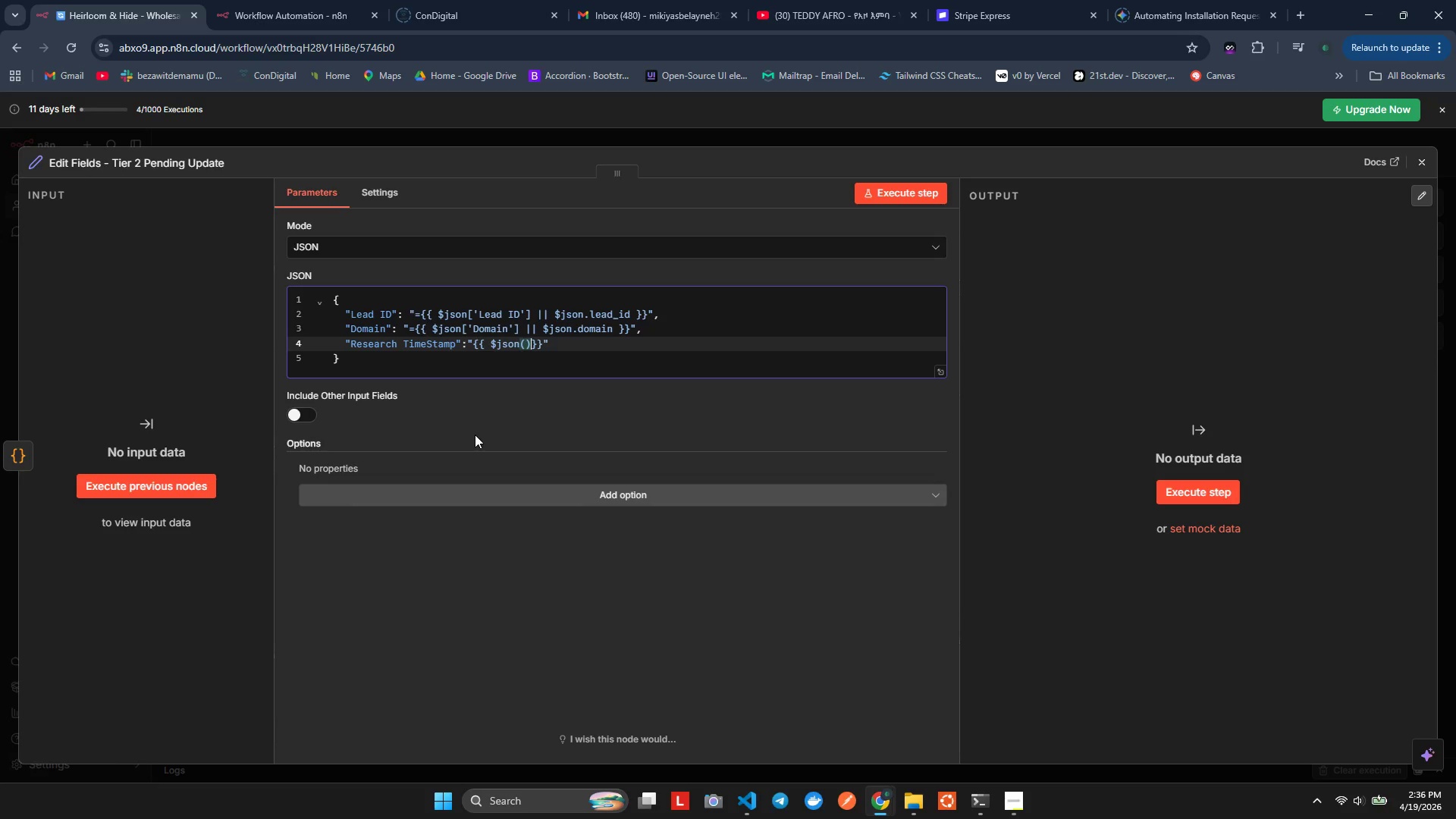 
key(Space)
 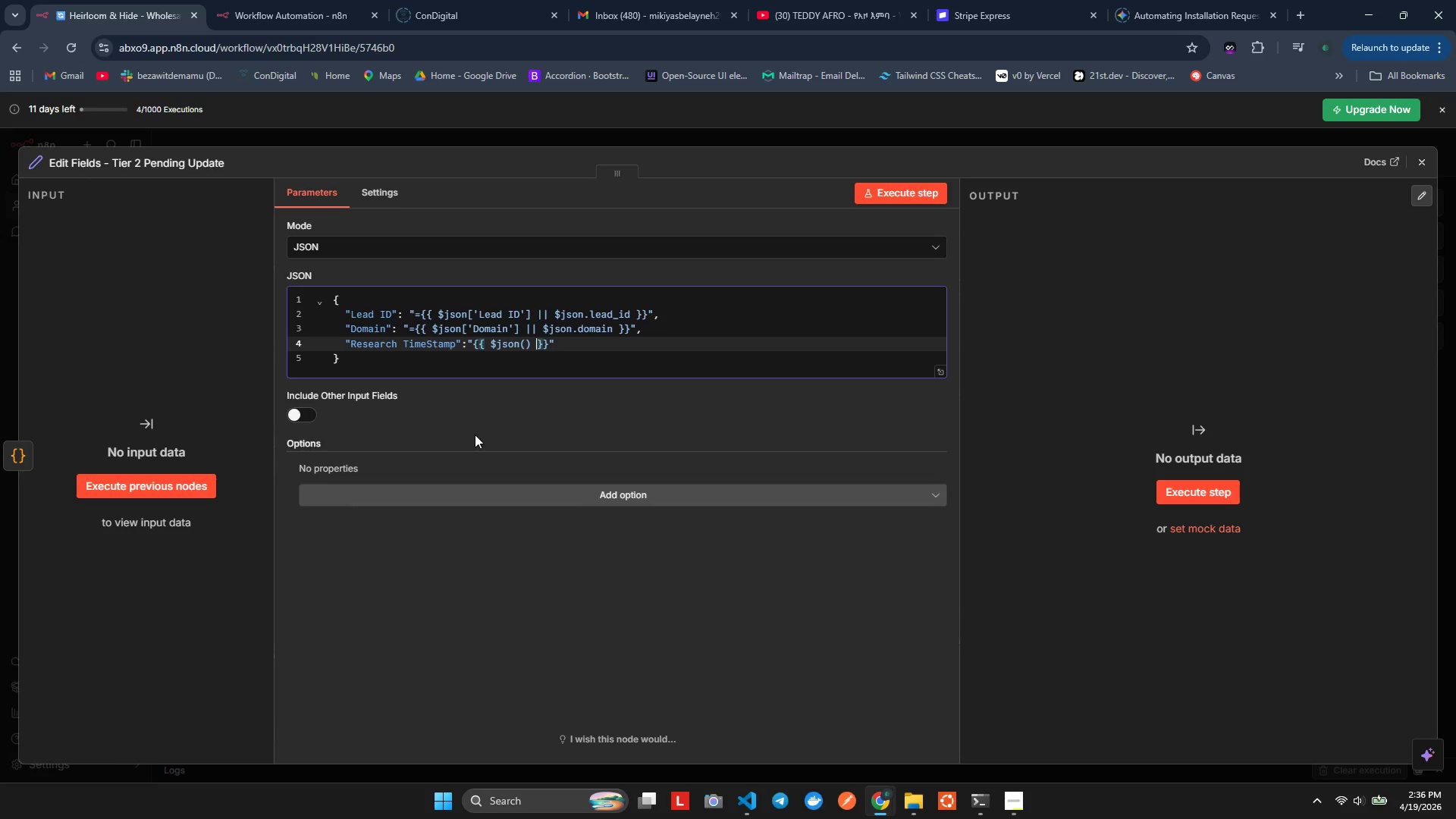 
key(ArrowLeft)
 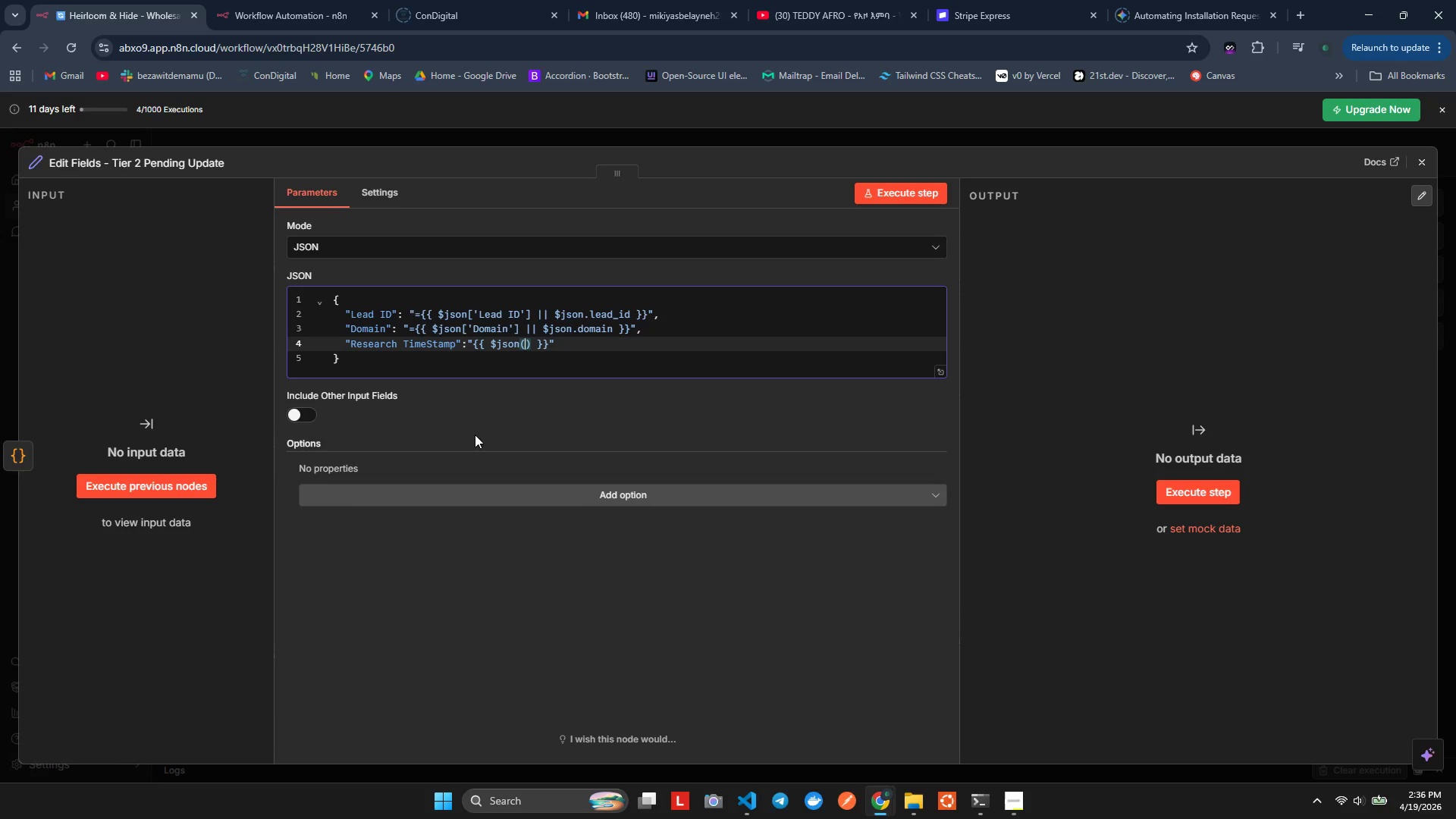 
key(ArrowLeft)
 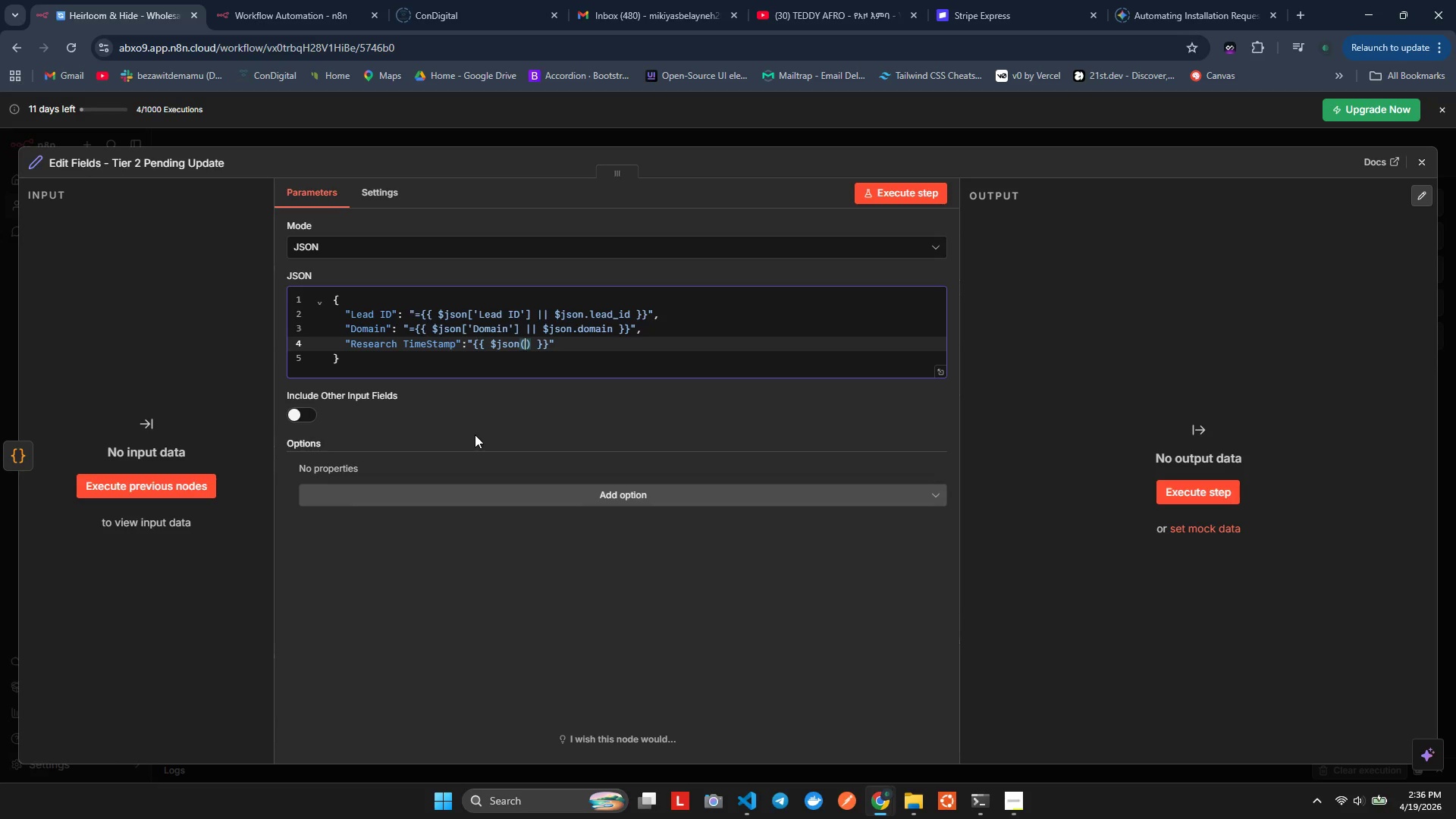 
wait(8.34)
 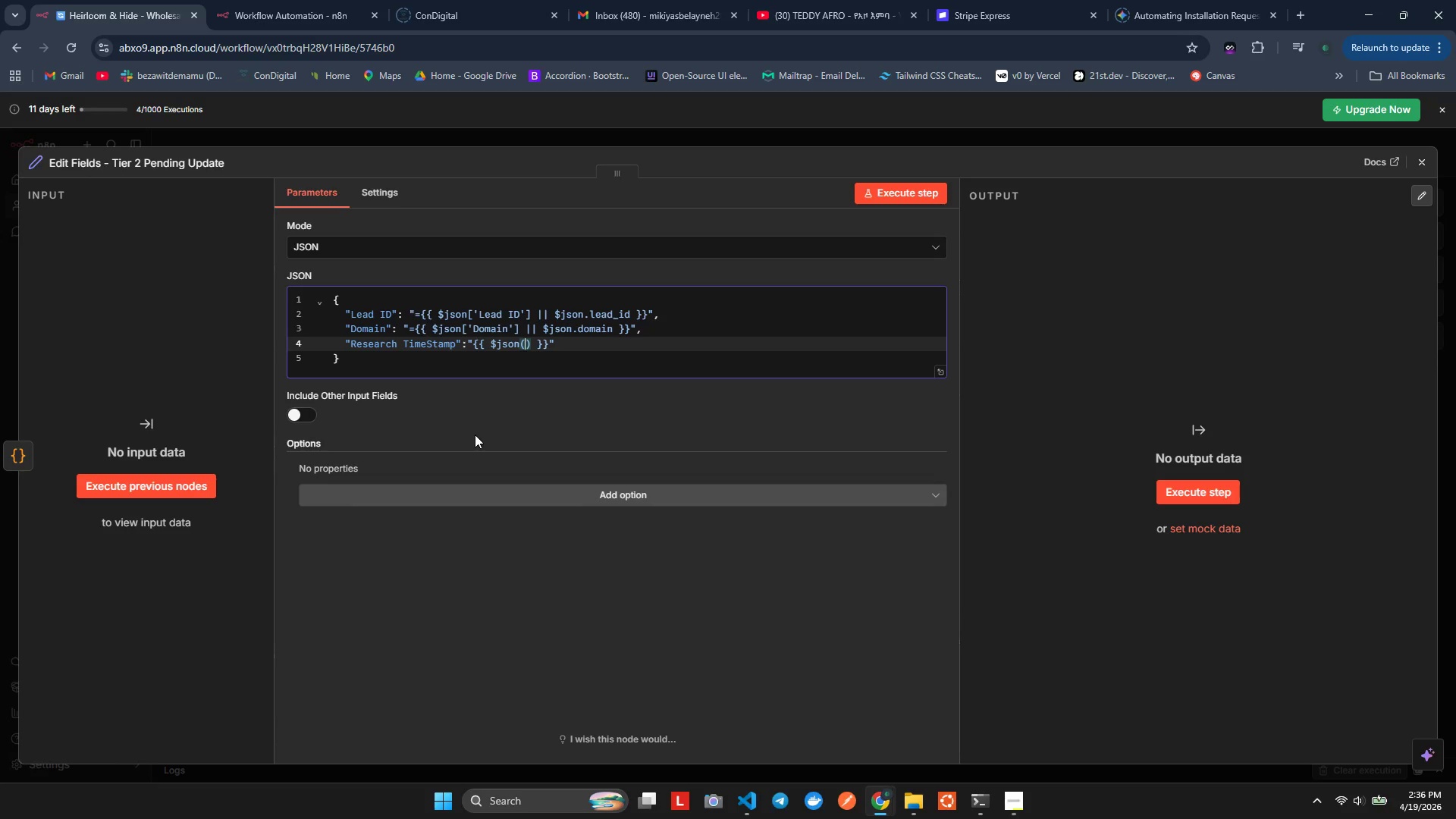 
key(ArrowRight)
 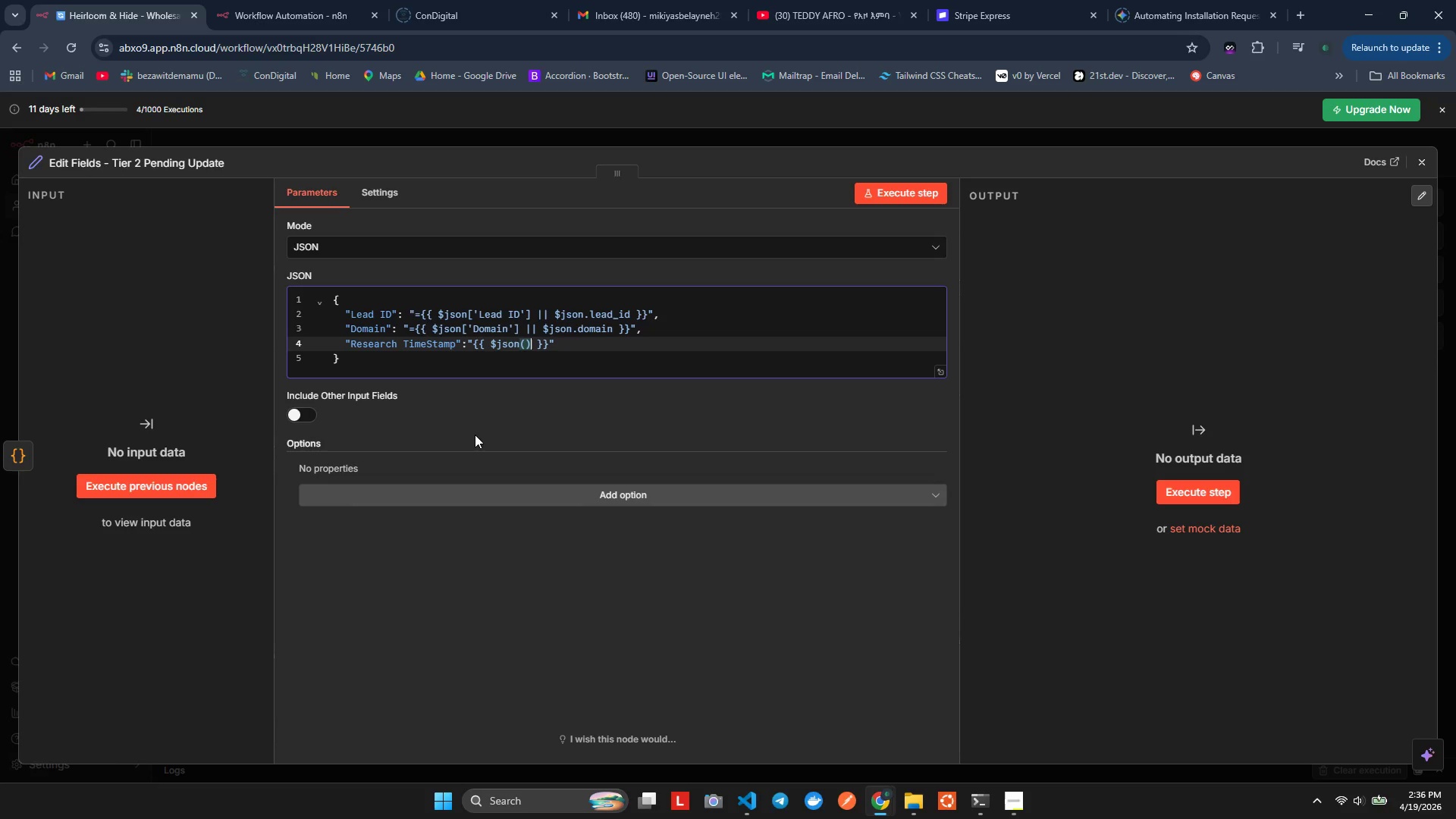 
key(Backslash)
 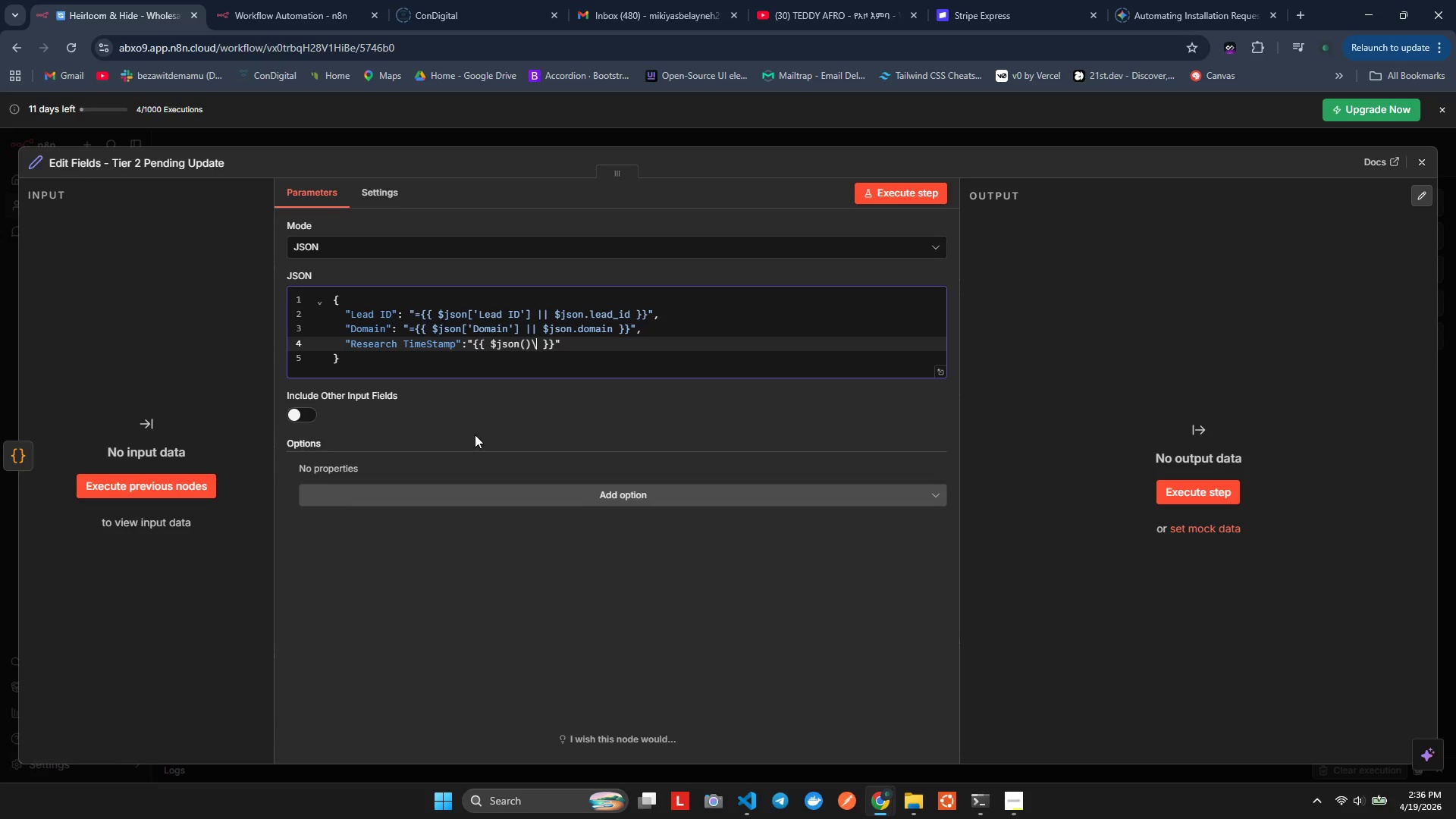 
key(Backspace)
 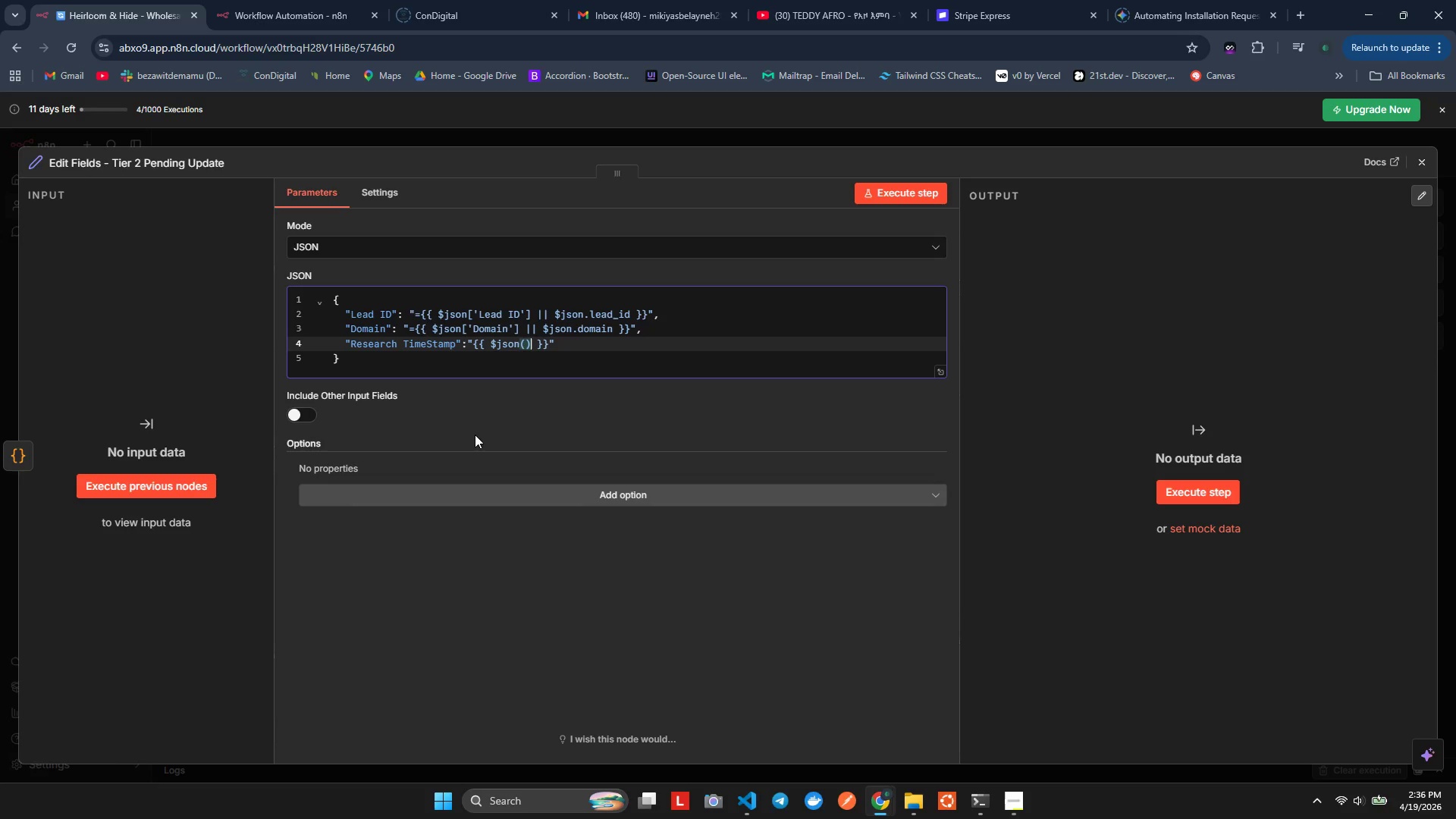 
key(Backspace)
 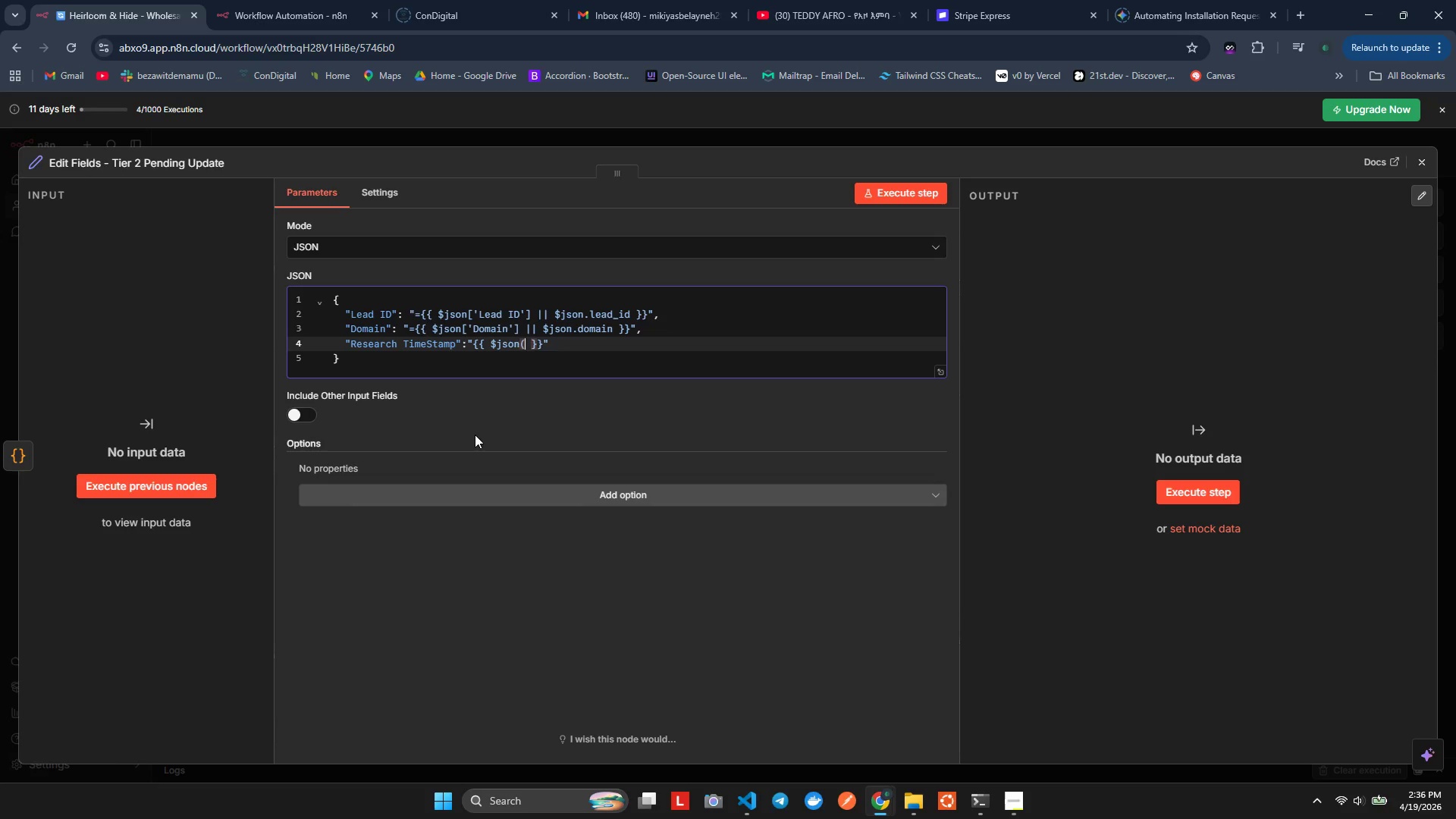 
key(Backspace)
 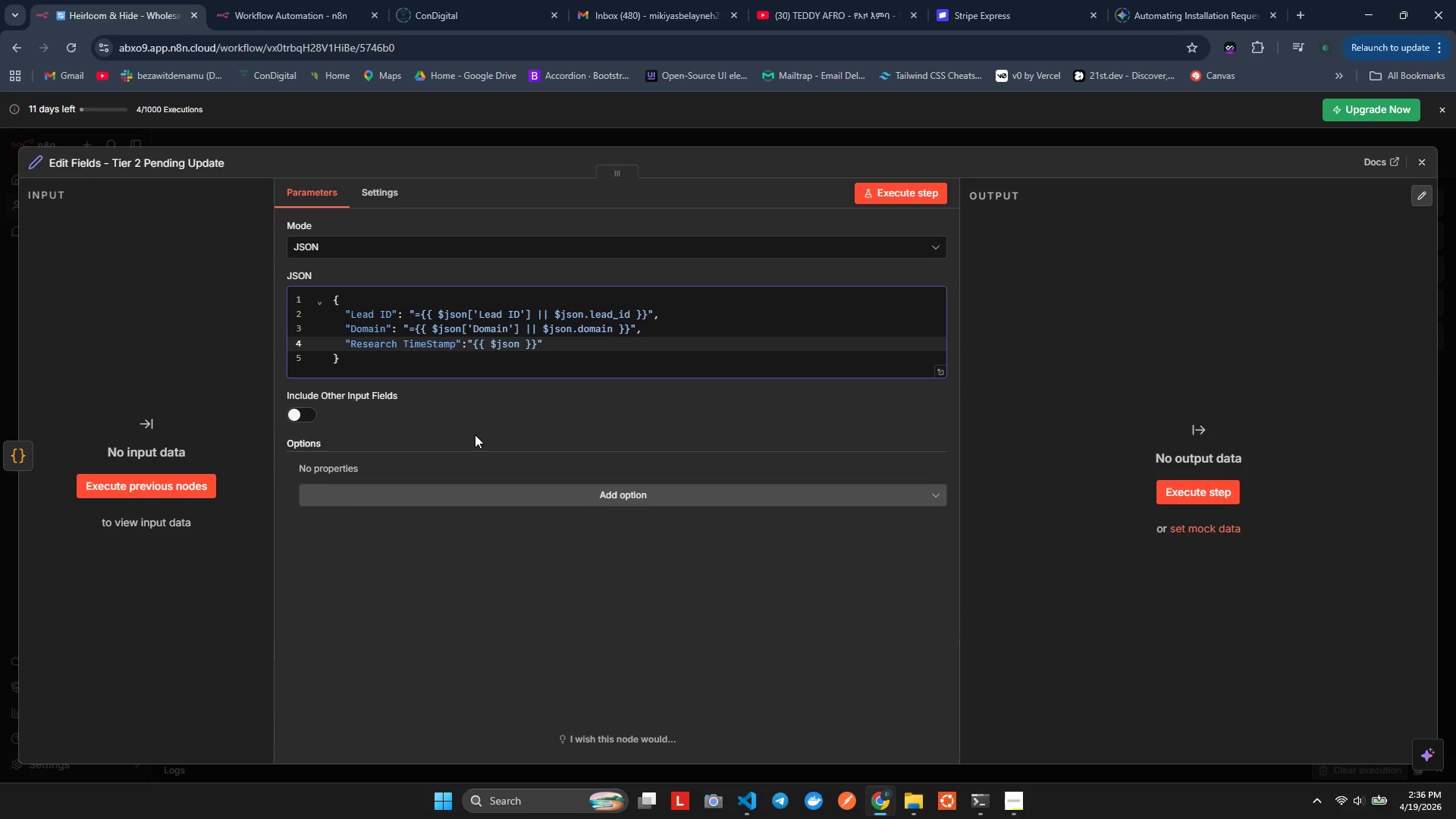 
key(BracketLeft)
 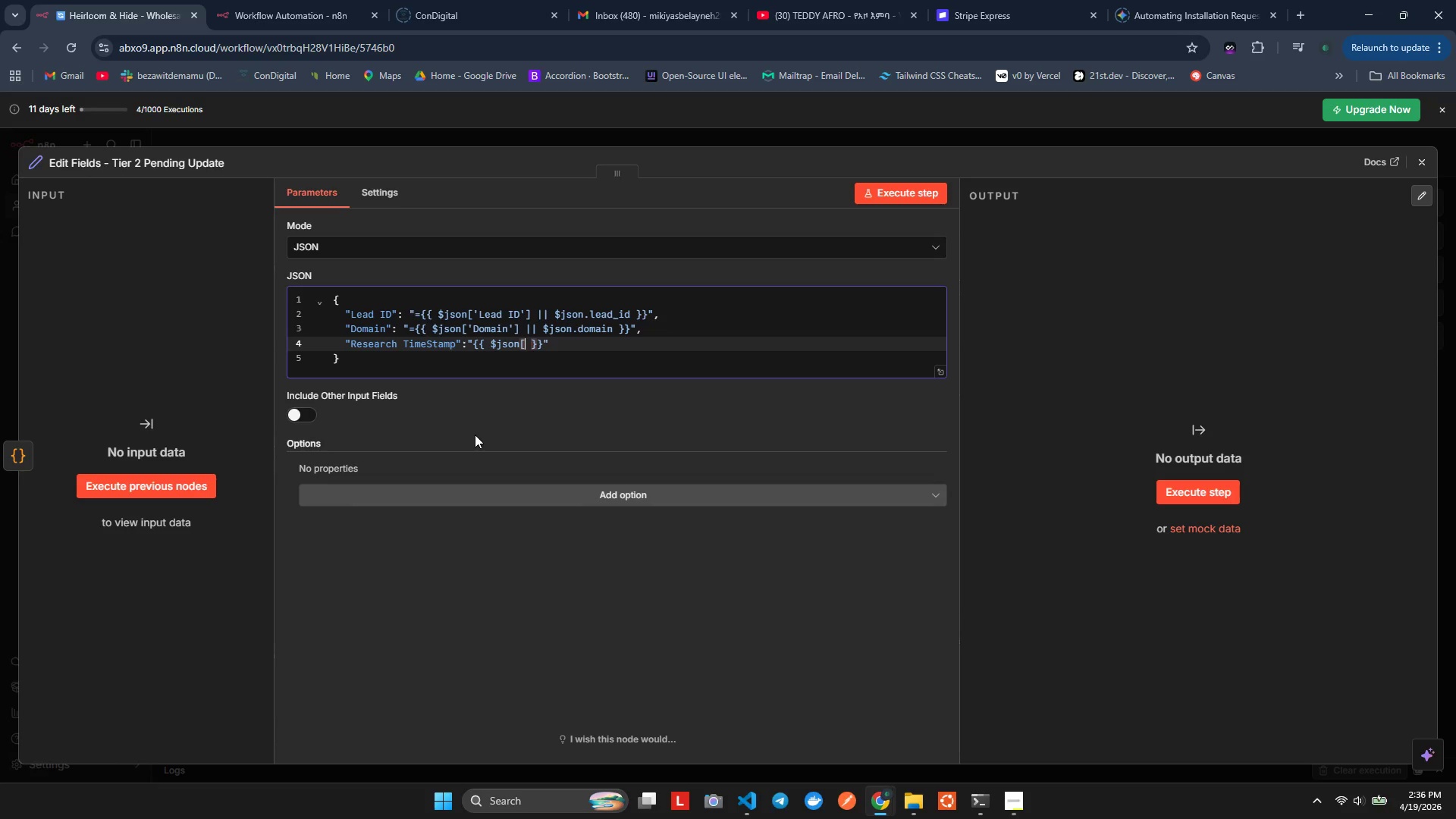 
key(BracketRight)
 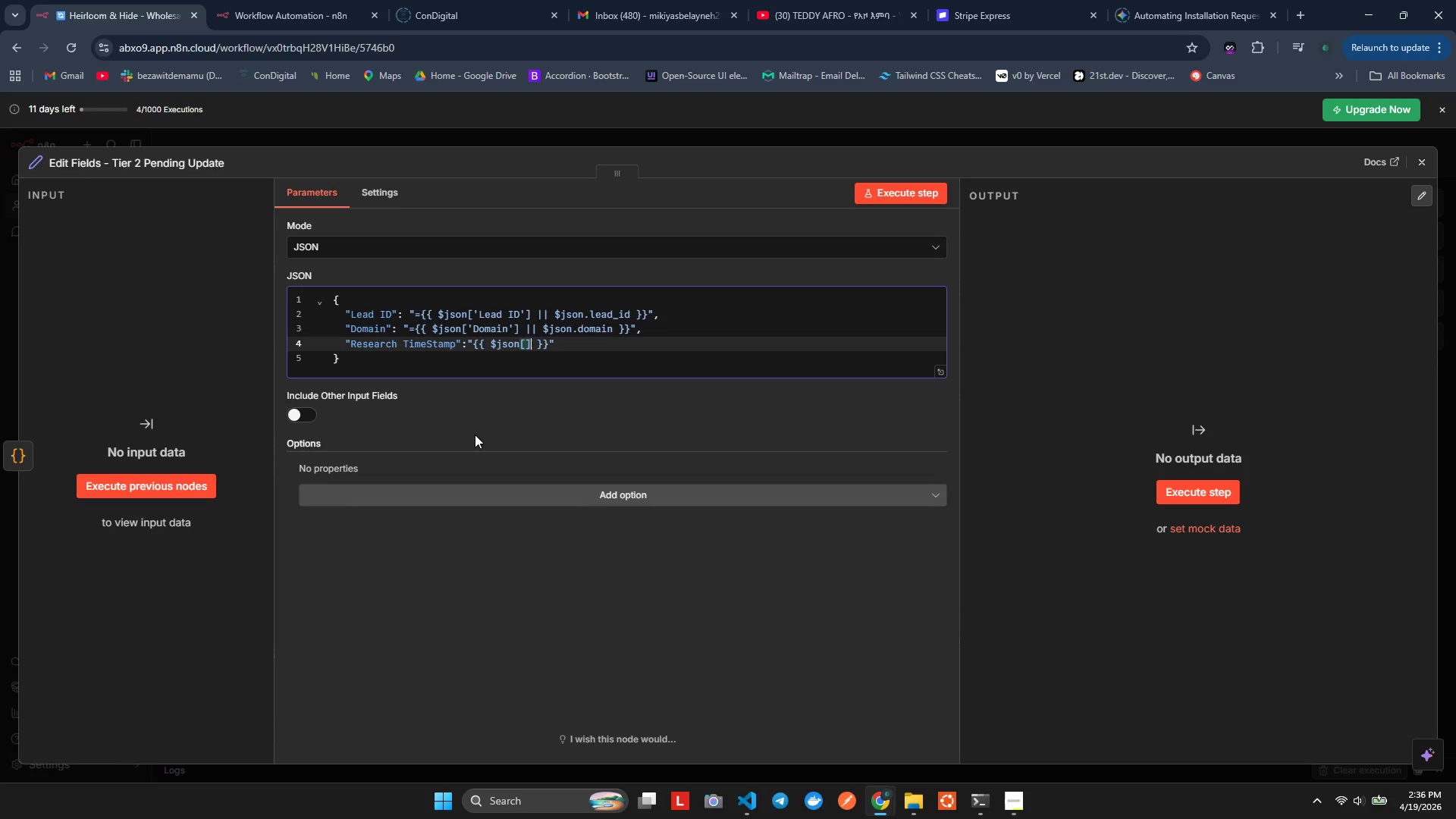 
key(ArrowLeft)
 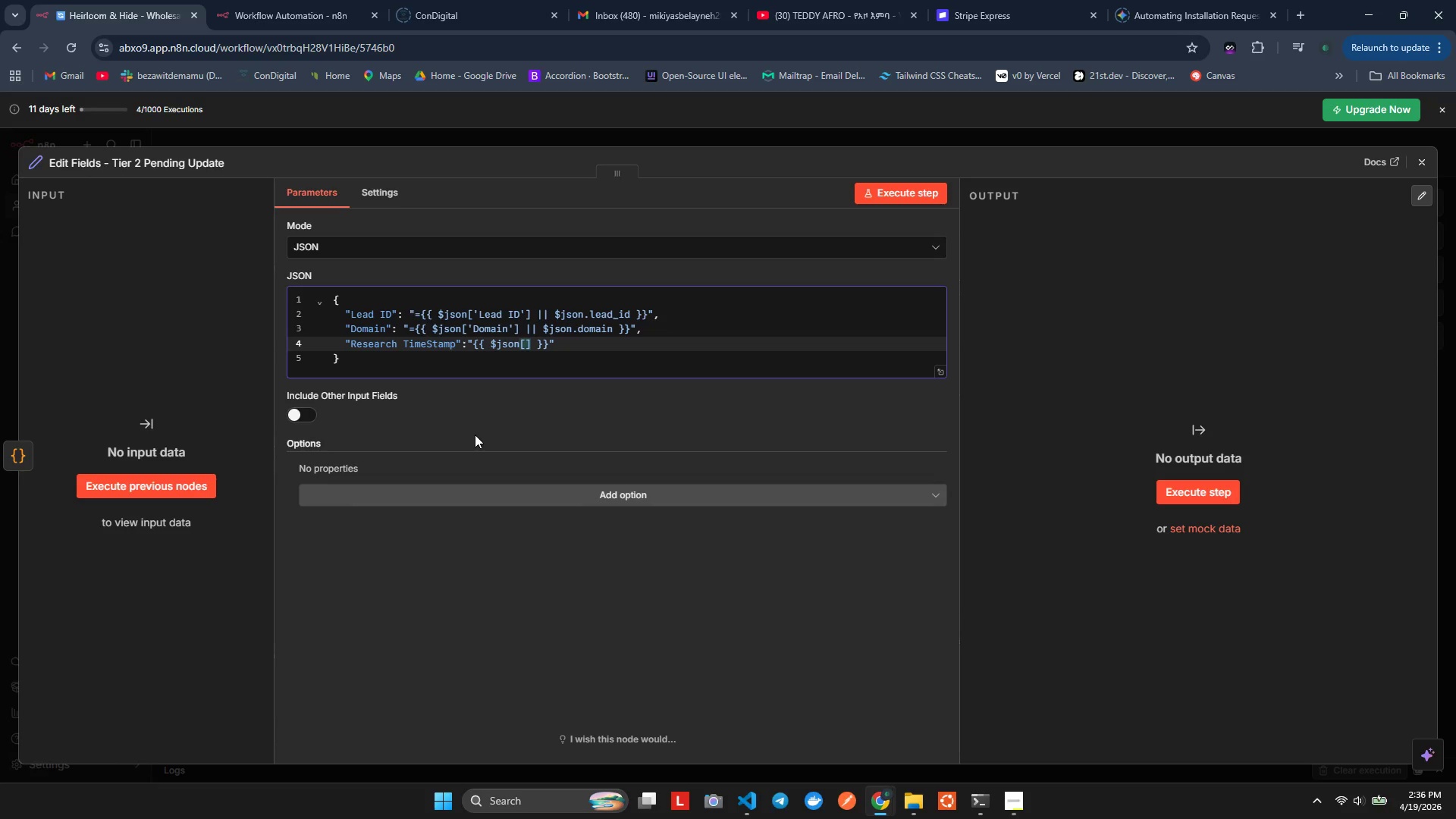 
key(Quote)
 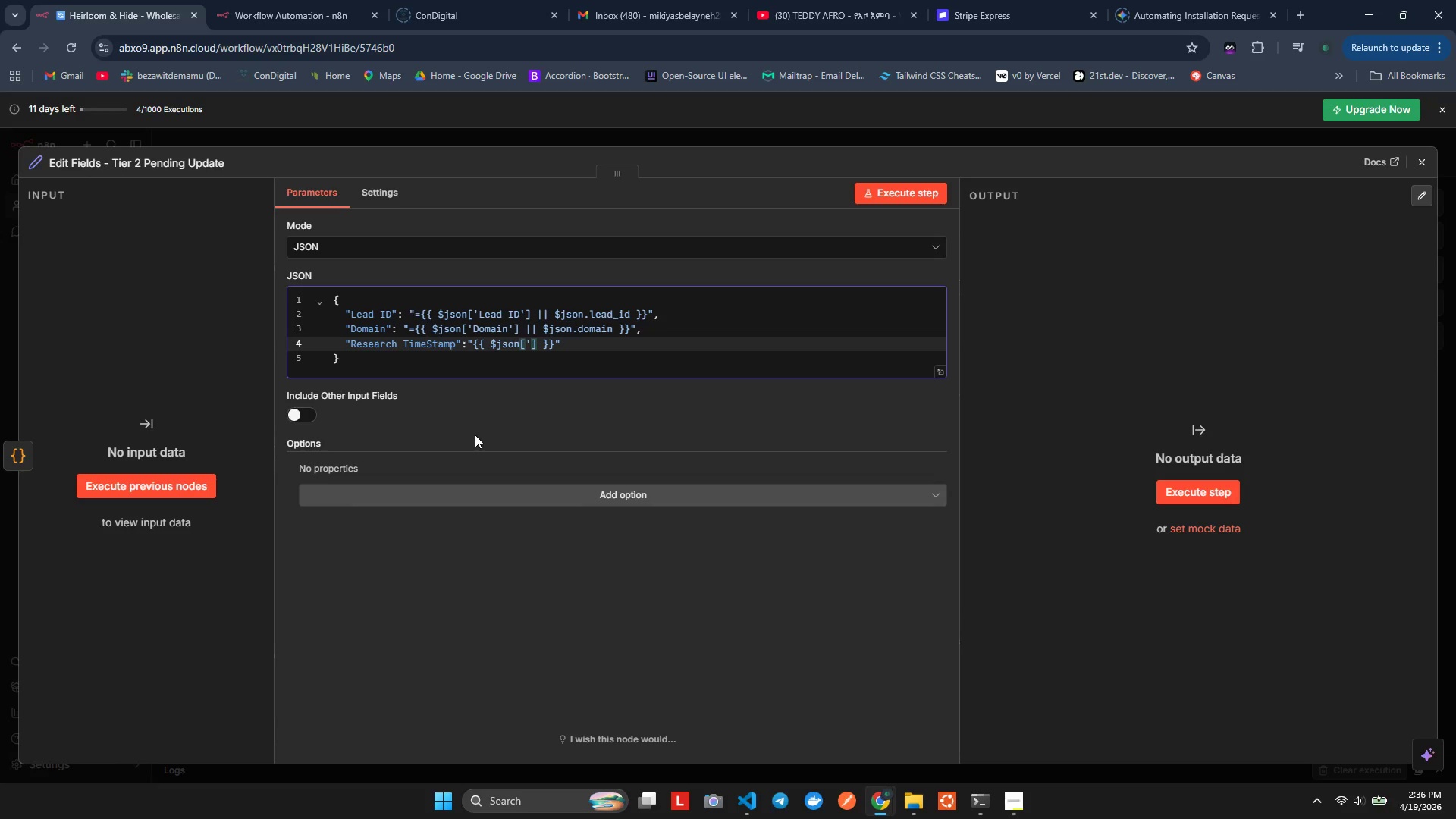 
key(Quote)
 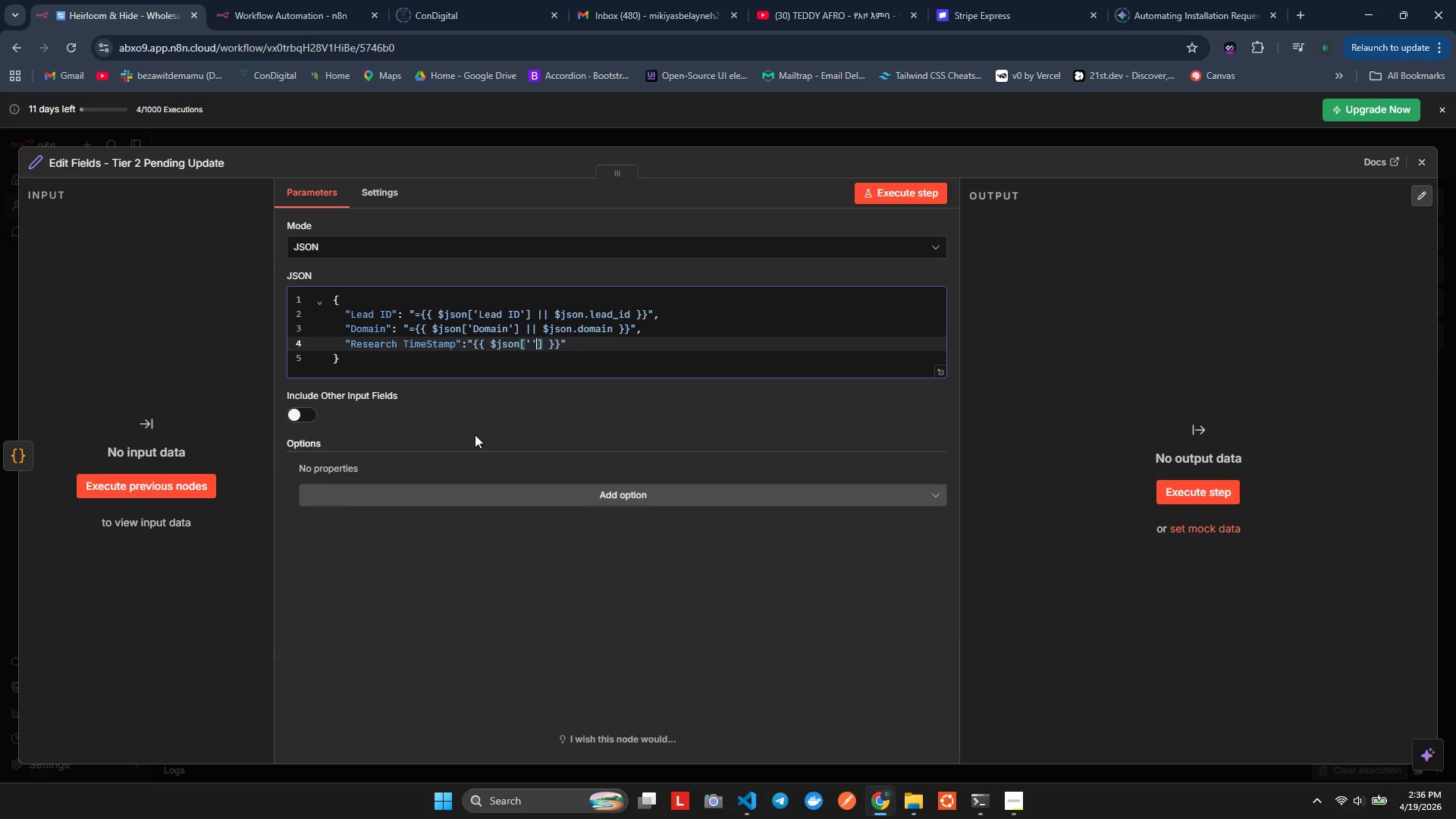 
key(ArrowLeft)
 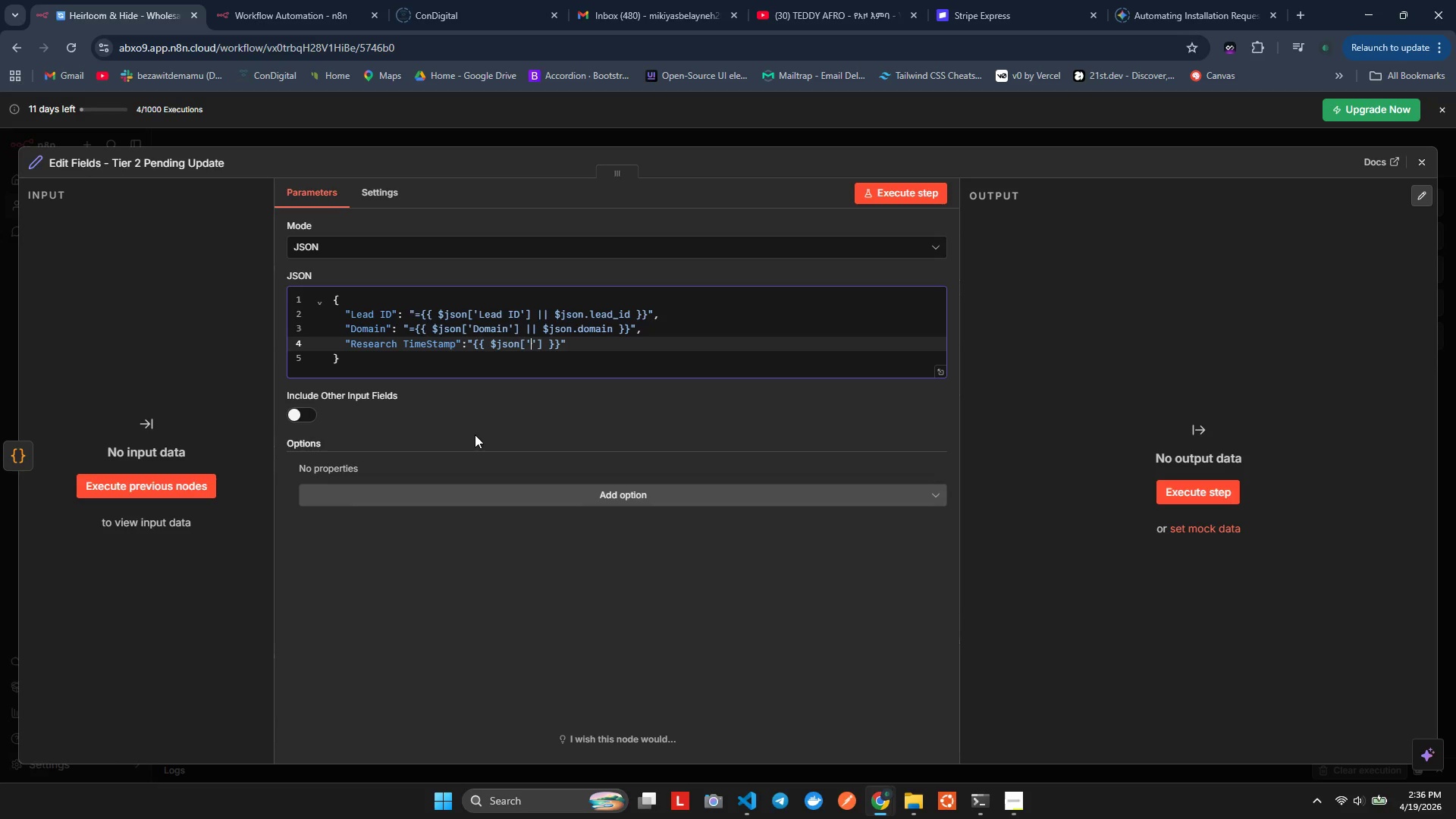 
wait(13.61)
 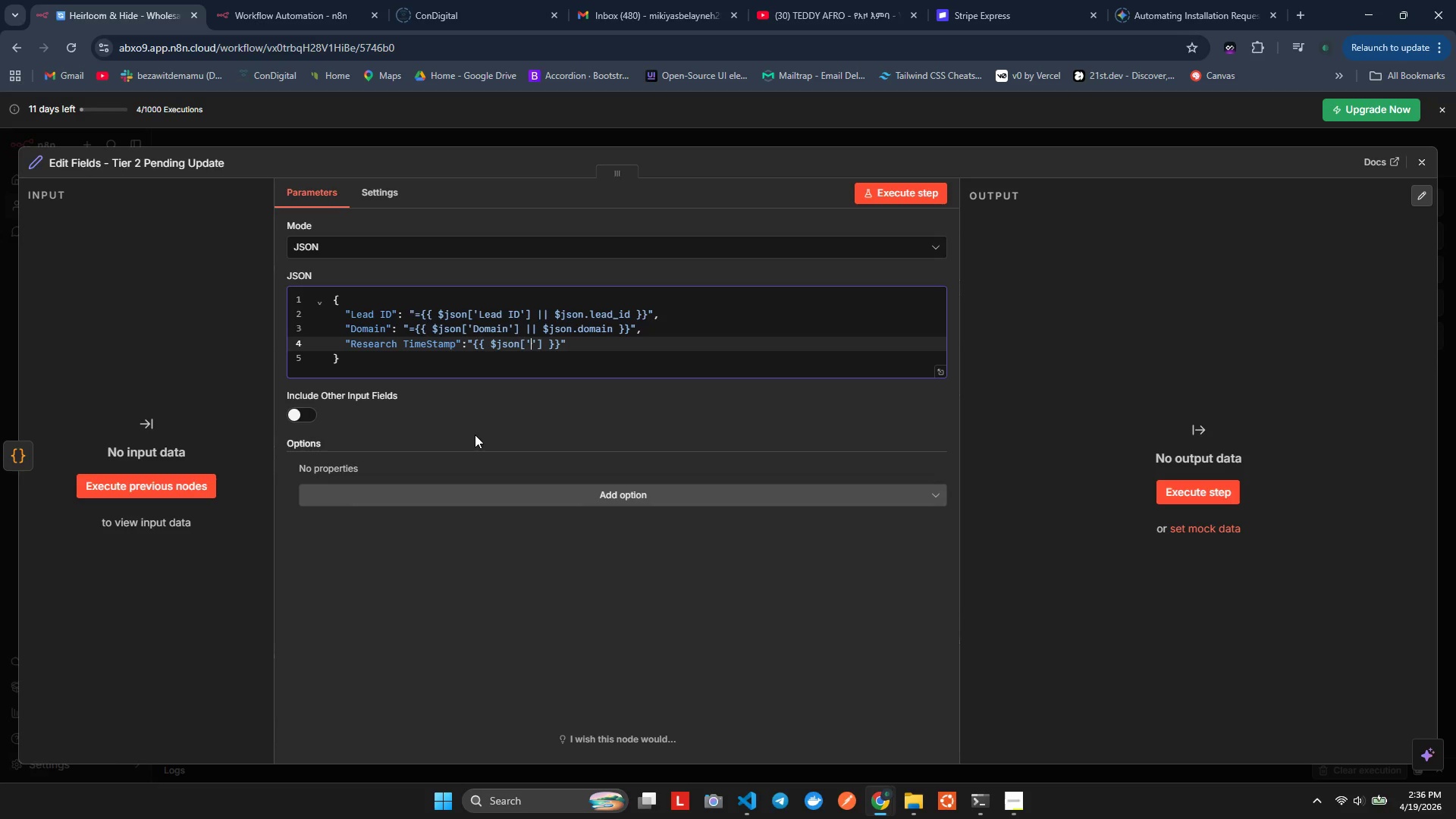 
key(ArrowRight)
 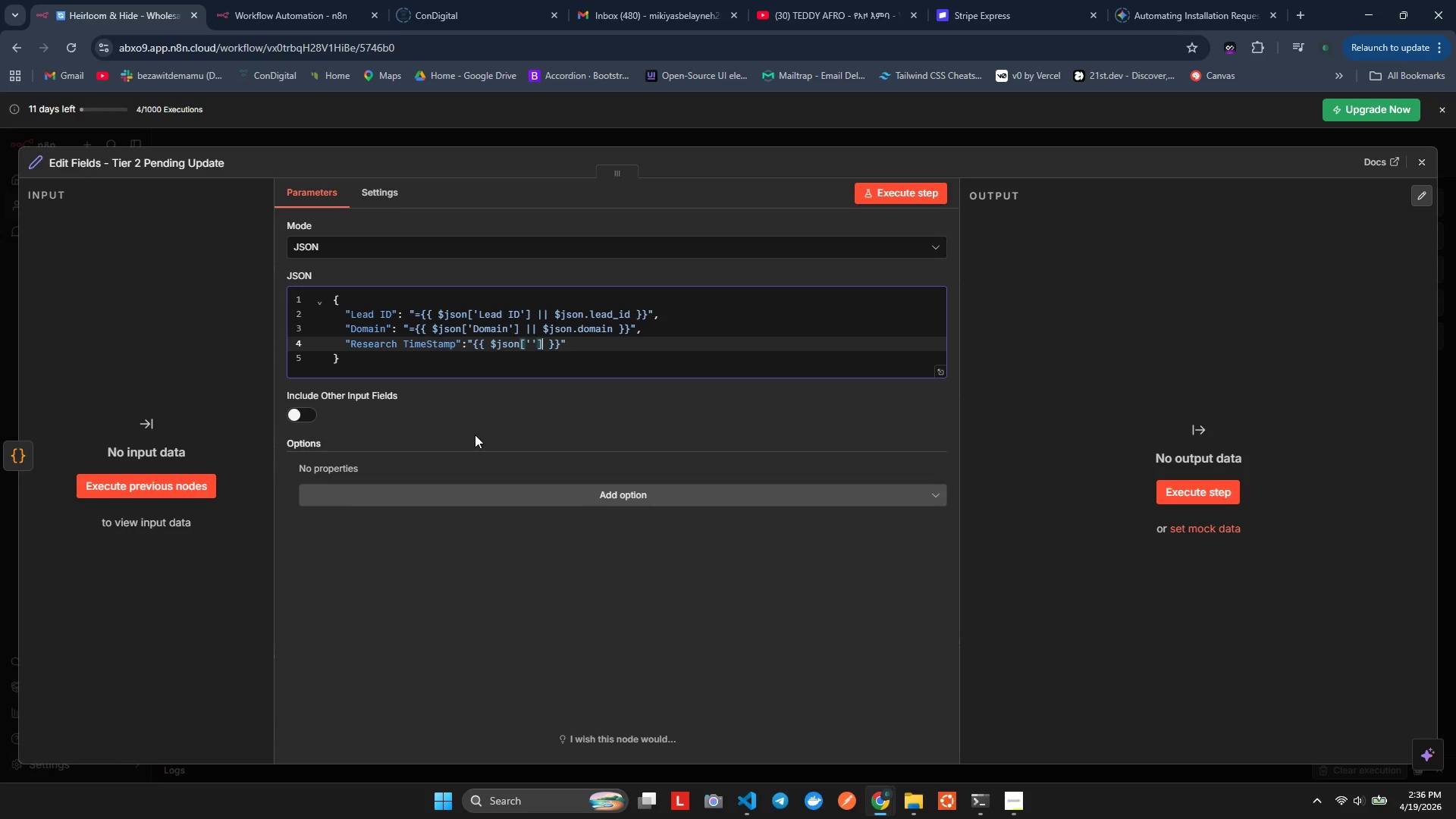 
key(ArrowRight)
 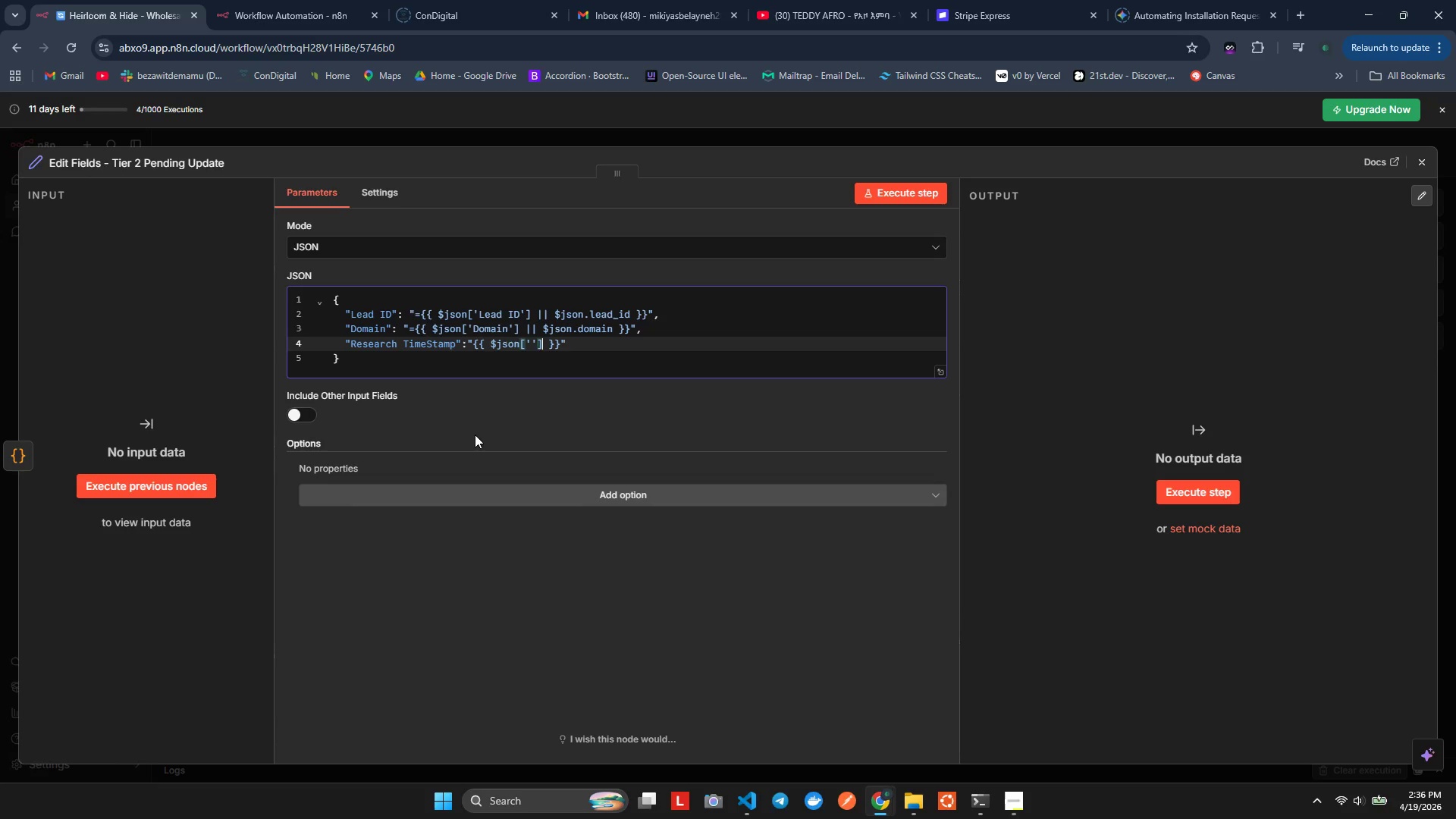 
key(ArrowLeft)
 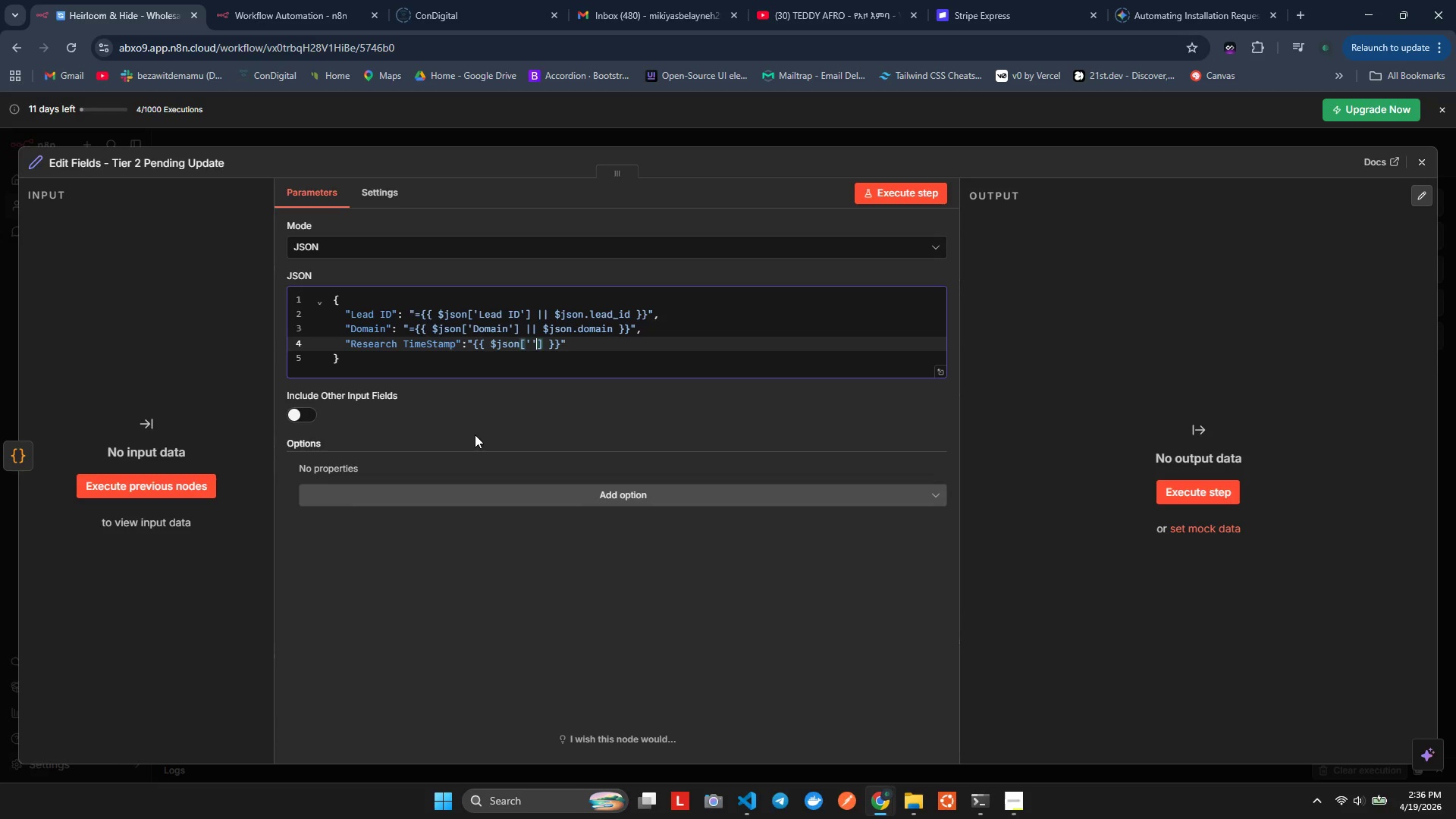 
key(ArrowRight)
 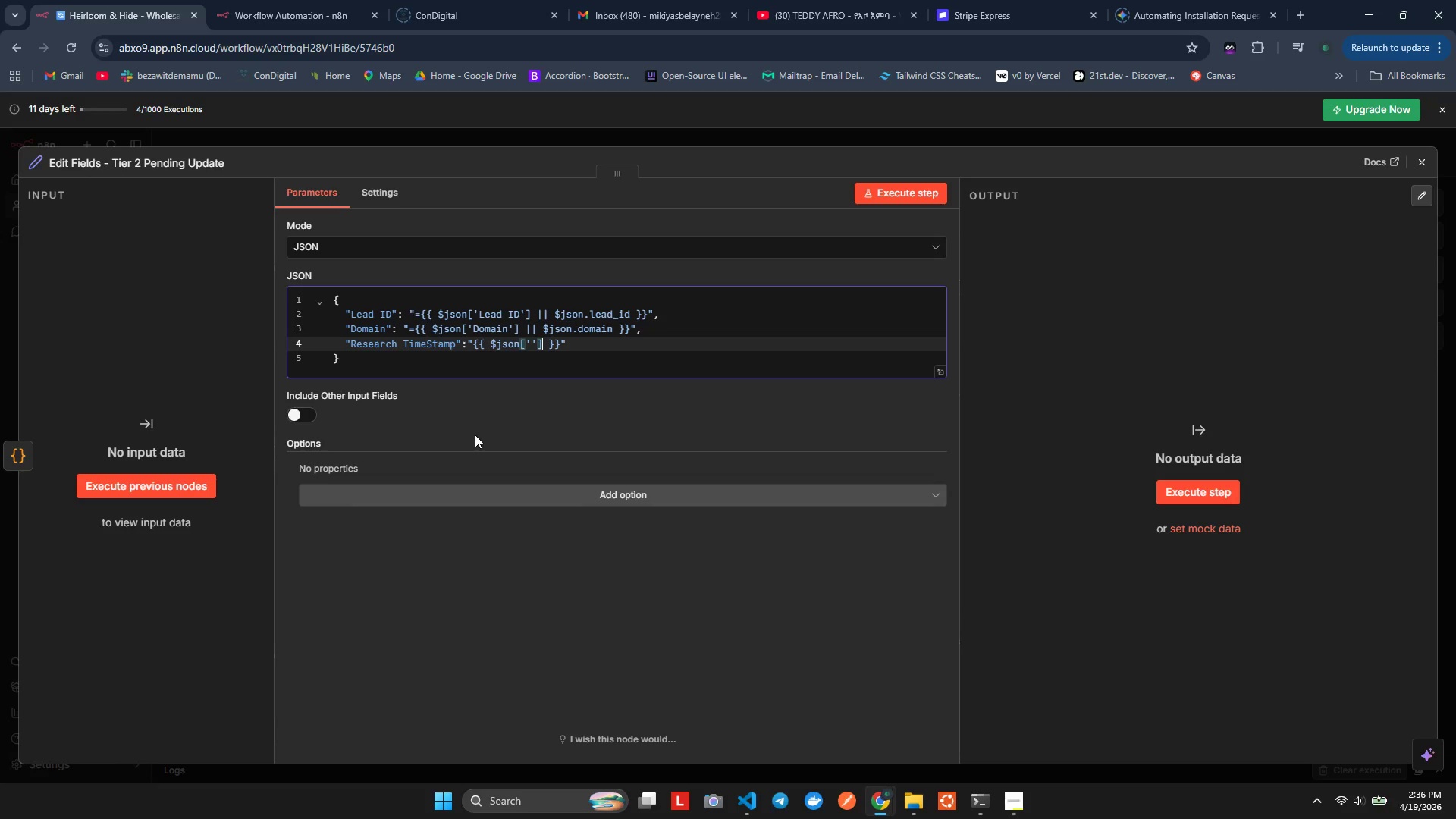 
type(])
key(Backspace)
key(Backspace)
key(Backspace)
key(Backspace)
key(Backspace)
key(Backspace)
key(Backspace)
key(Backspace)
key(Backspace)
type(ow()
key(Backspace)
type(.toISO())
 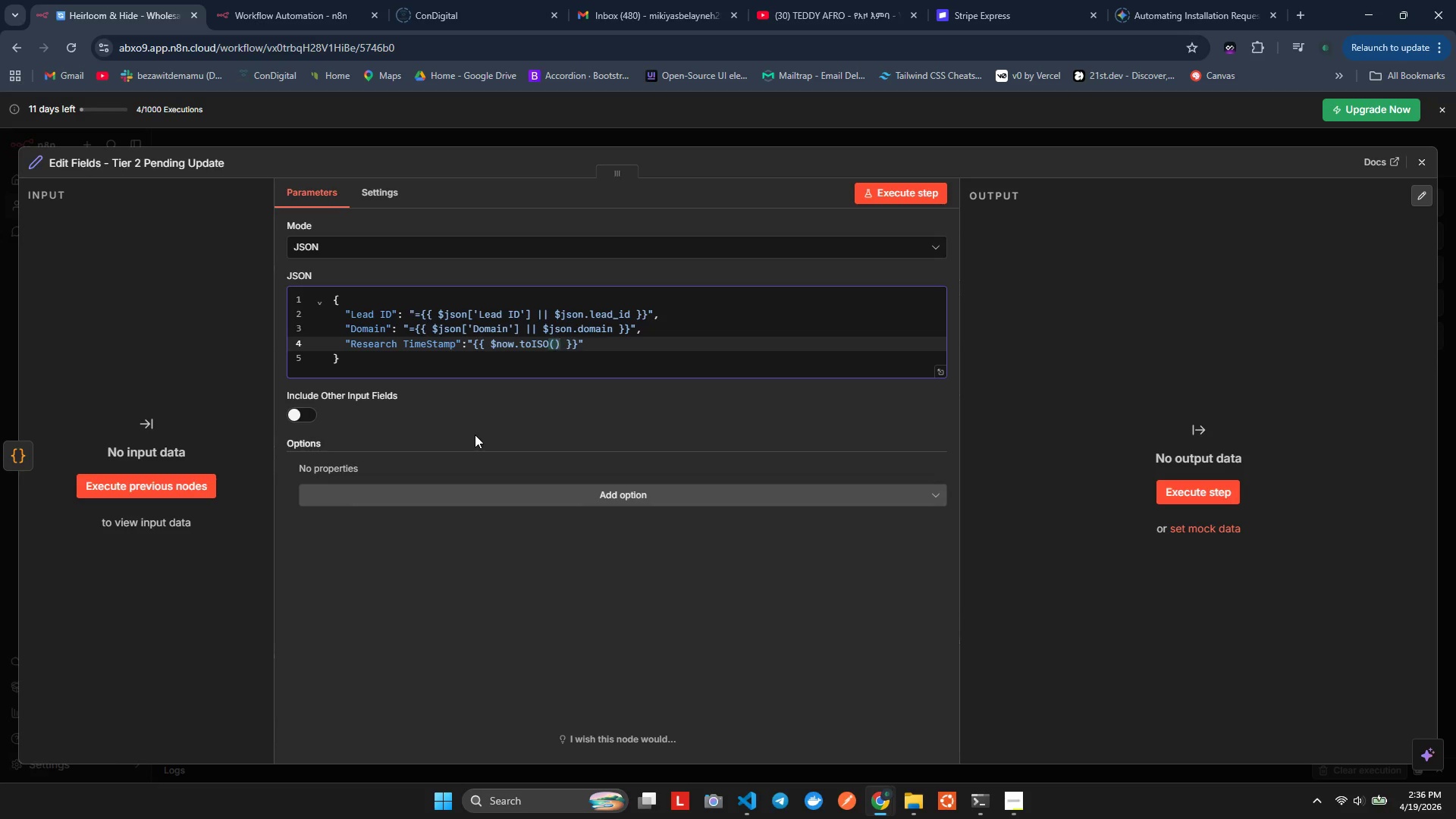 
hold_key(key=N, duration=0.33)
 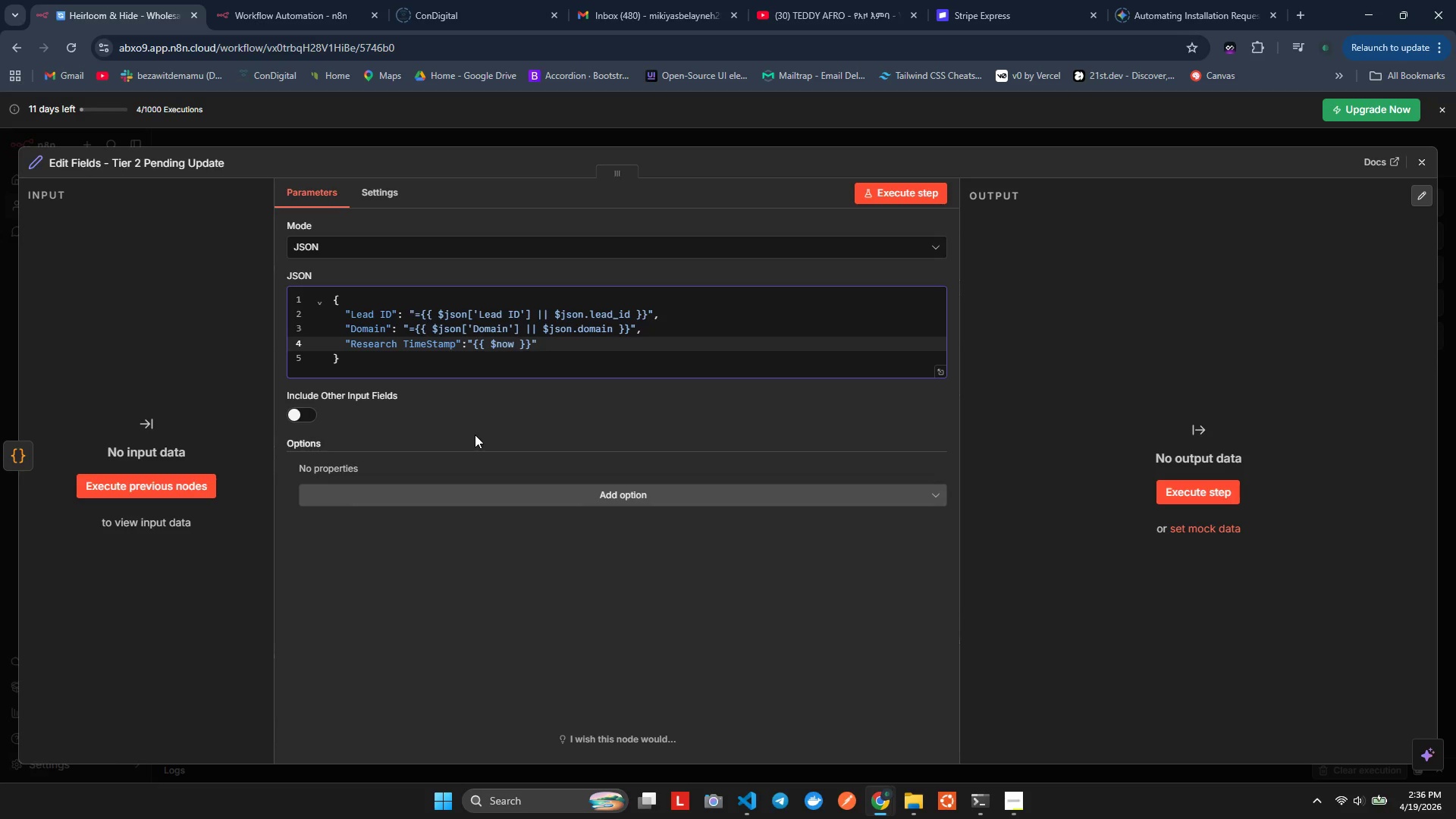 
key(ArrowRight)
 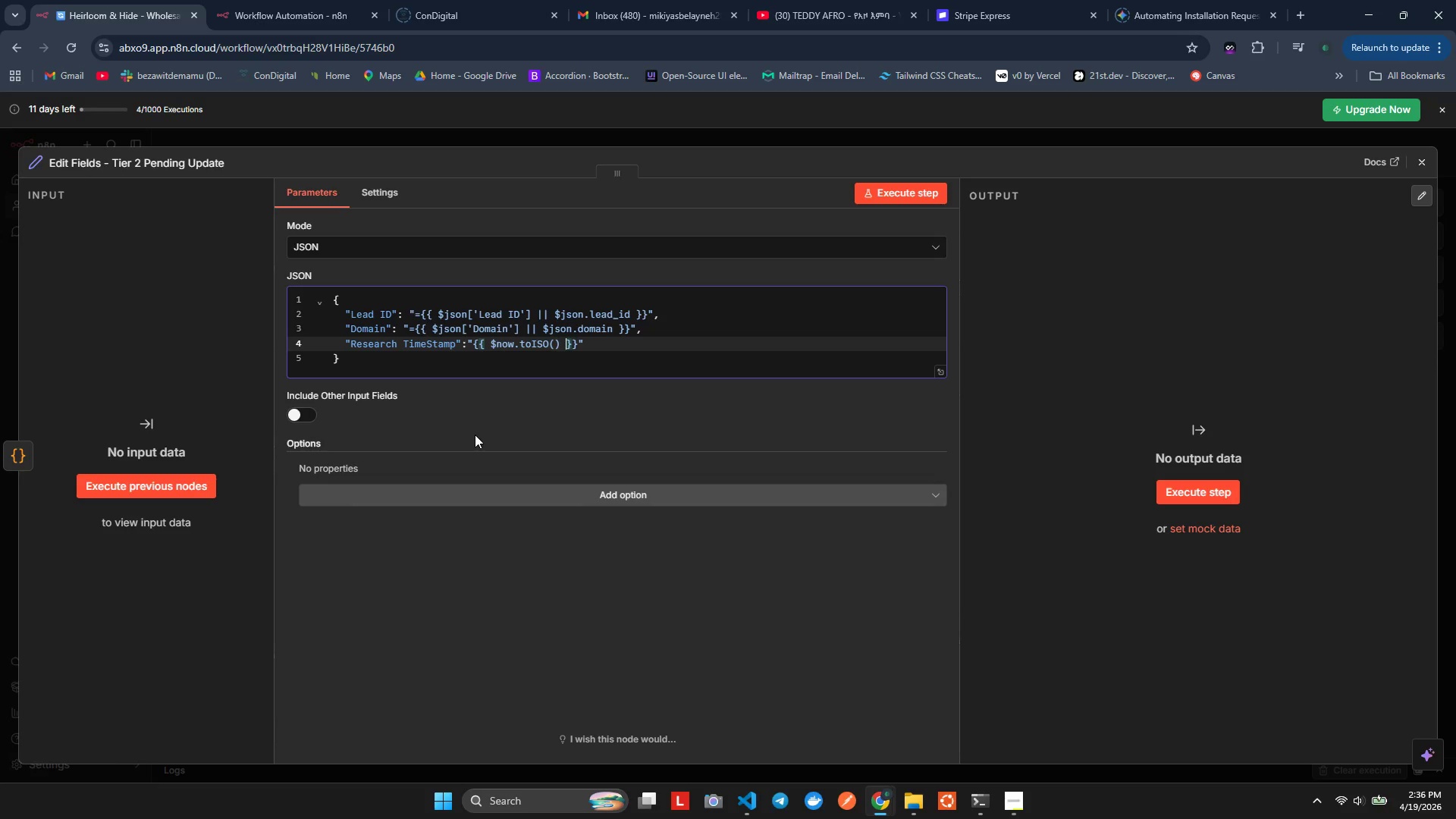 
key(ArrowRight)
 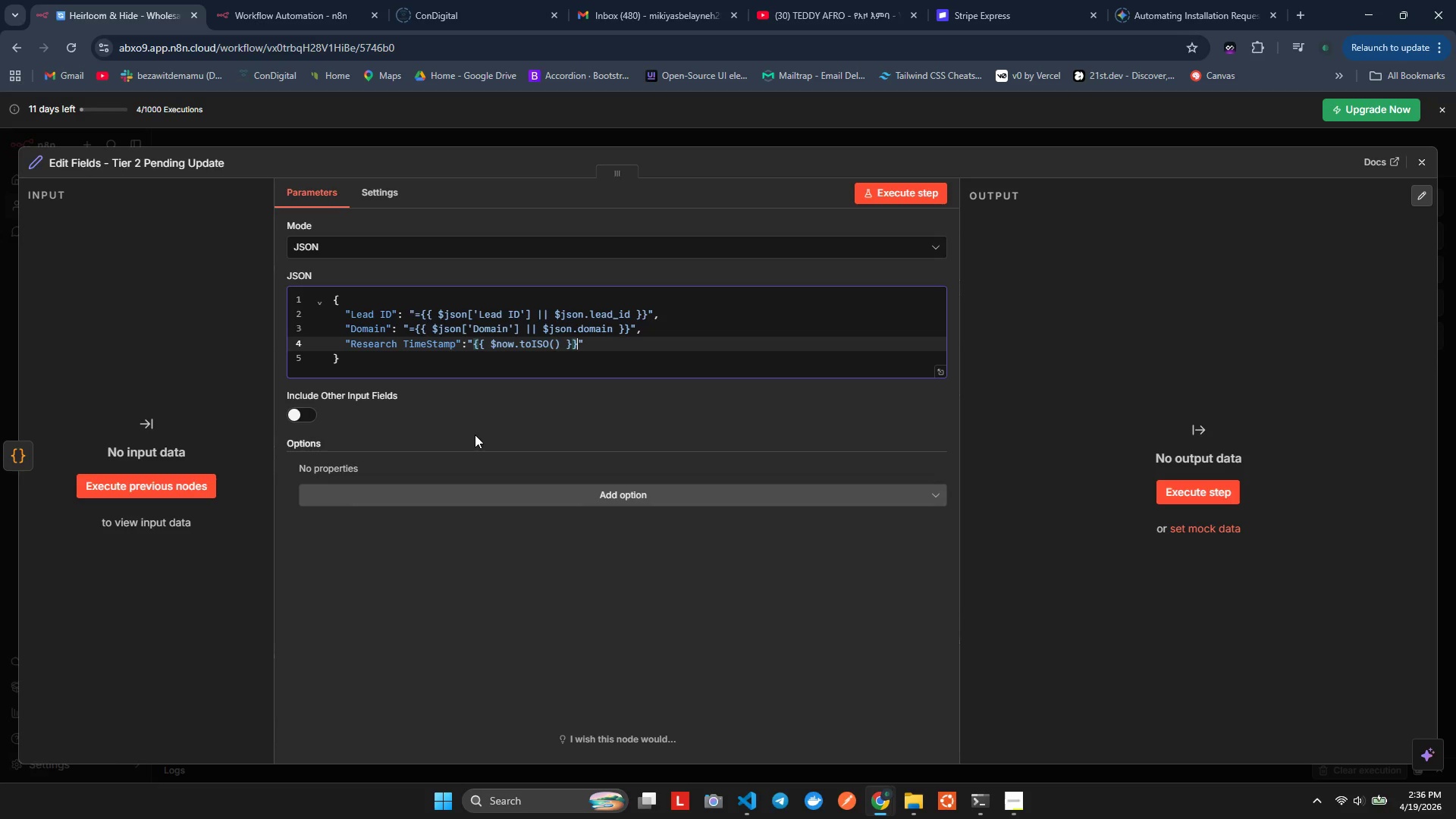 
key(ArrowRight)
 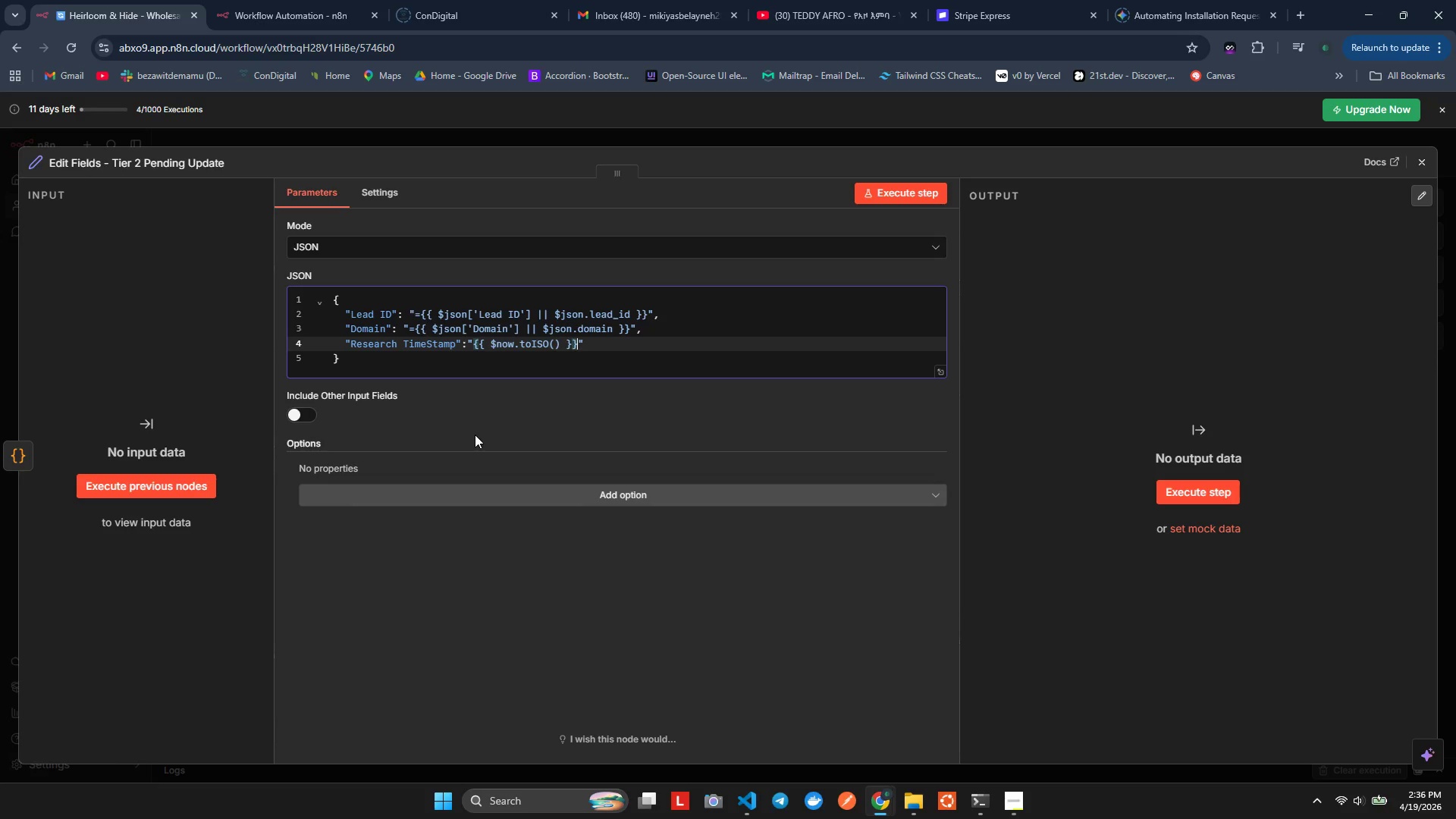 
key(ArrowRight)
 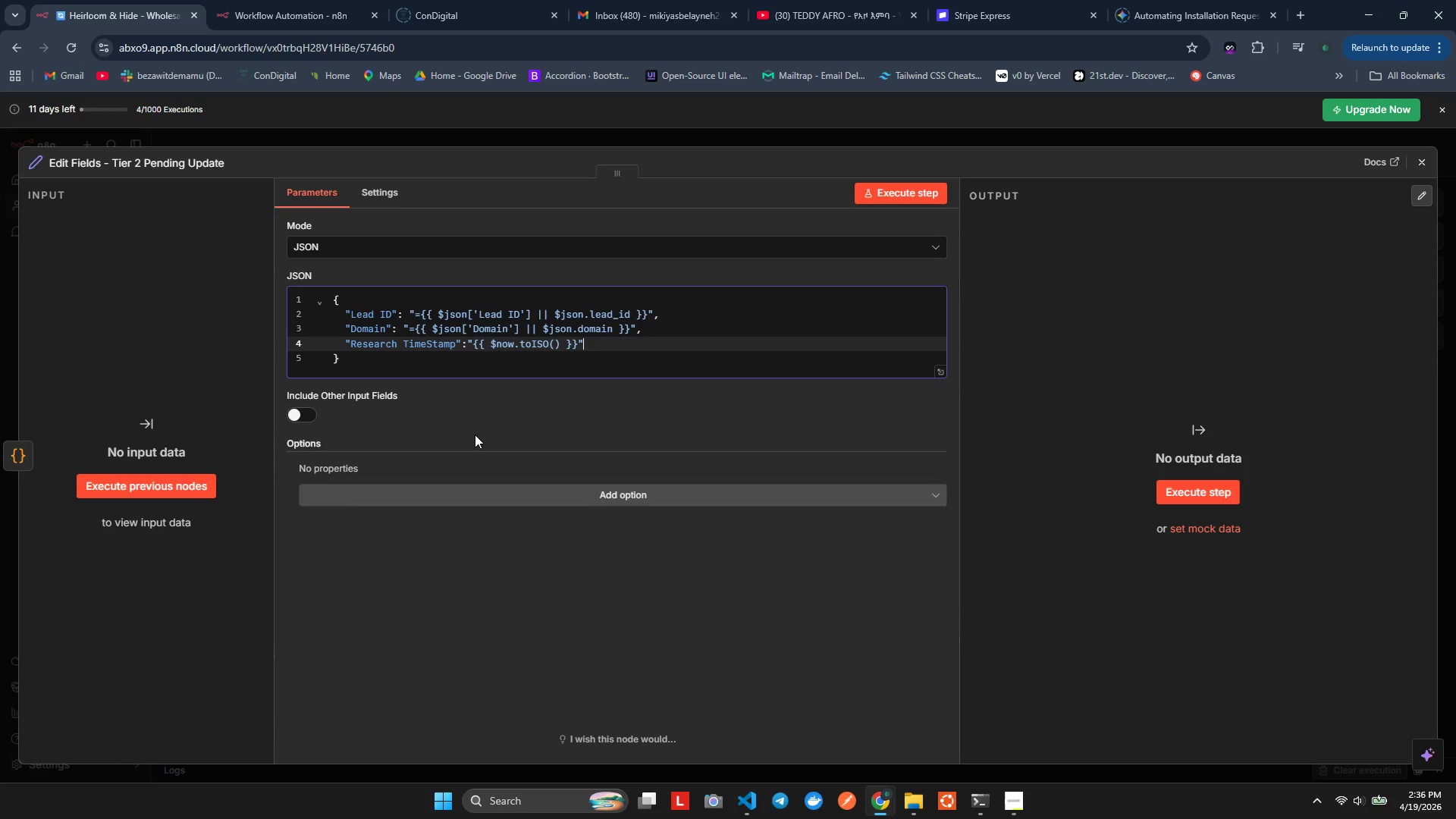 
key(Comma)
 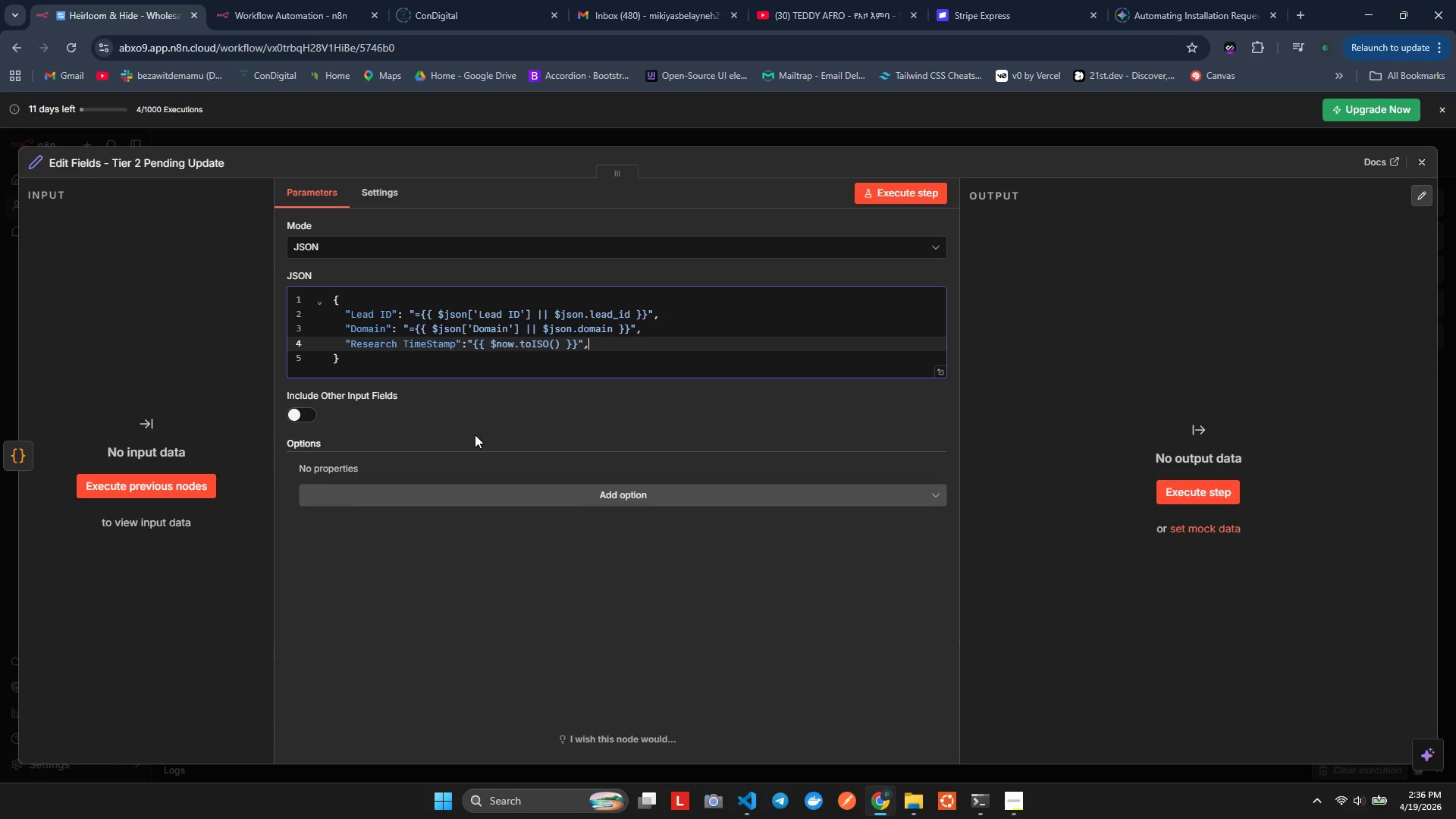 
key(Enter)
 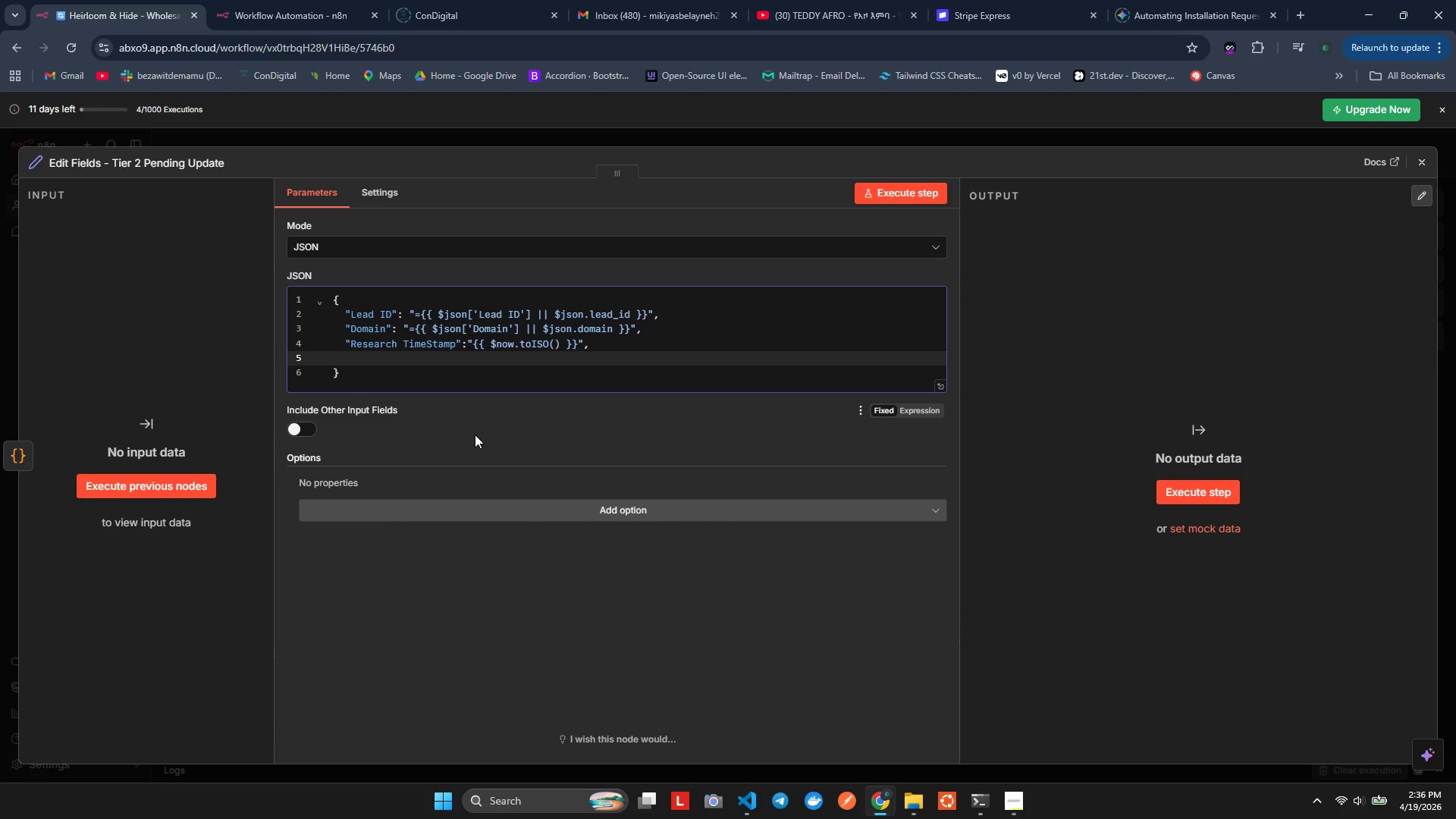 
key(Shift+Semicolon)
 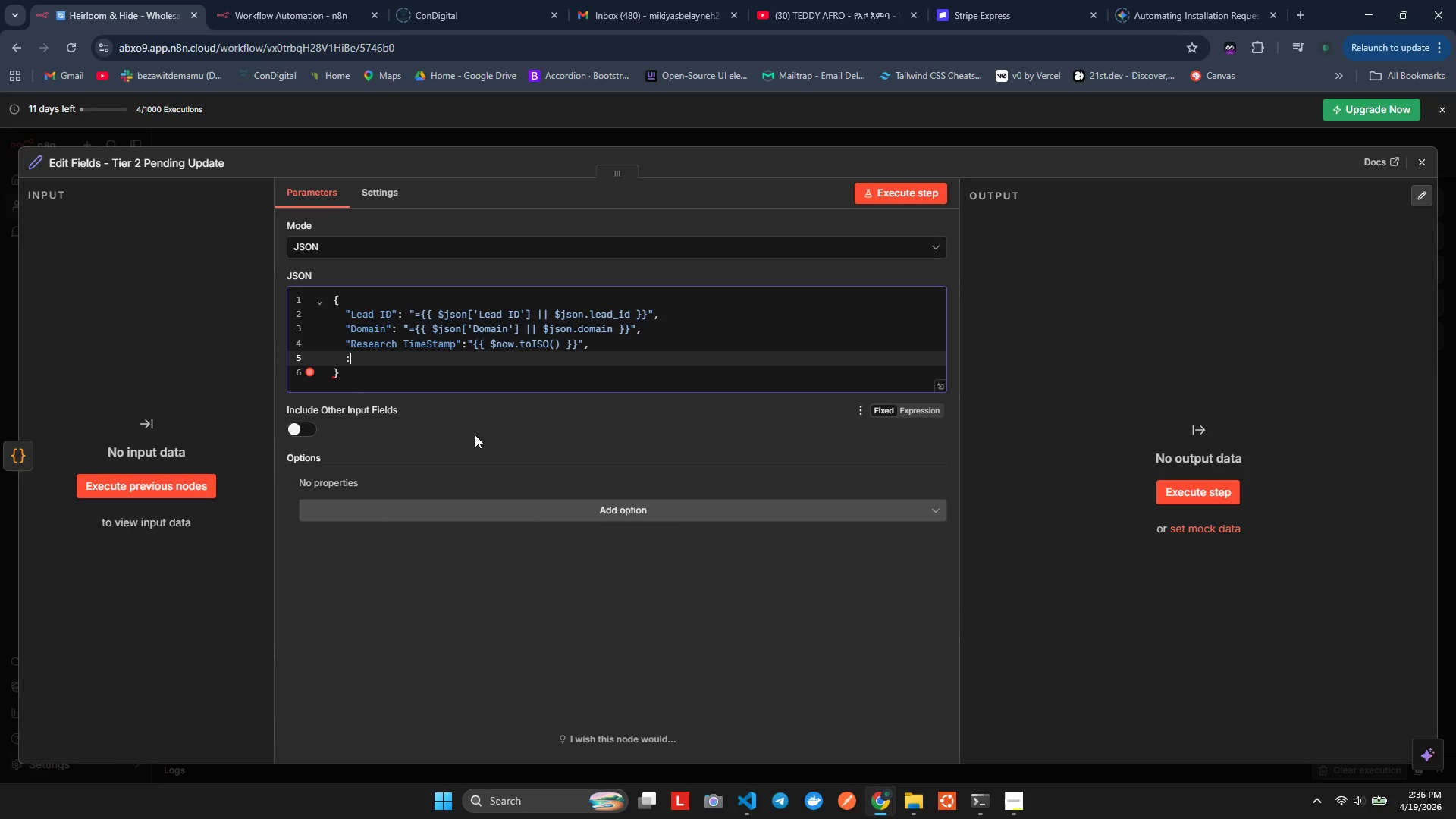 
key(Backspace)
 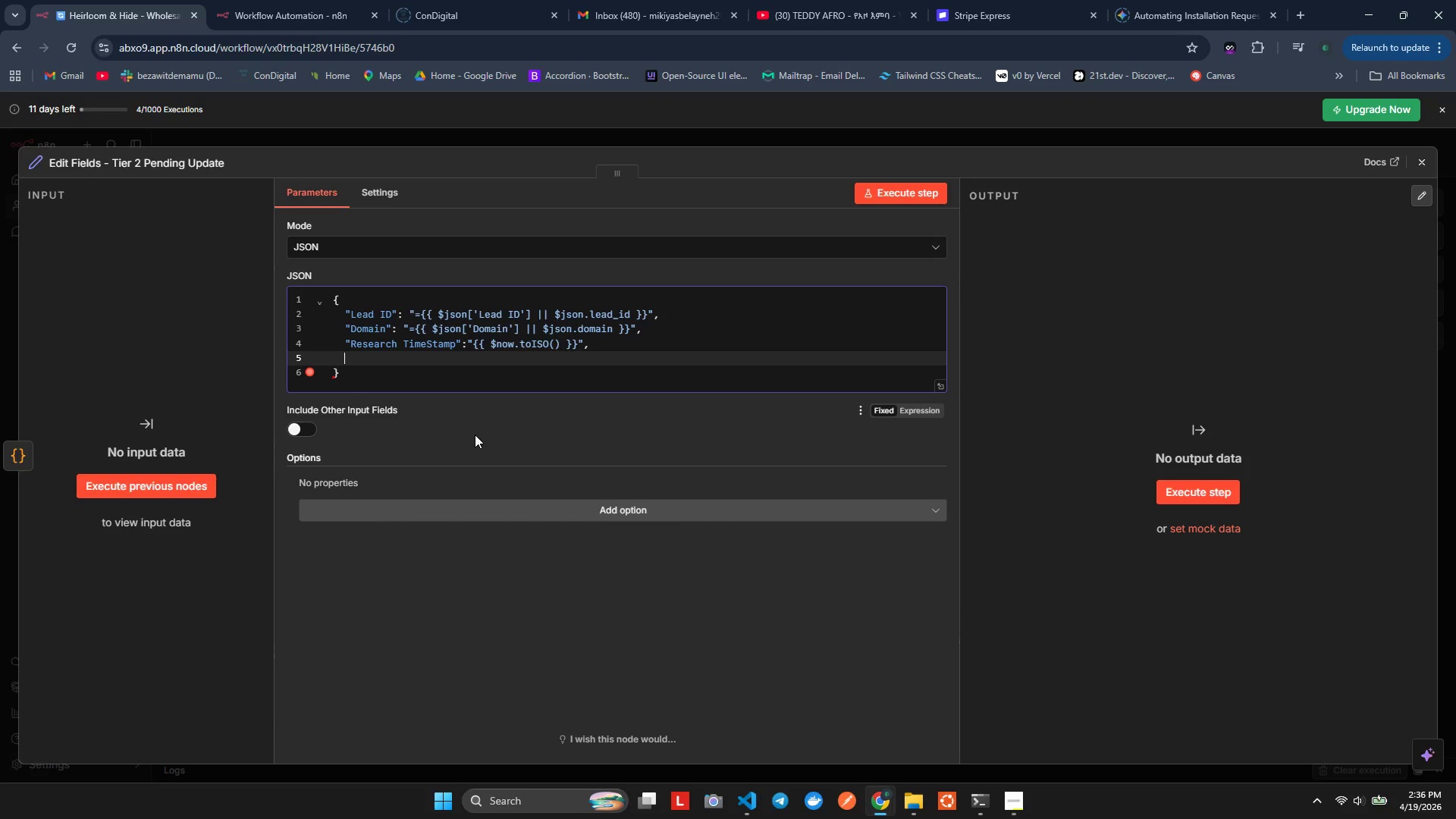 
key(Shift+Quote)
 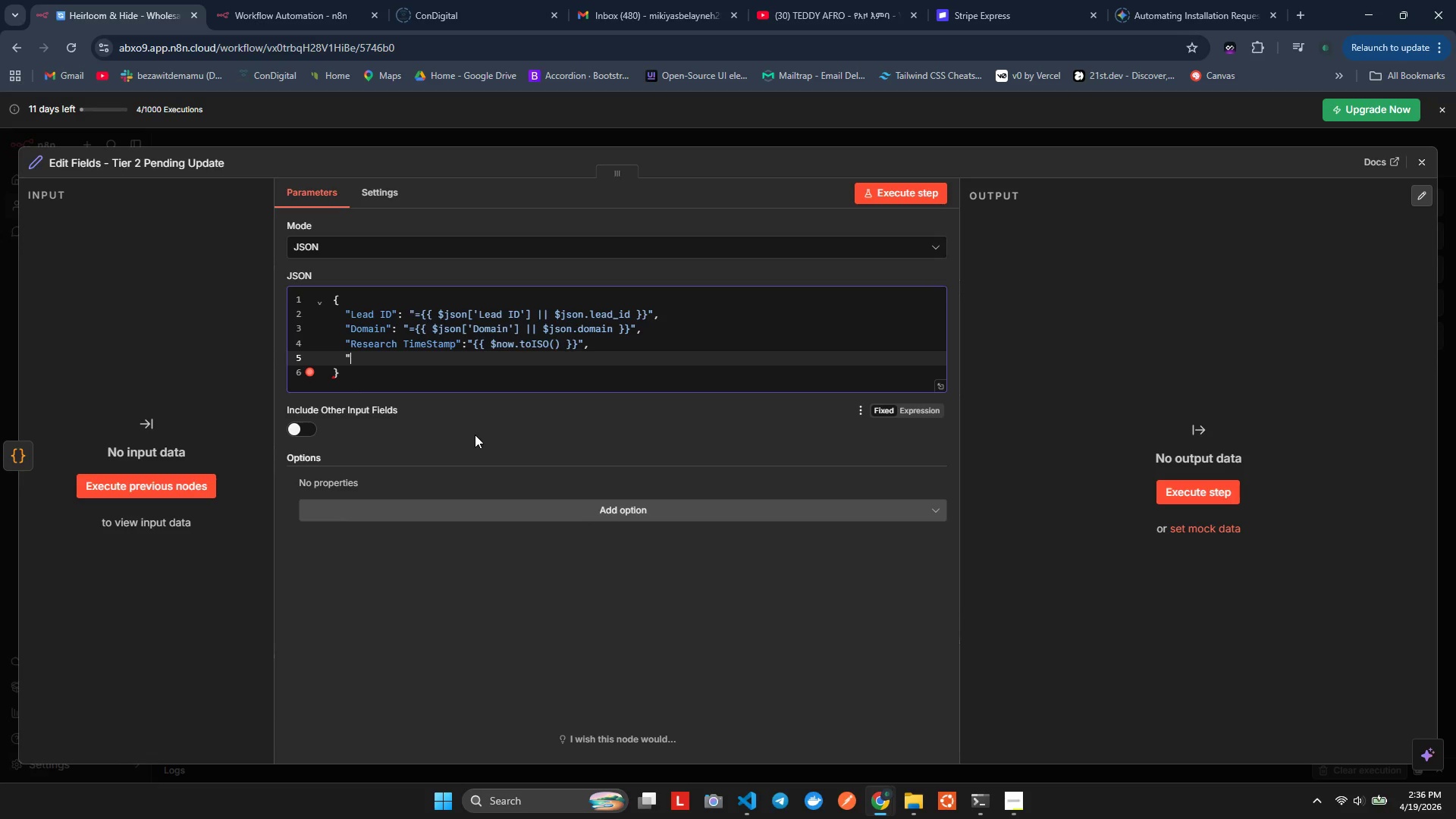 
key(Shift+ShiftLeft)
 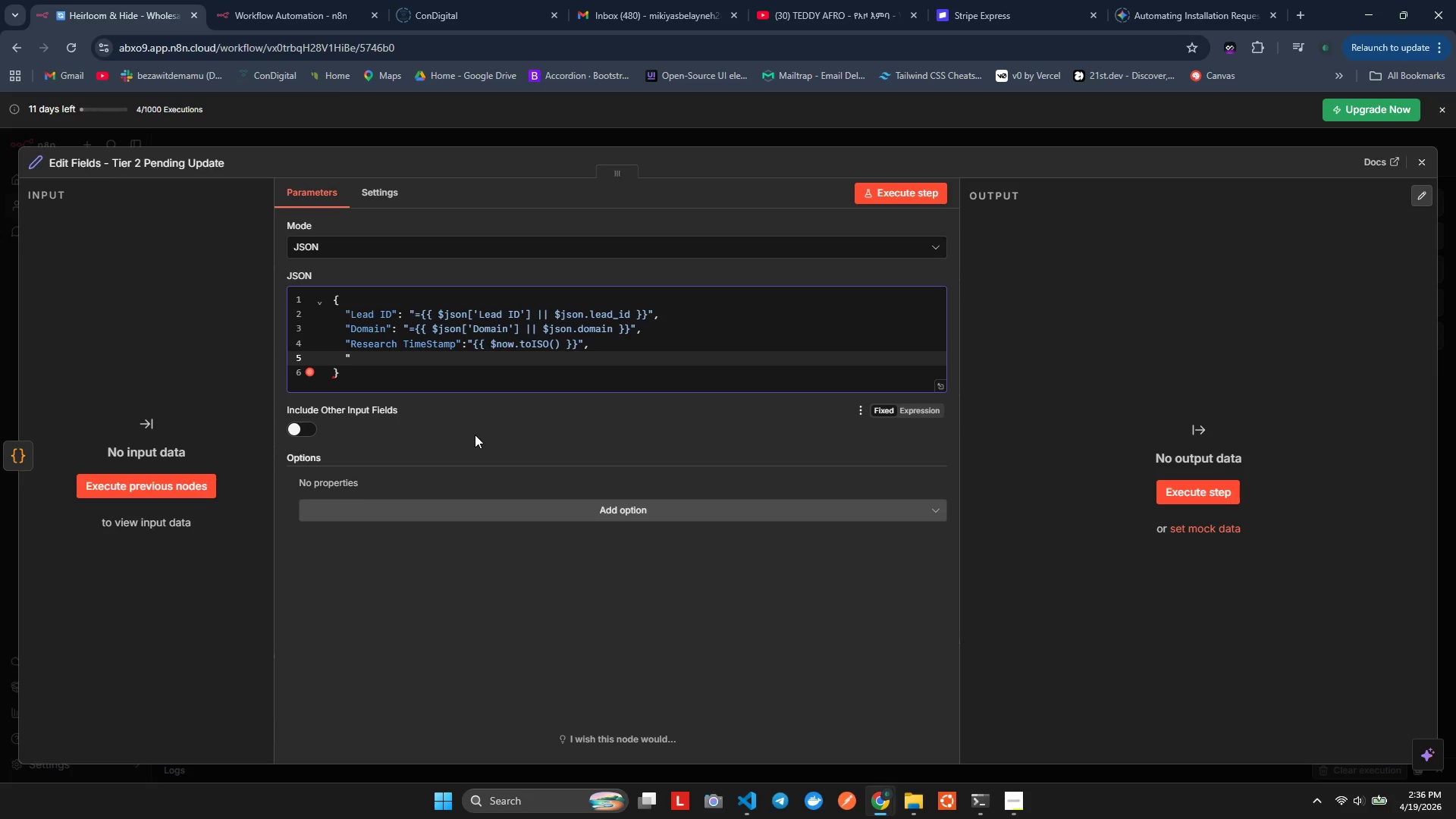 
key(Shift+Quote)
 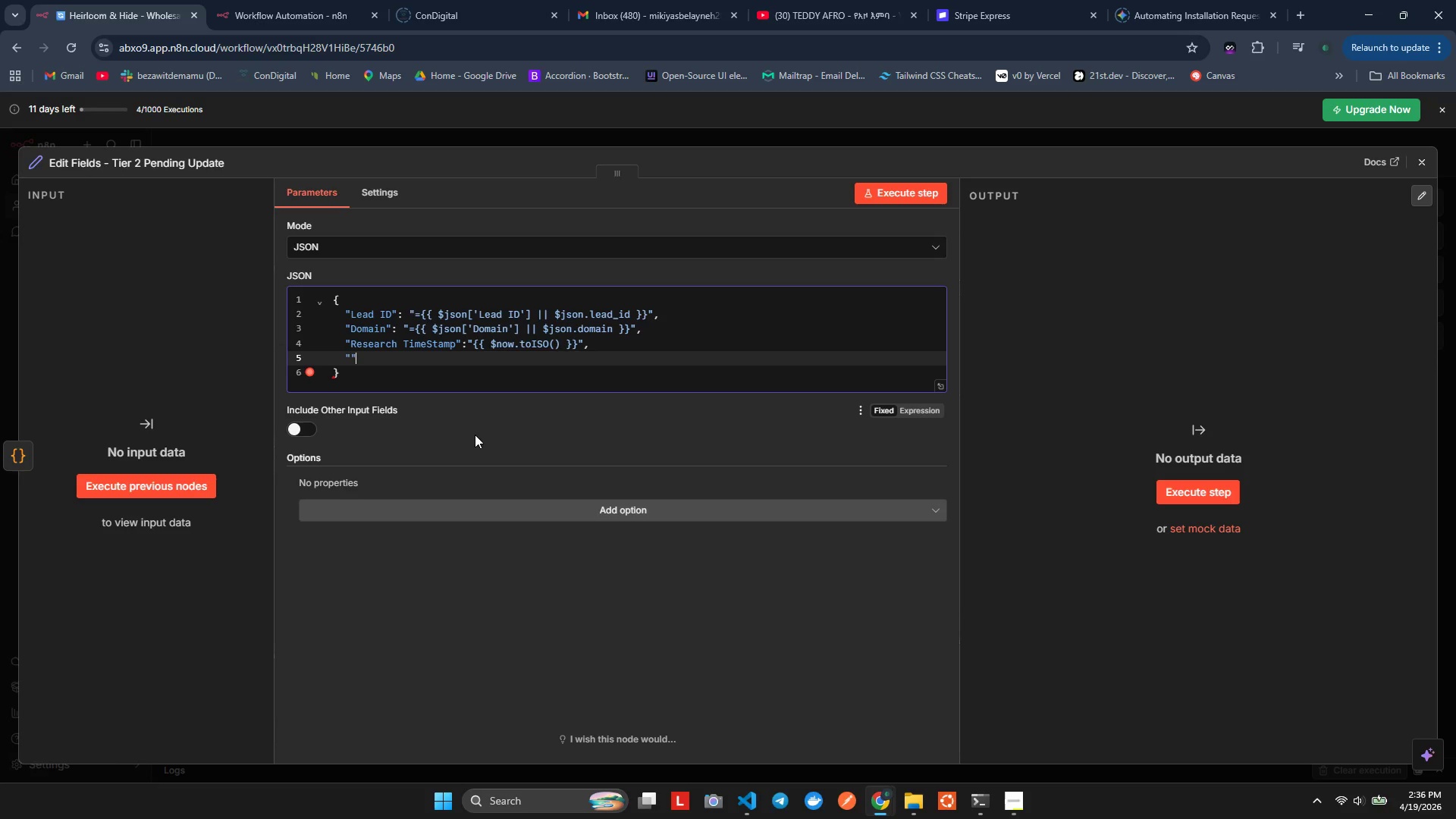 
key(ArrowLeft)
 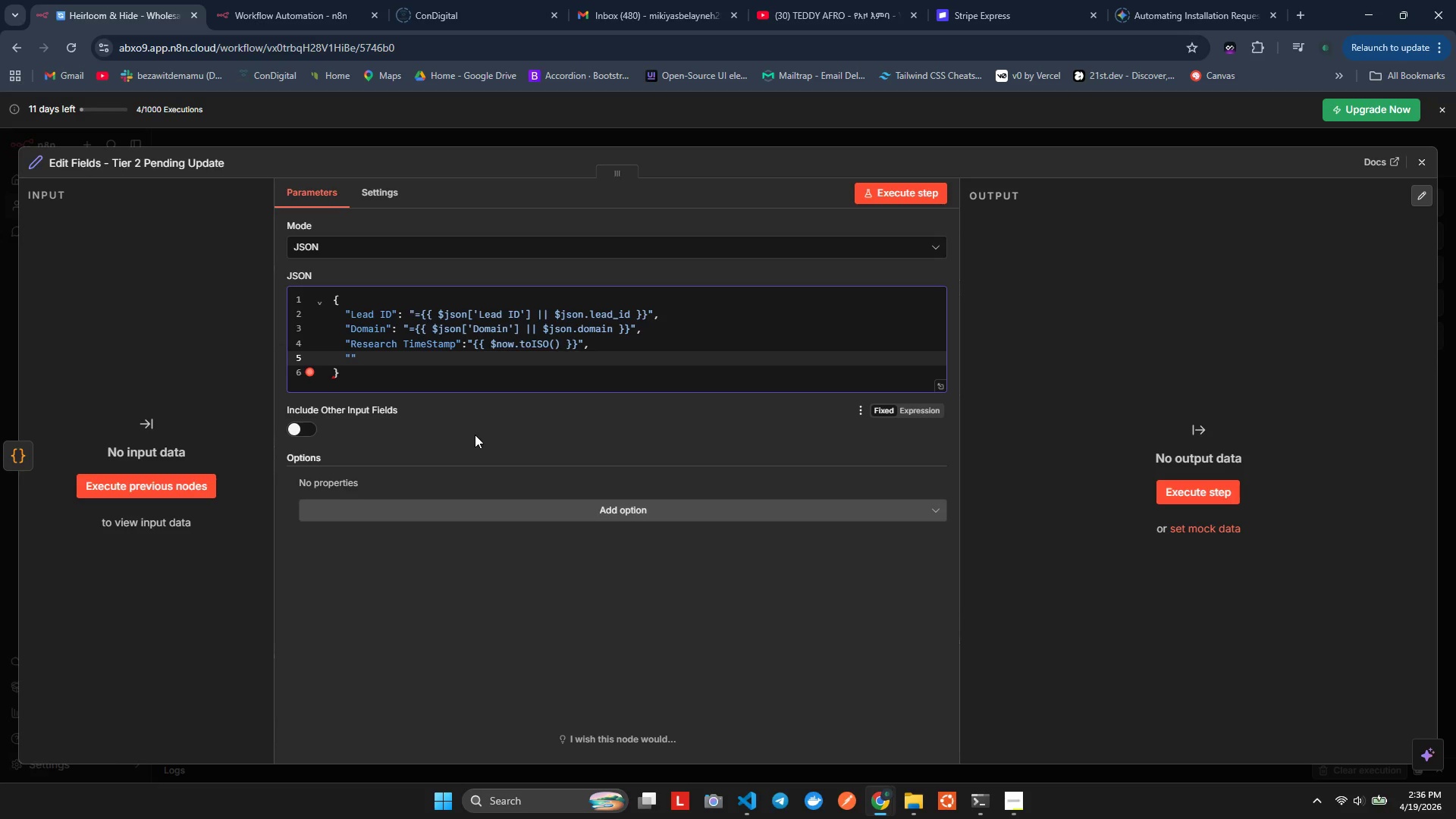 
type(enre)
key(Backspace)
key(Backspace)
key(Backspace)
key(Backspace)
type(Enreached Dara)
key(Backspace)
key(Backspace)
type(ta)
 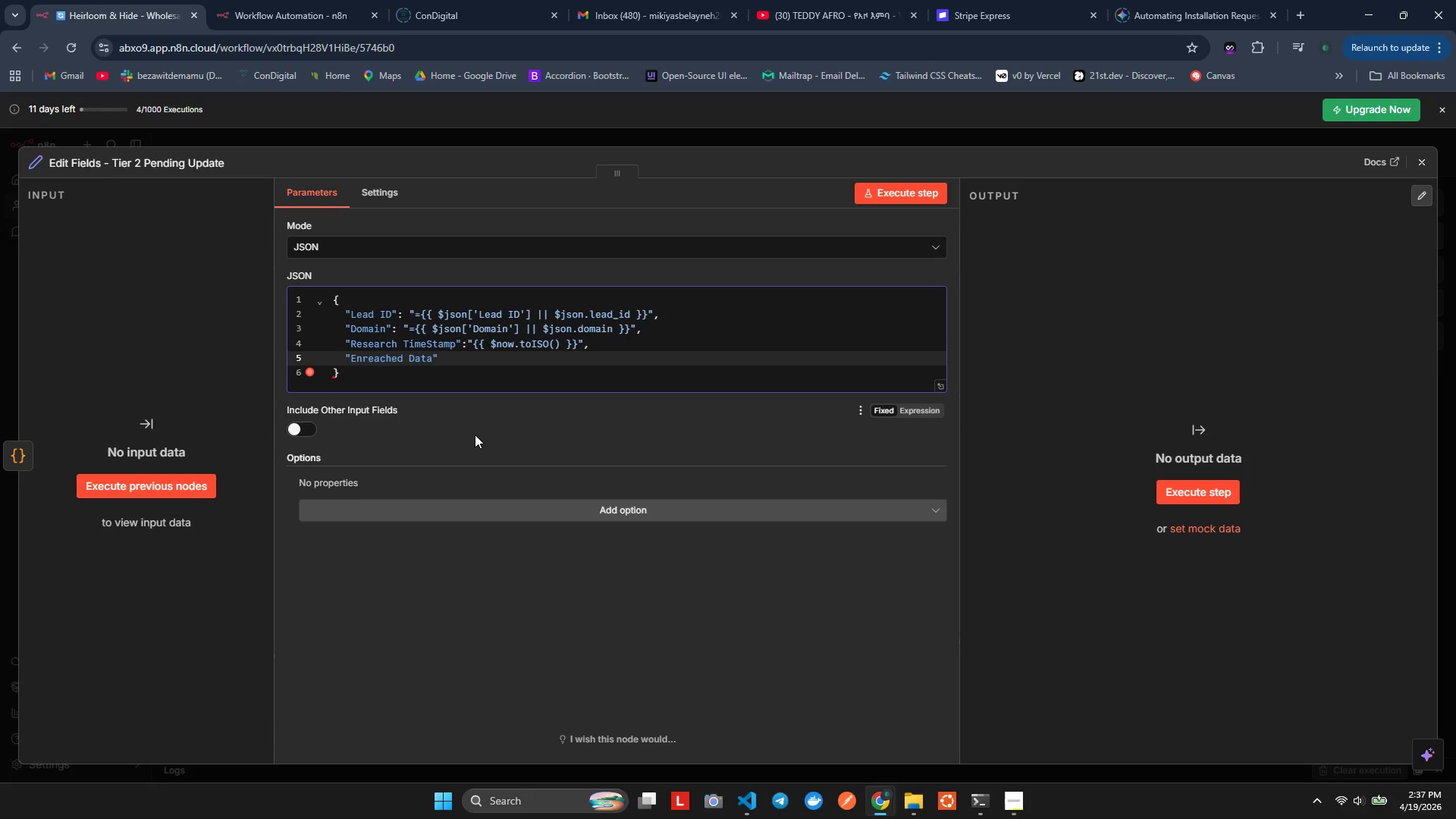 
key(ArrowRight)
 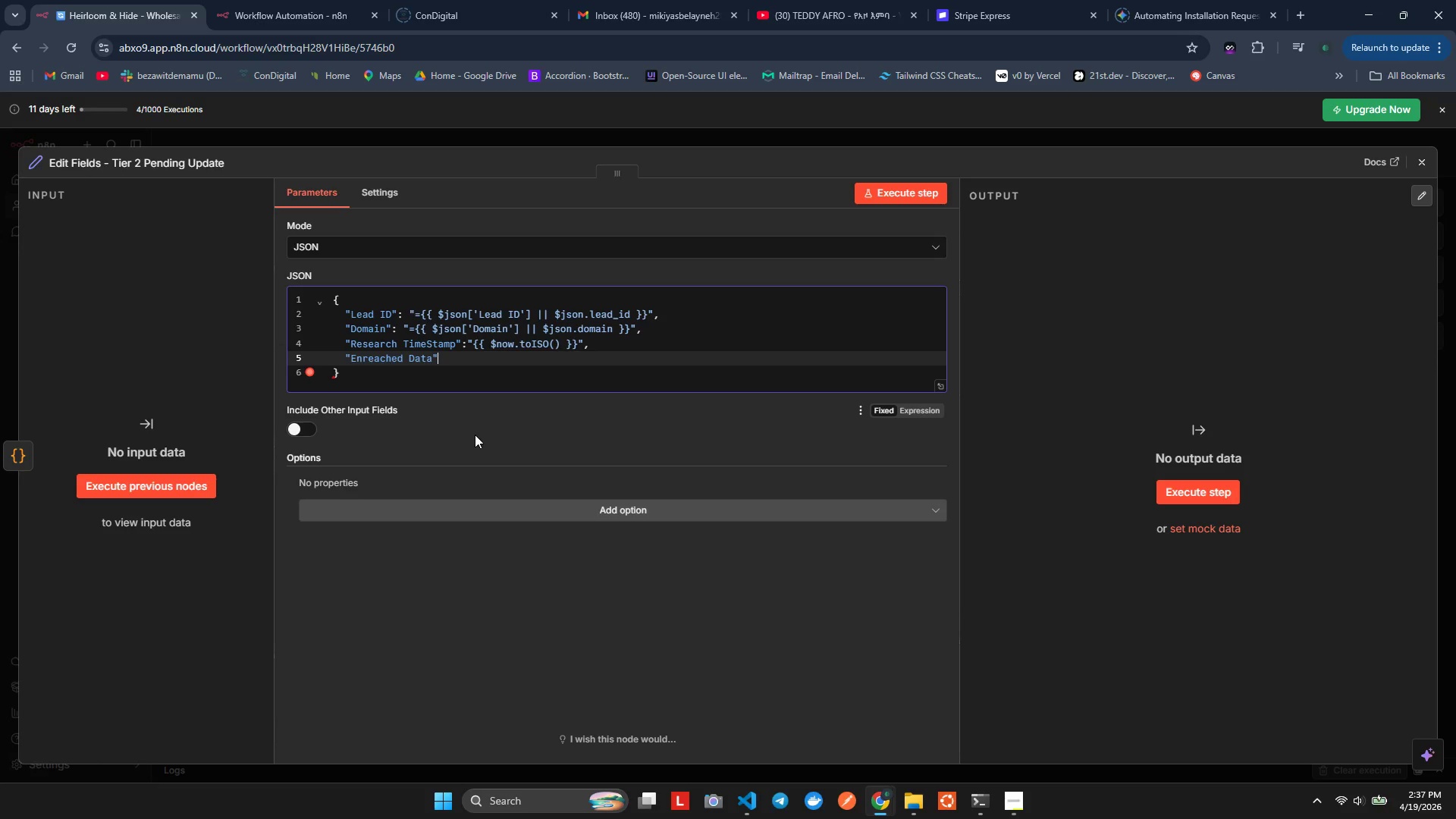 
key(Shift+Semicolon)
 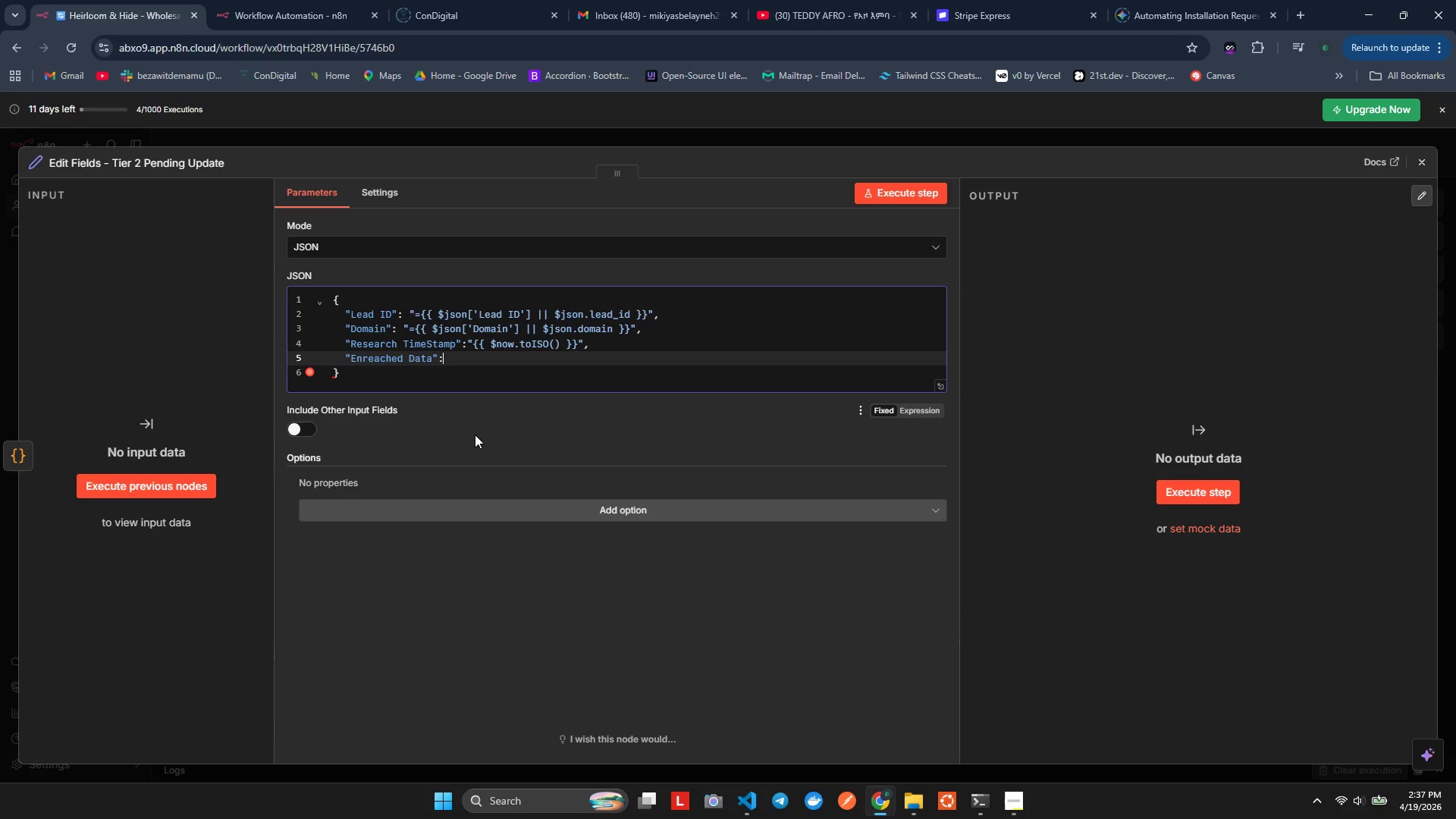 
key(Space)
 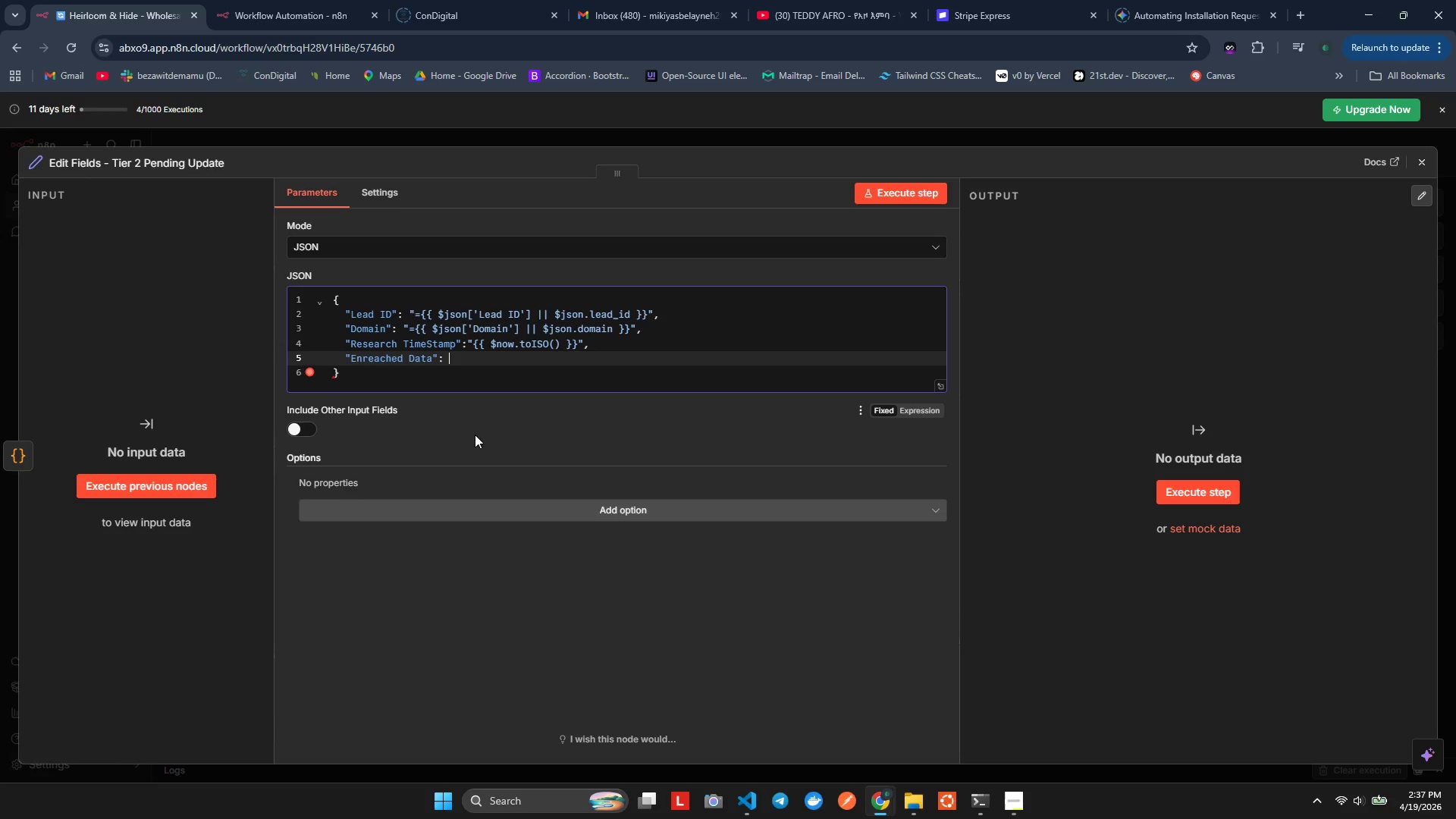 
key(Shift+Quote)
 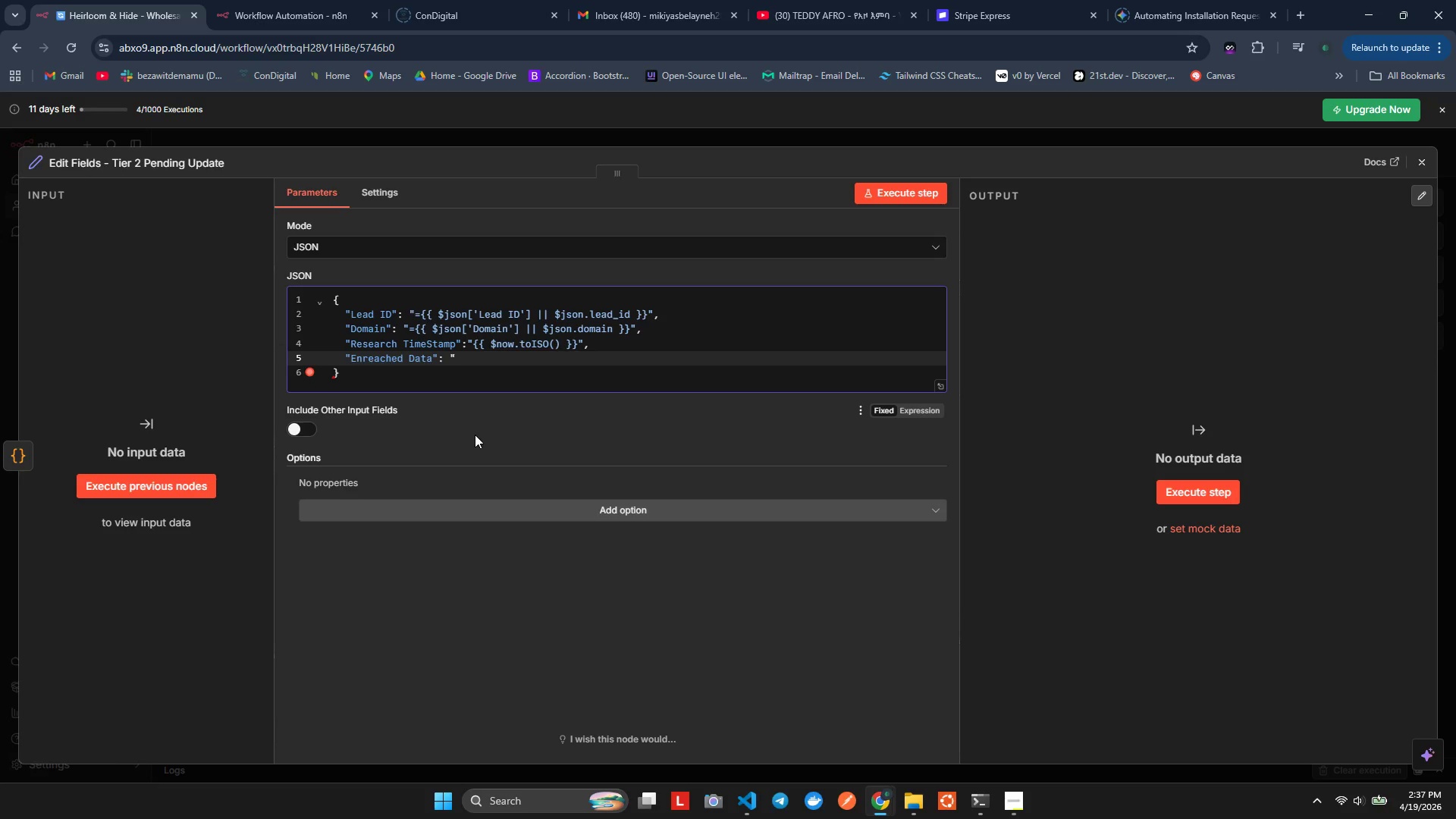 
key(ArrowUp)
 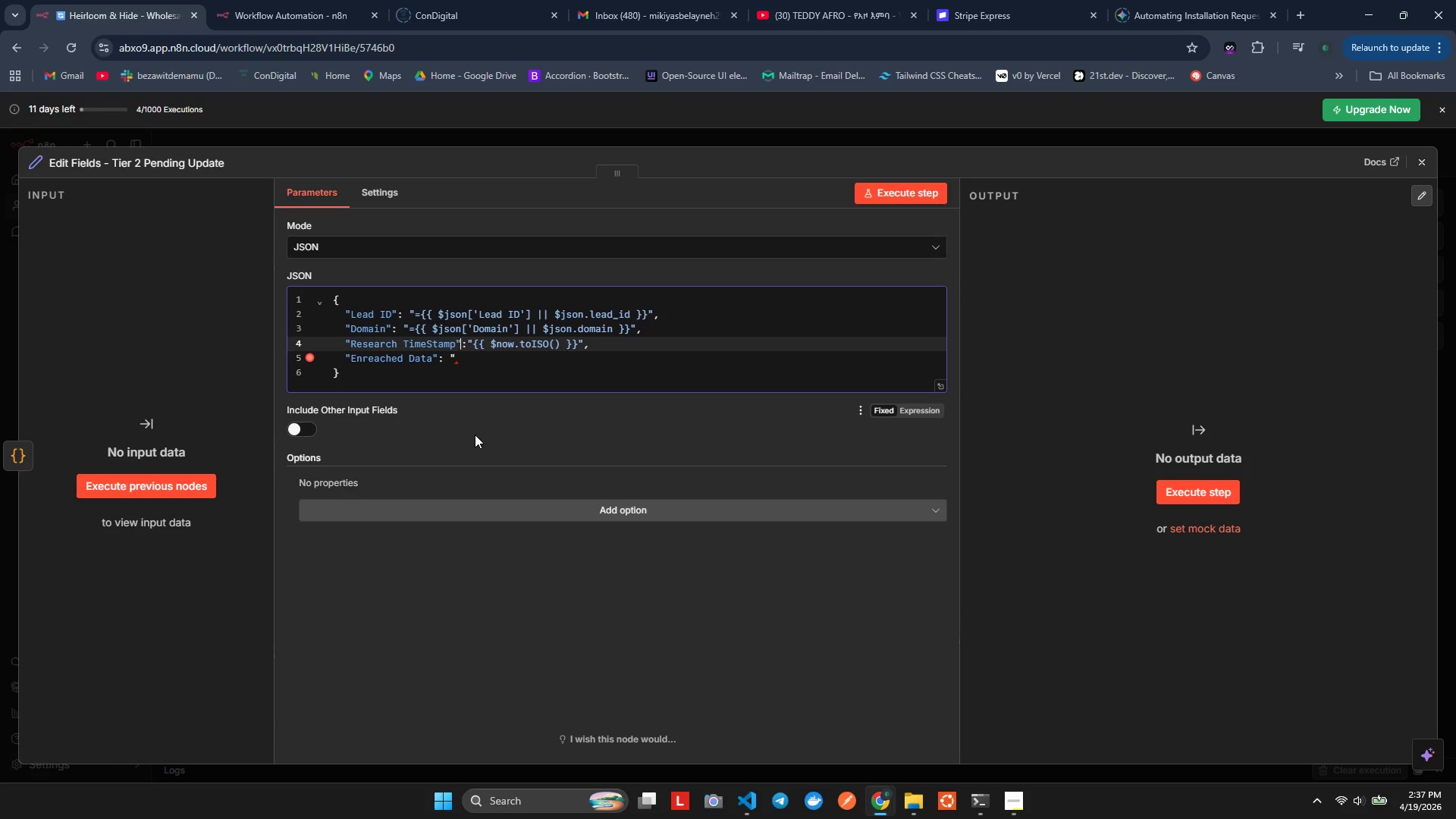 
key(ArrowRight)
 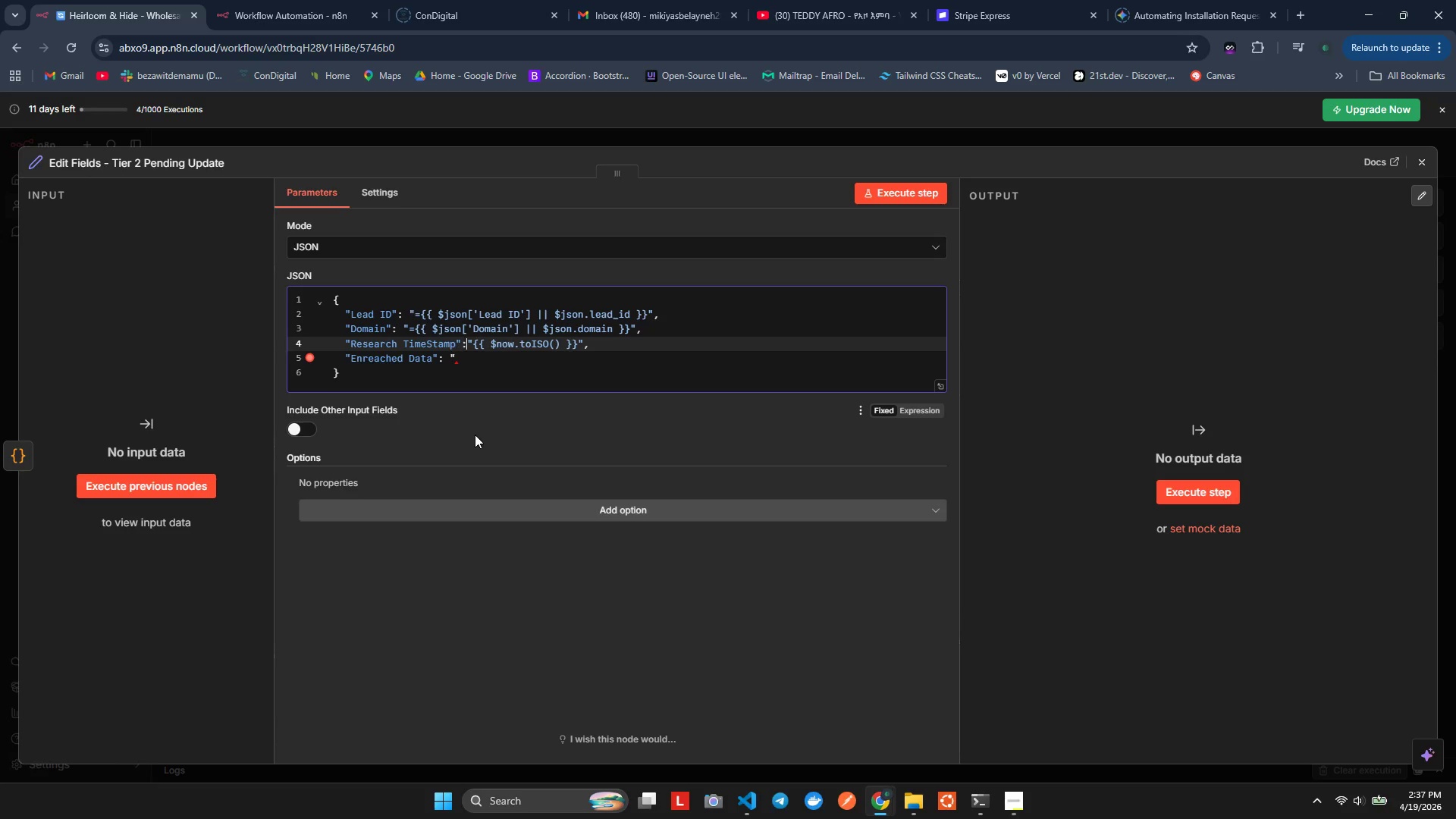 
key(ArrowRight)
 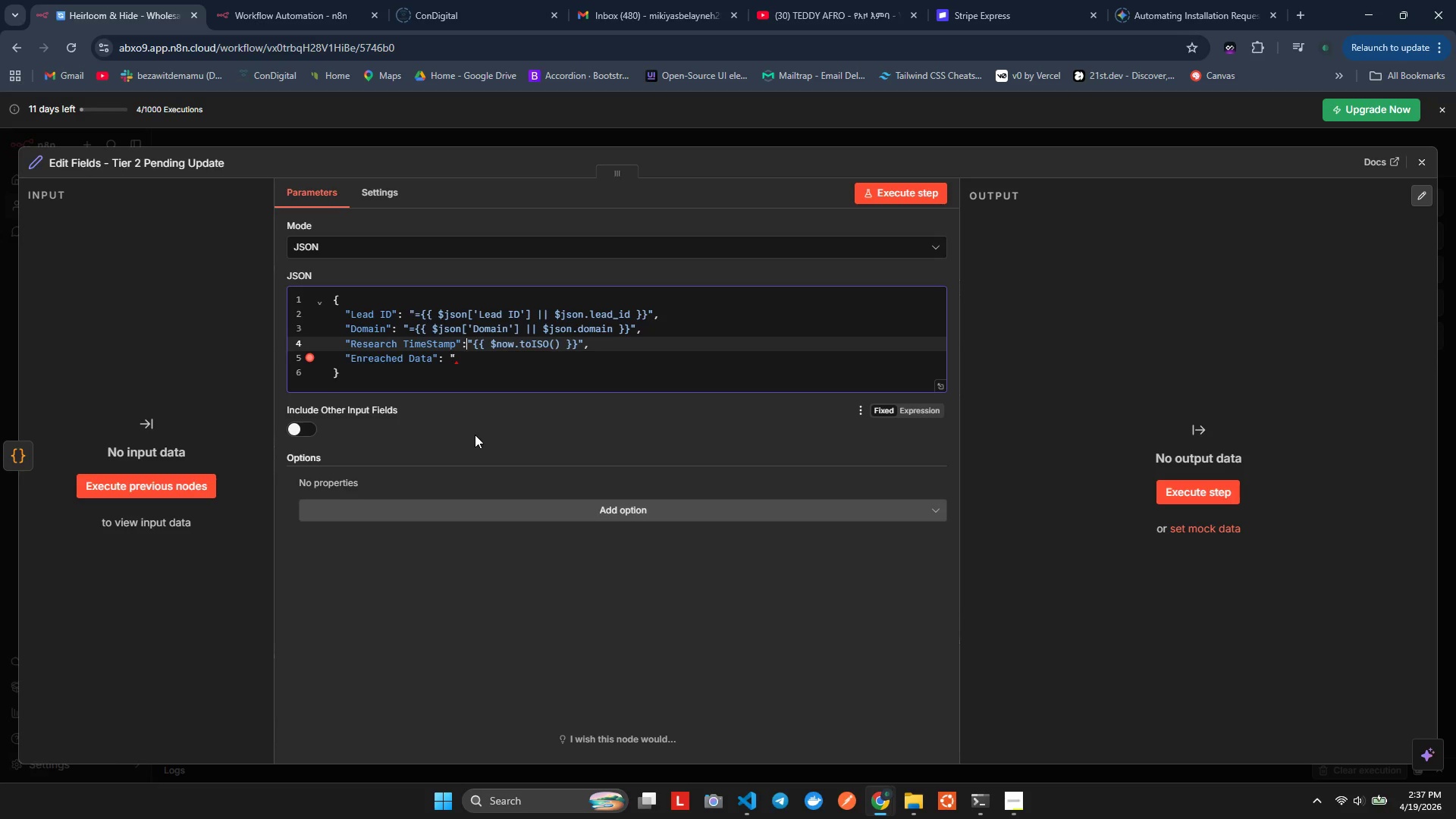 
key(Space)
 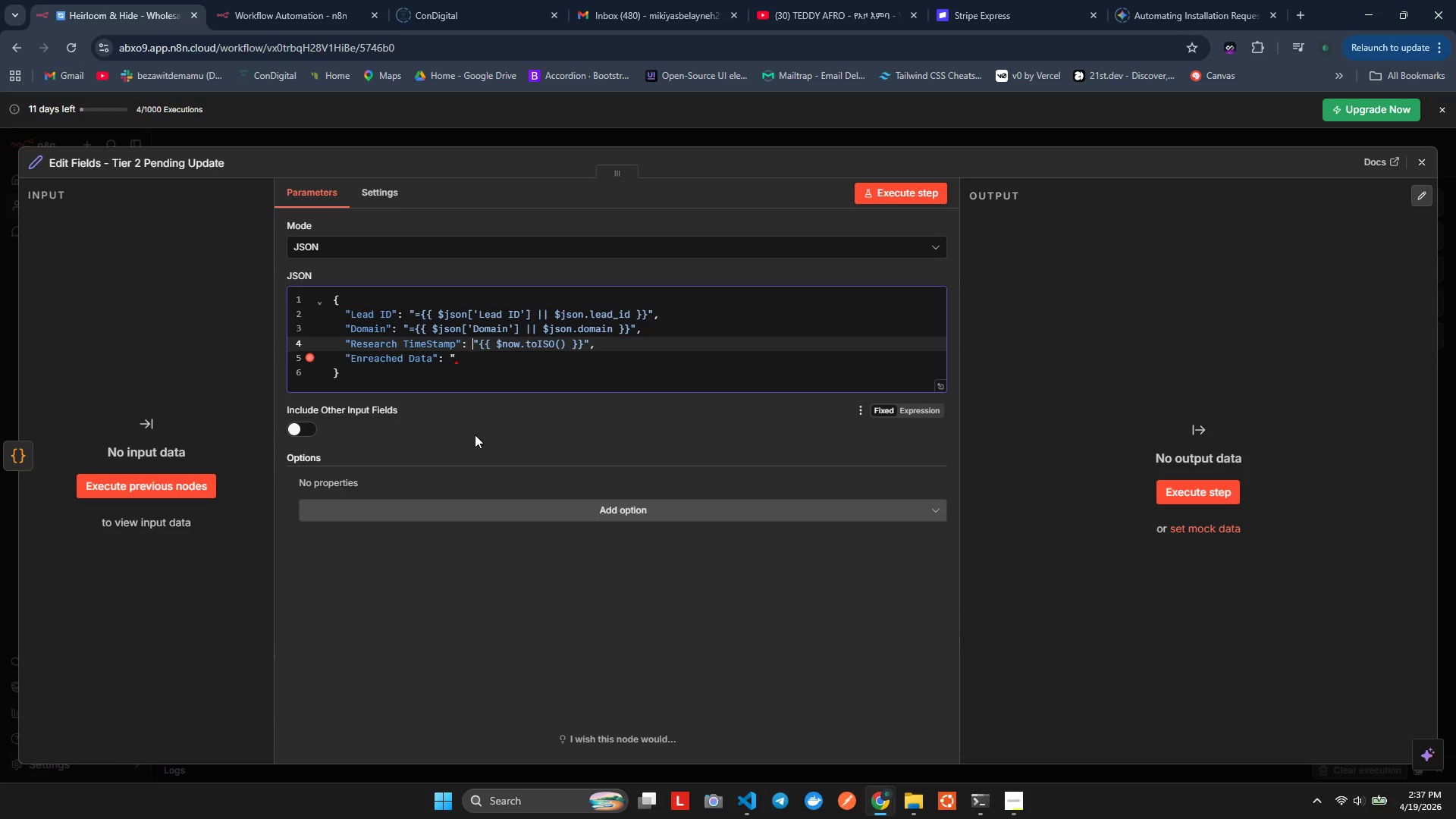 
key(ArrowDown)
 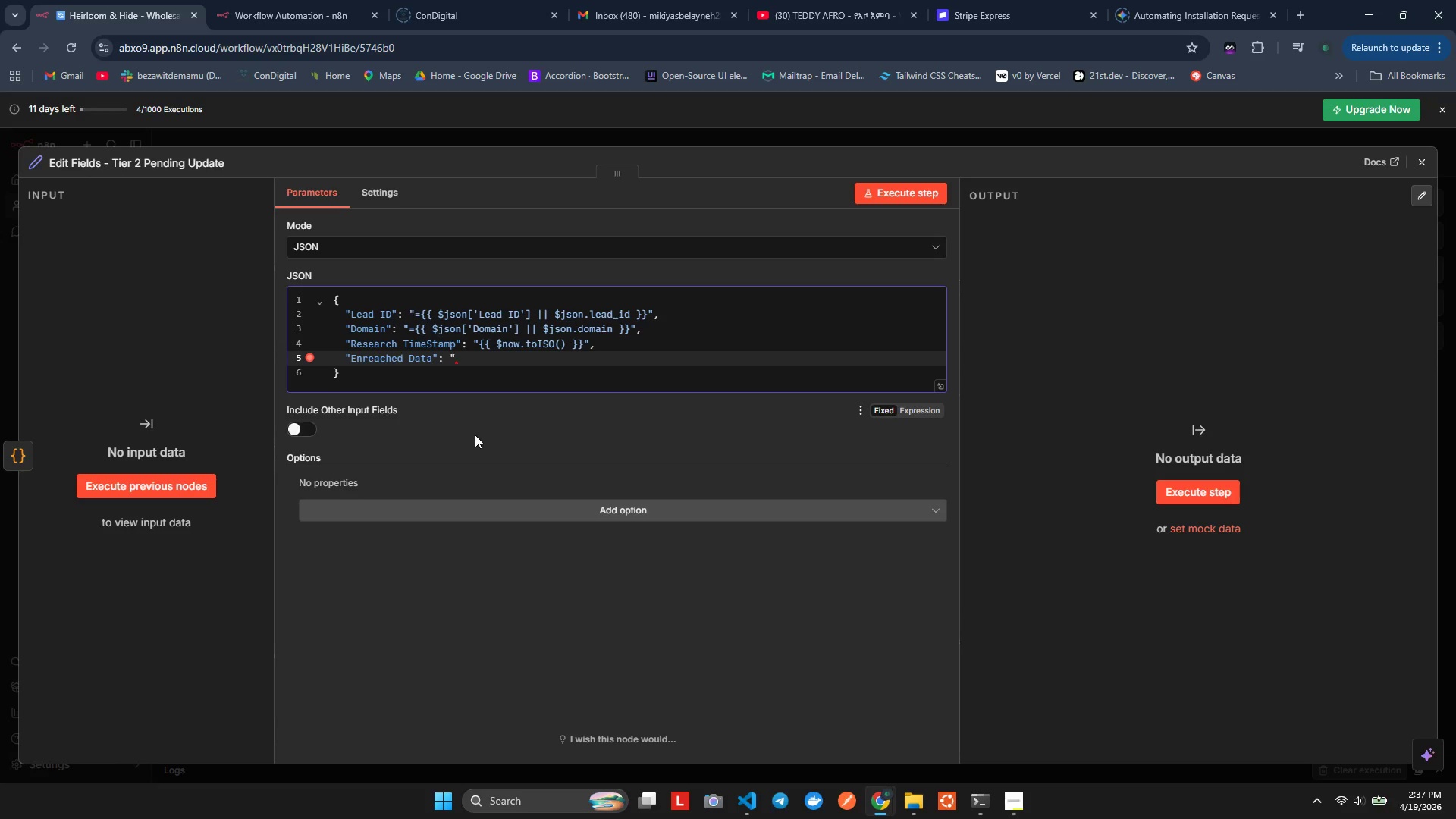 
key(Shift+Quote)
 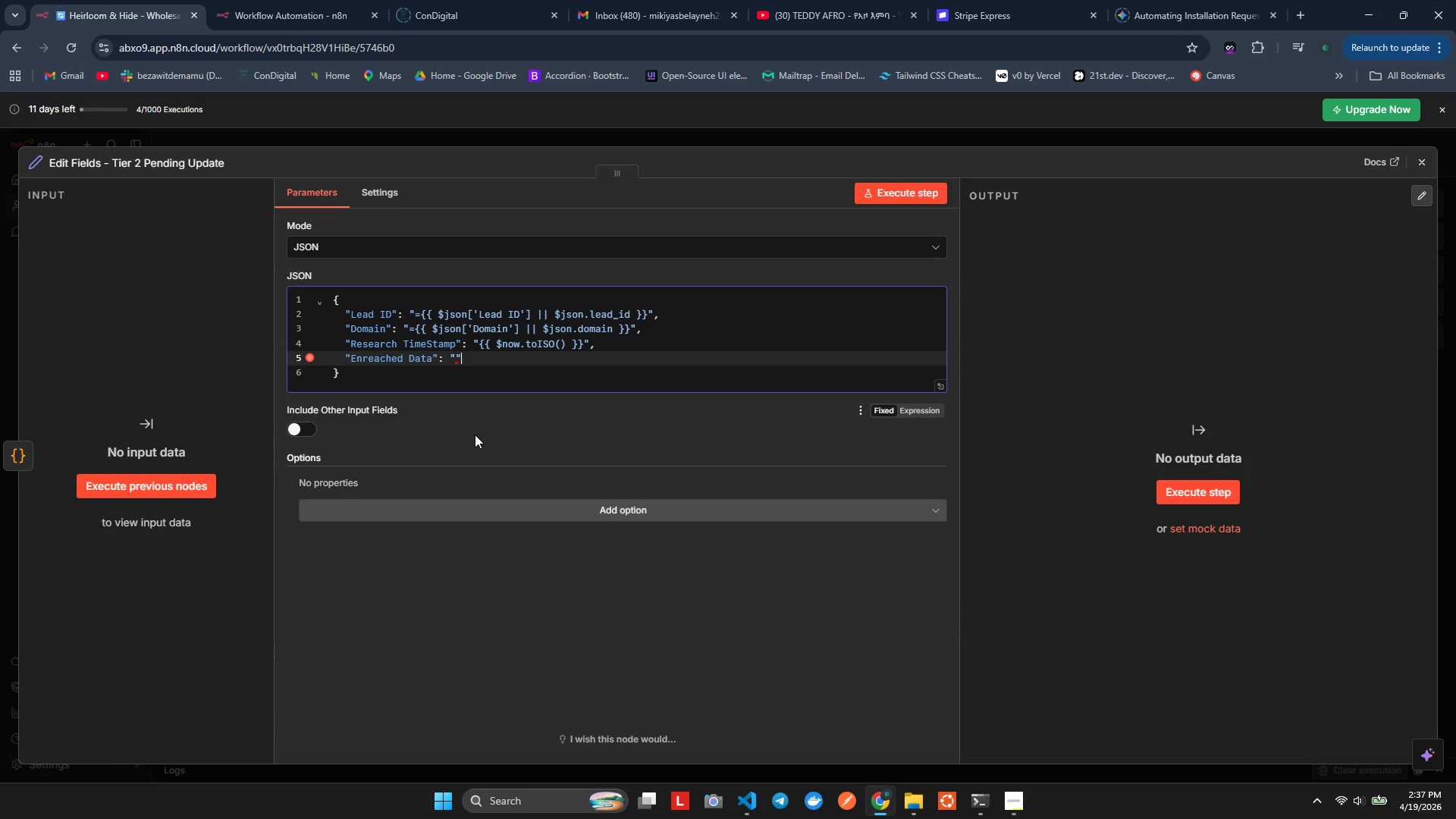 
key(Shift+ArrowLeft)
 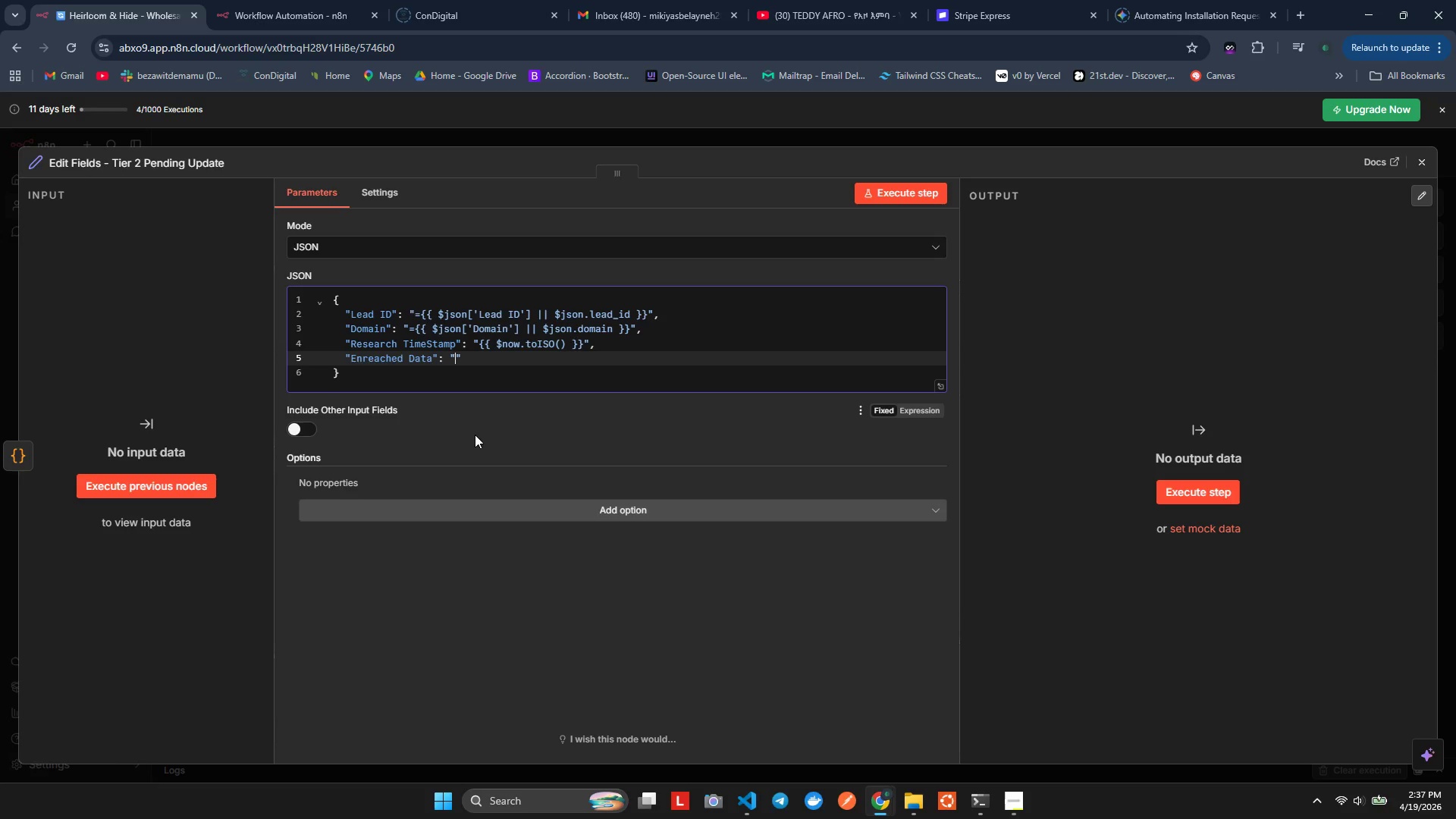 
key(Shift+BracketLeft)
 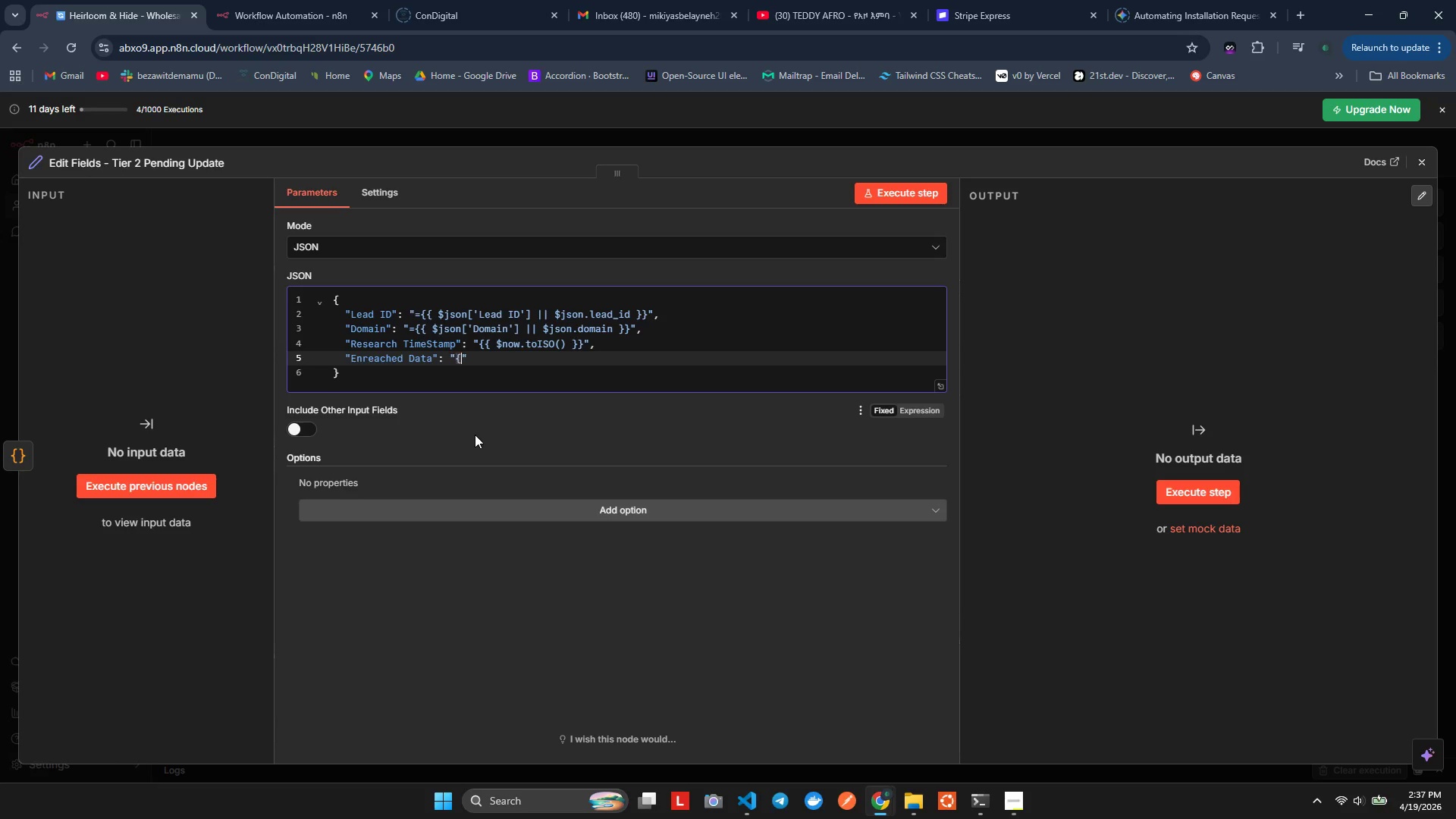 
key(Shift+BracketLeft)
 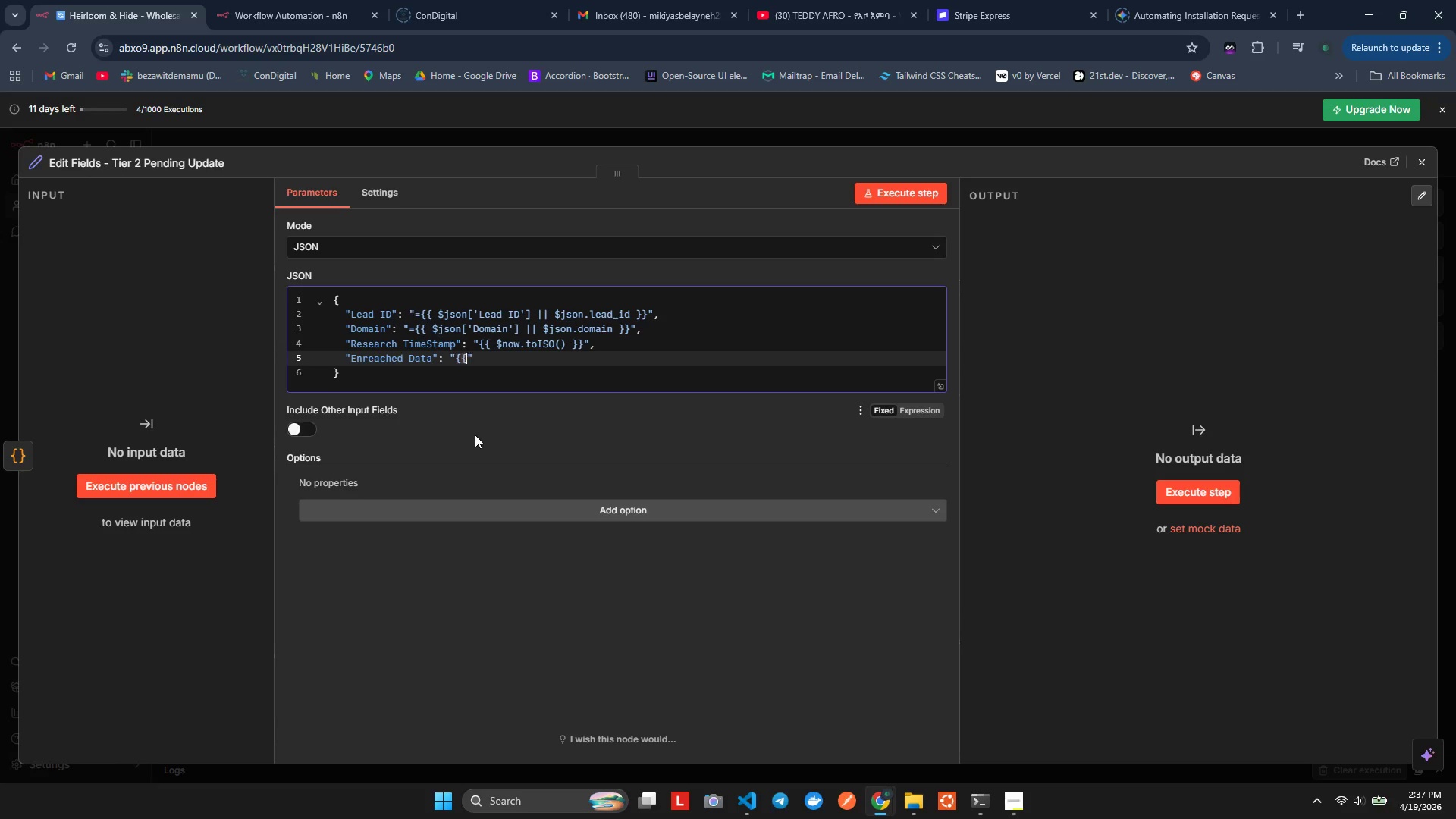 
key(Shift+BracketRight)
 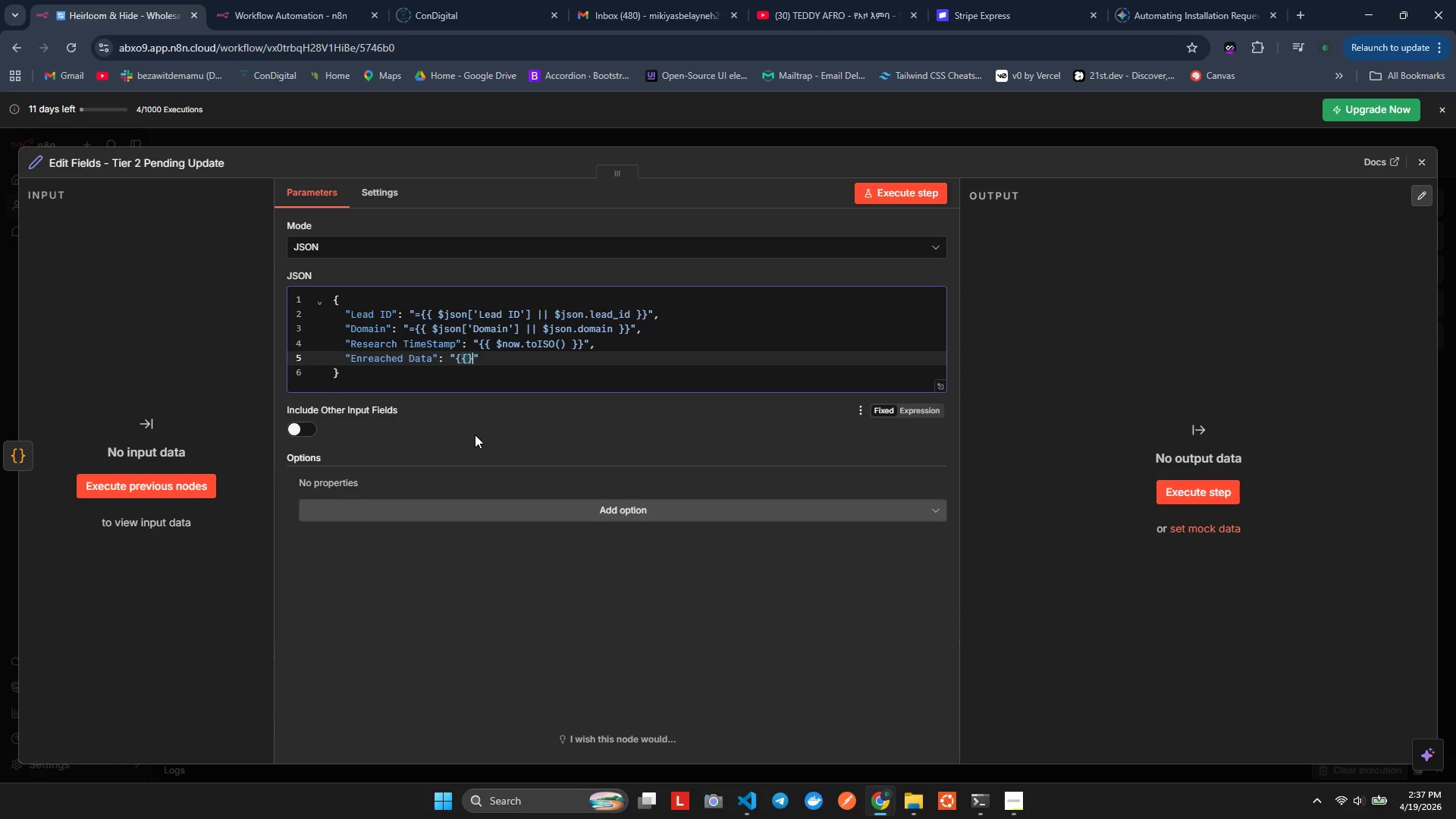 
key(Shift+BracketRight)
 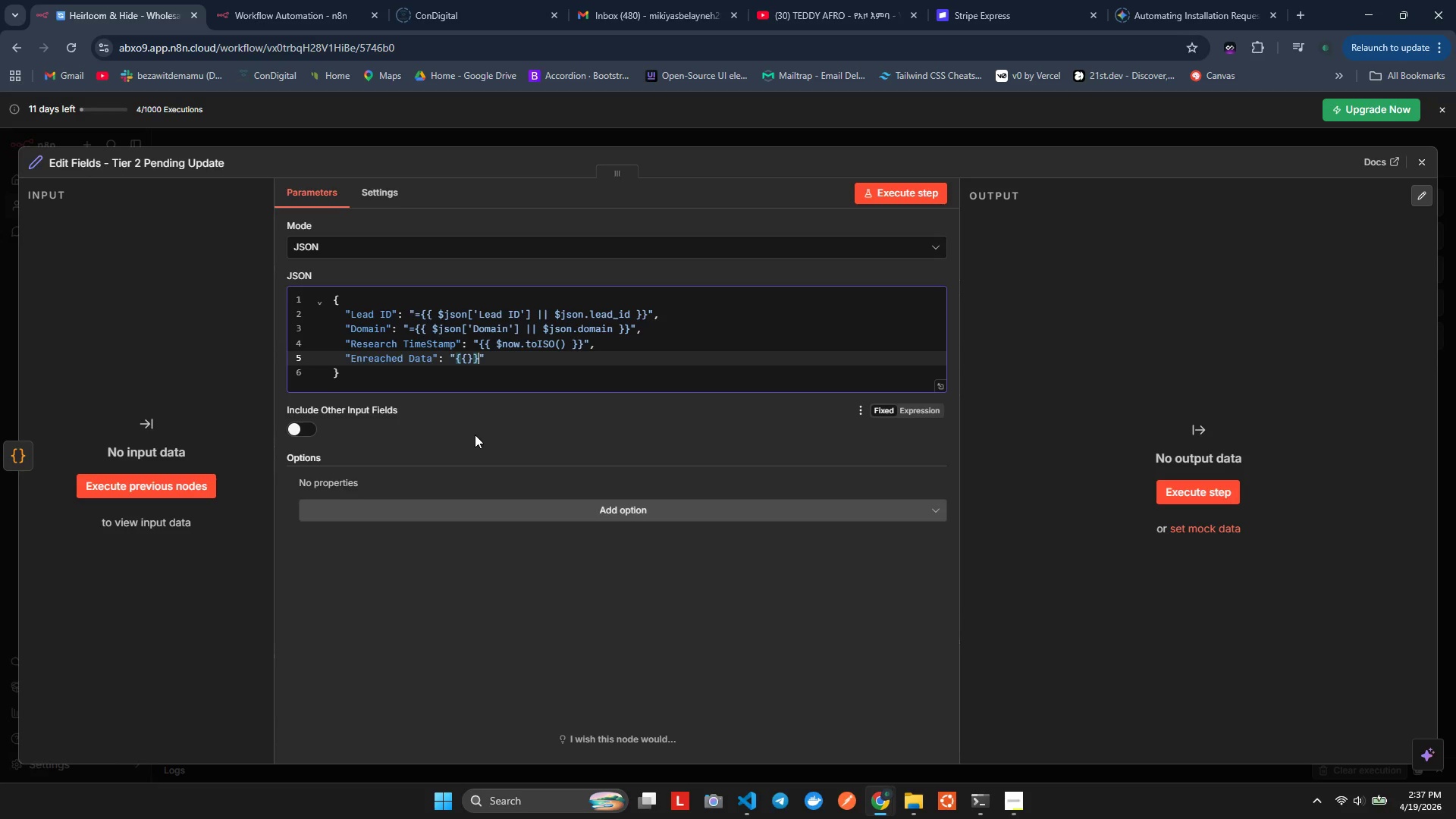 
key(ArrowLeft)
 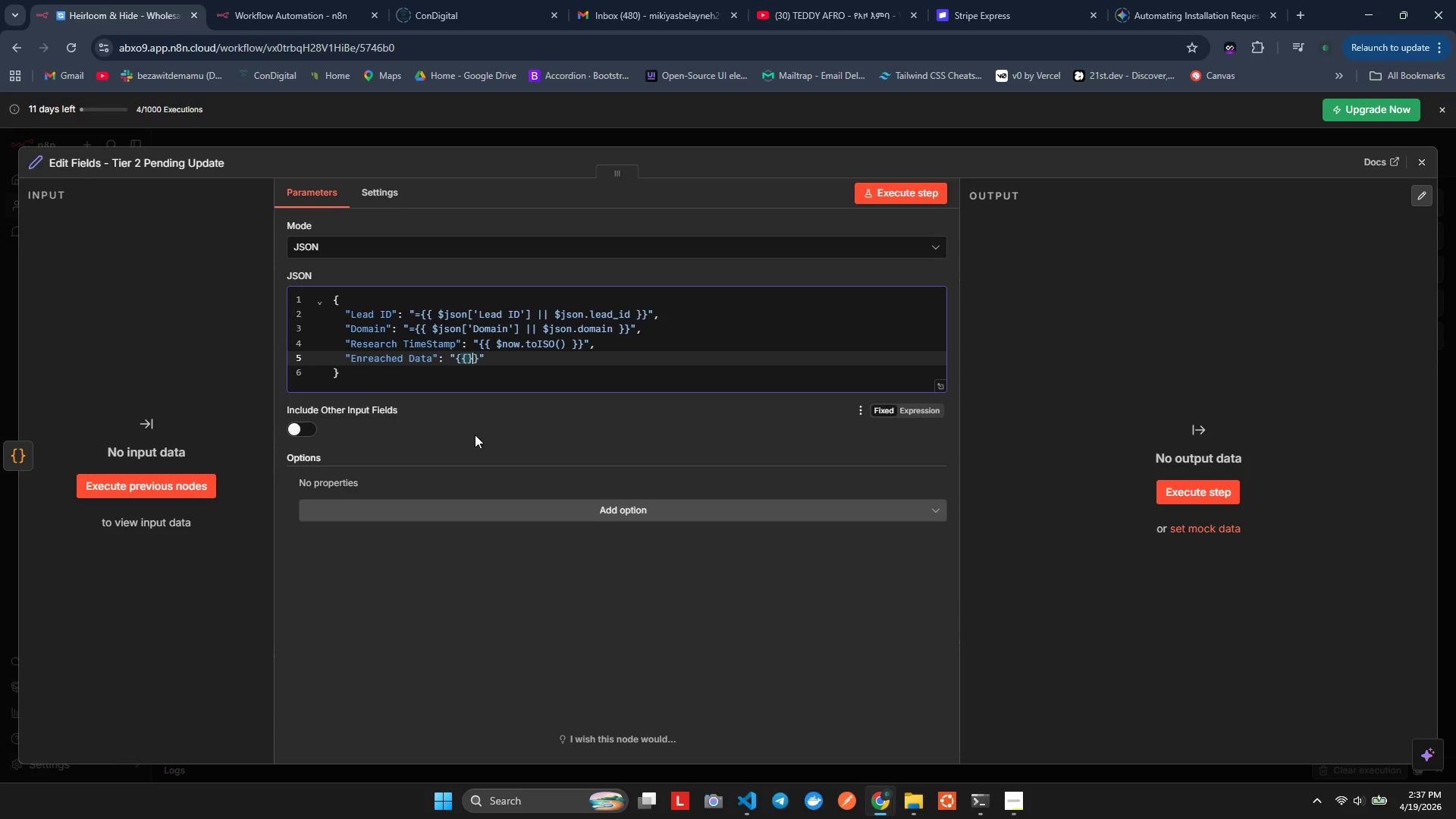 
key(ArrowLeft)
 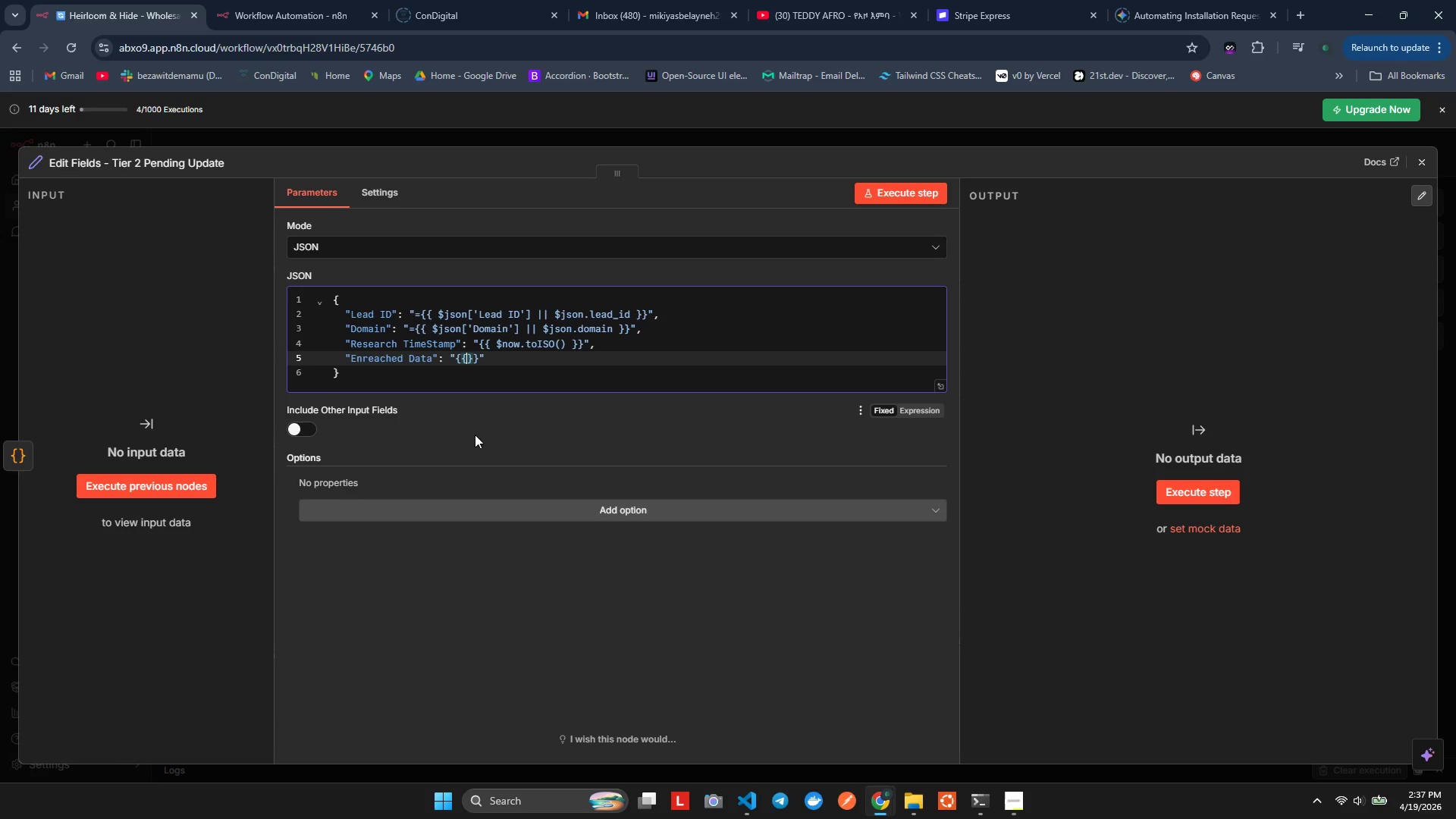 
key(Space)
 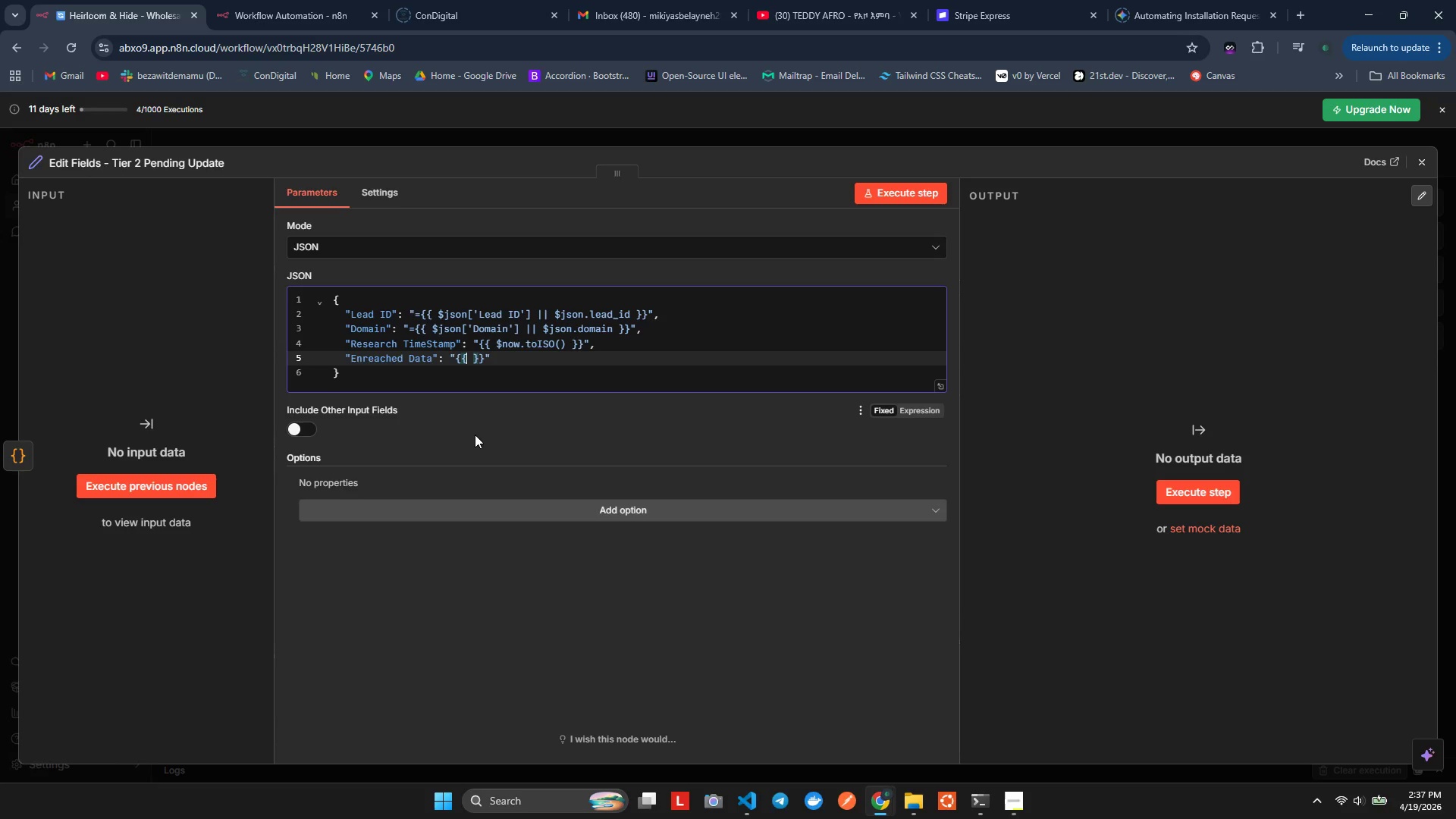 
key(ArrowLeft)
 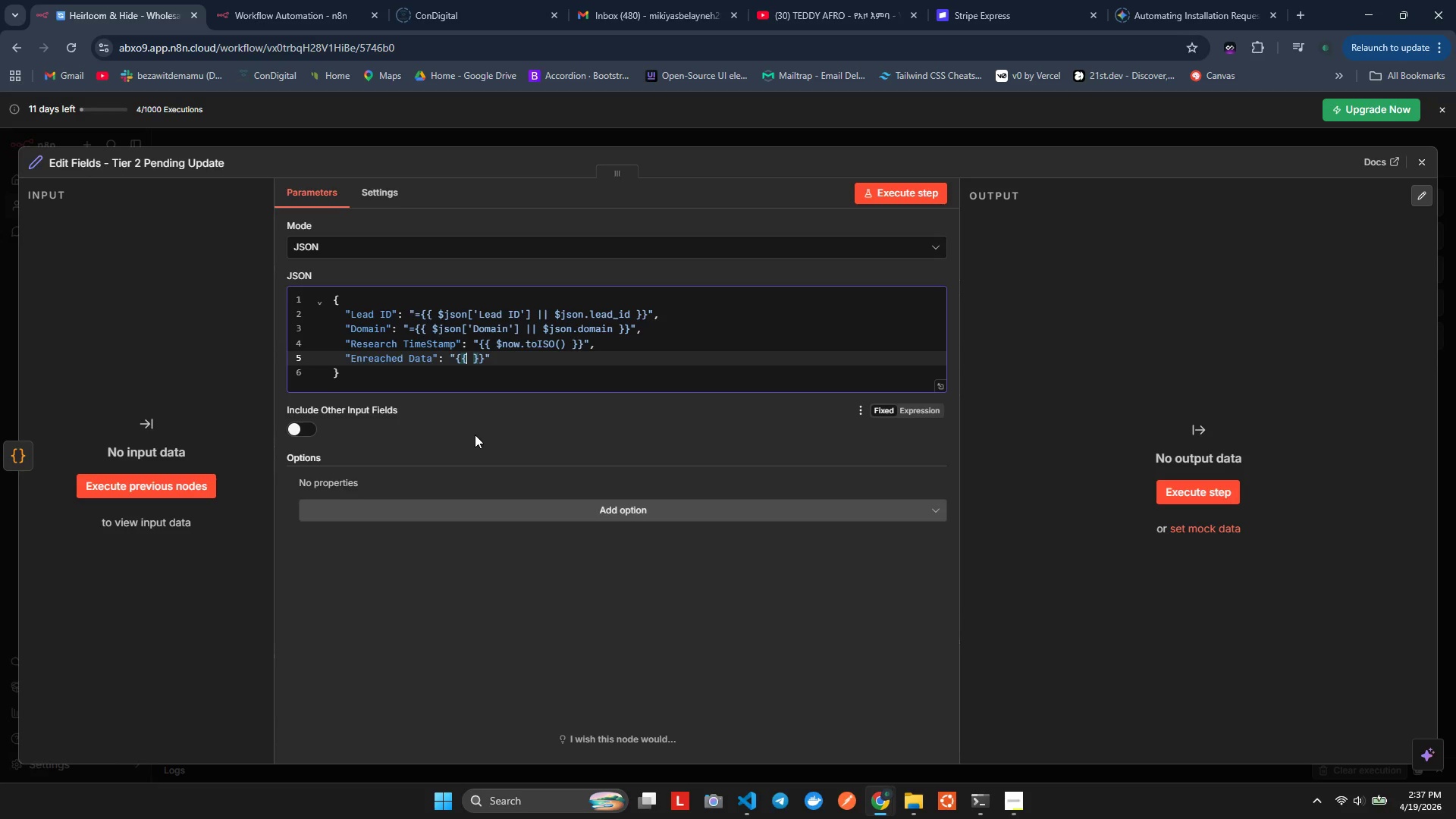 
key(Space)
 